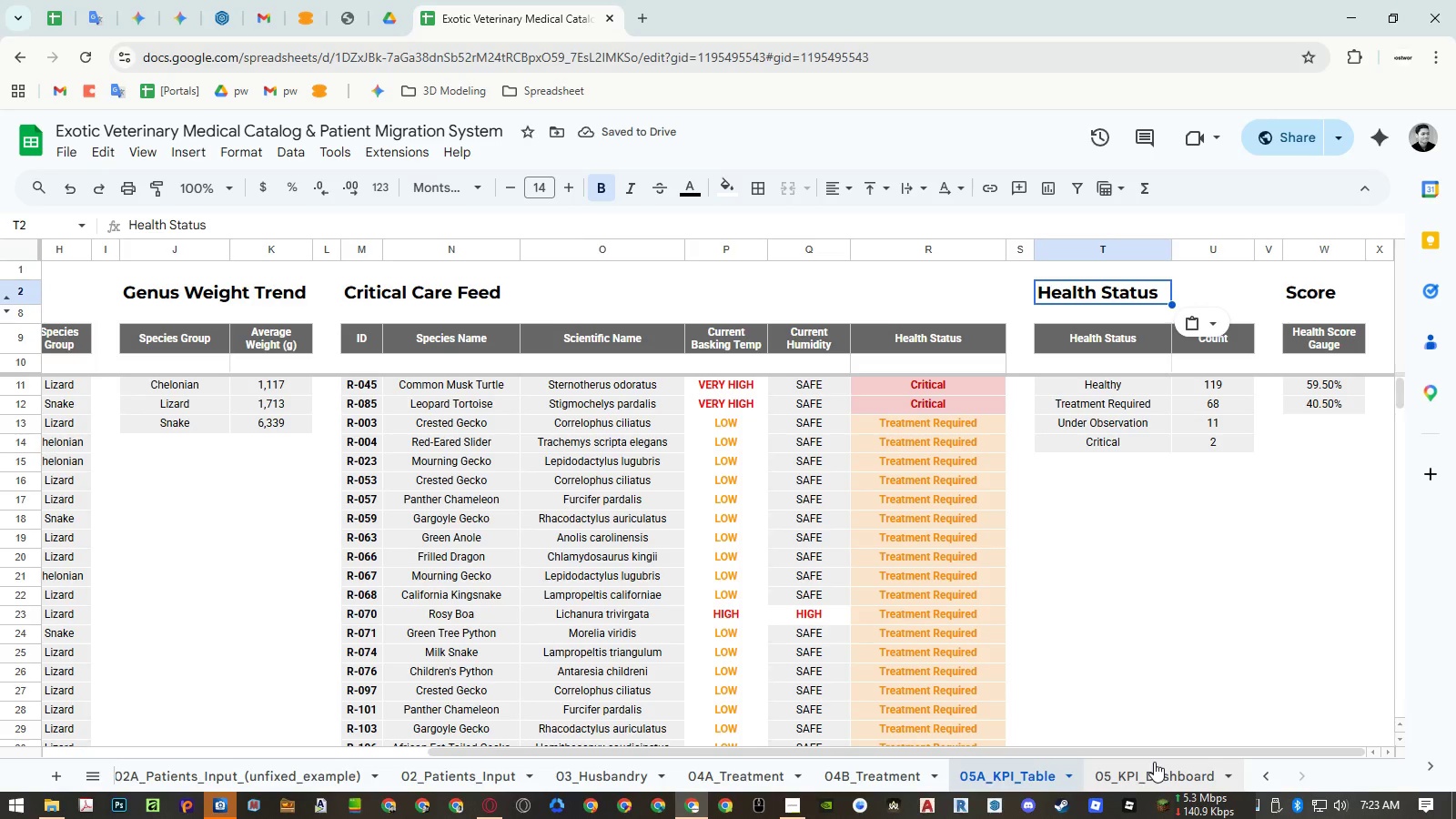 
left_click([1328, 387])
 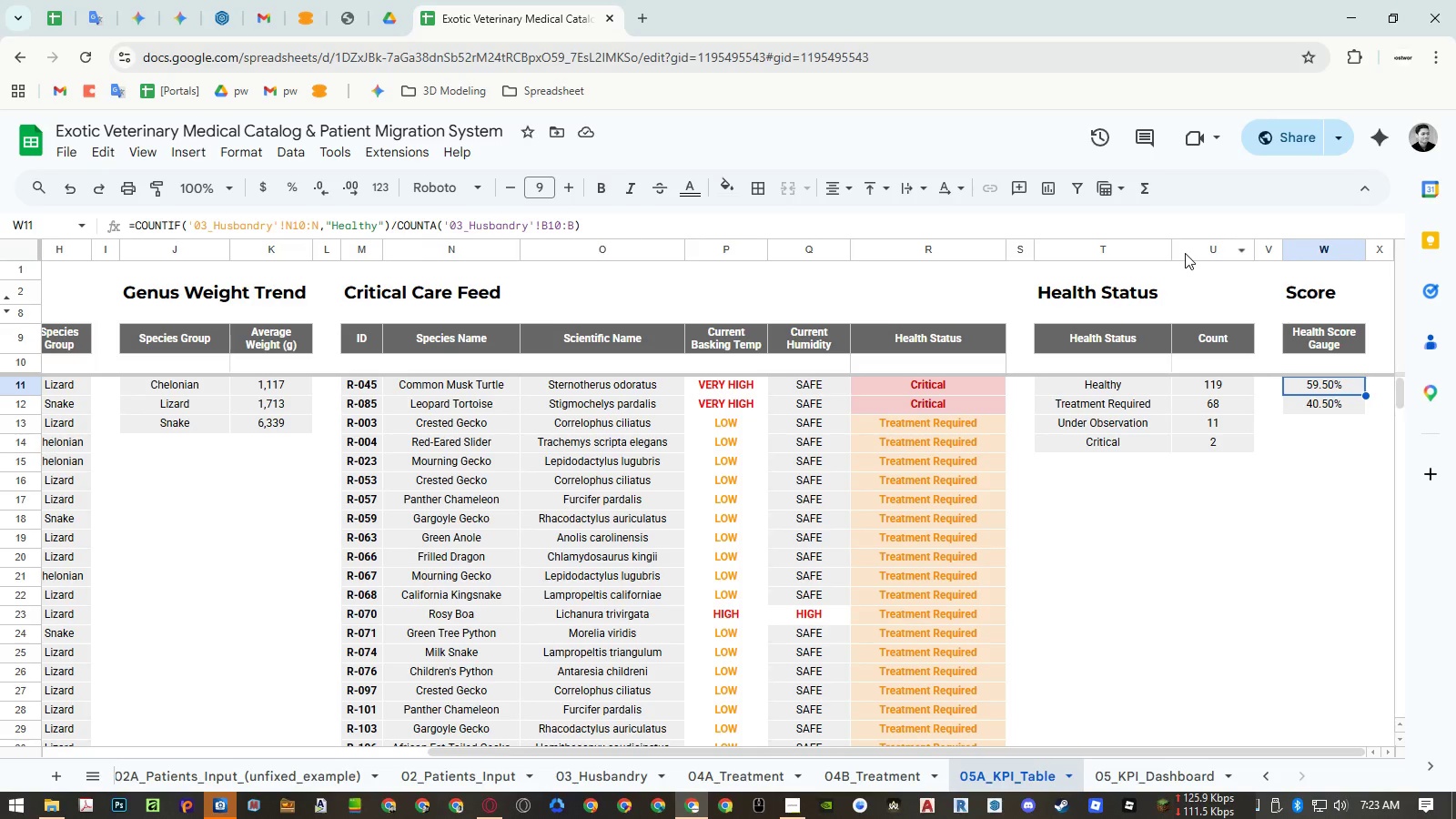 
wait(21.2)
 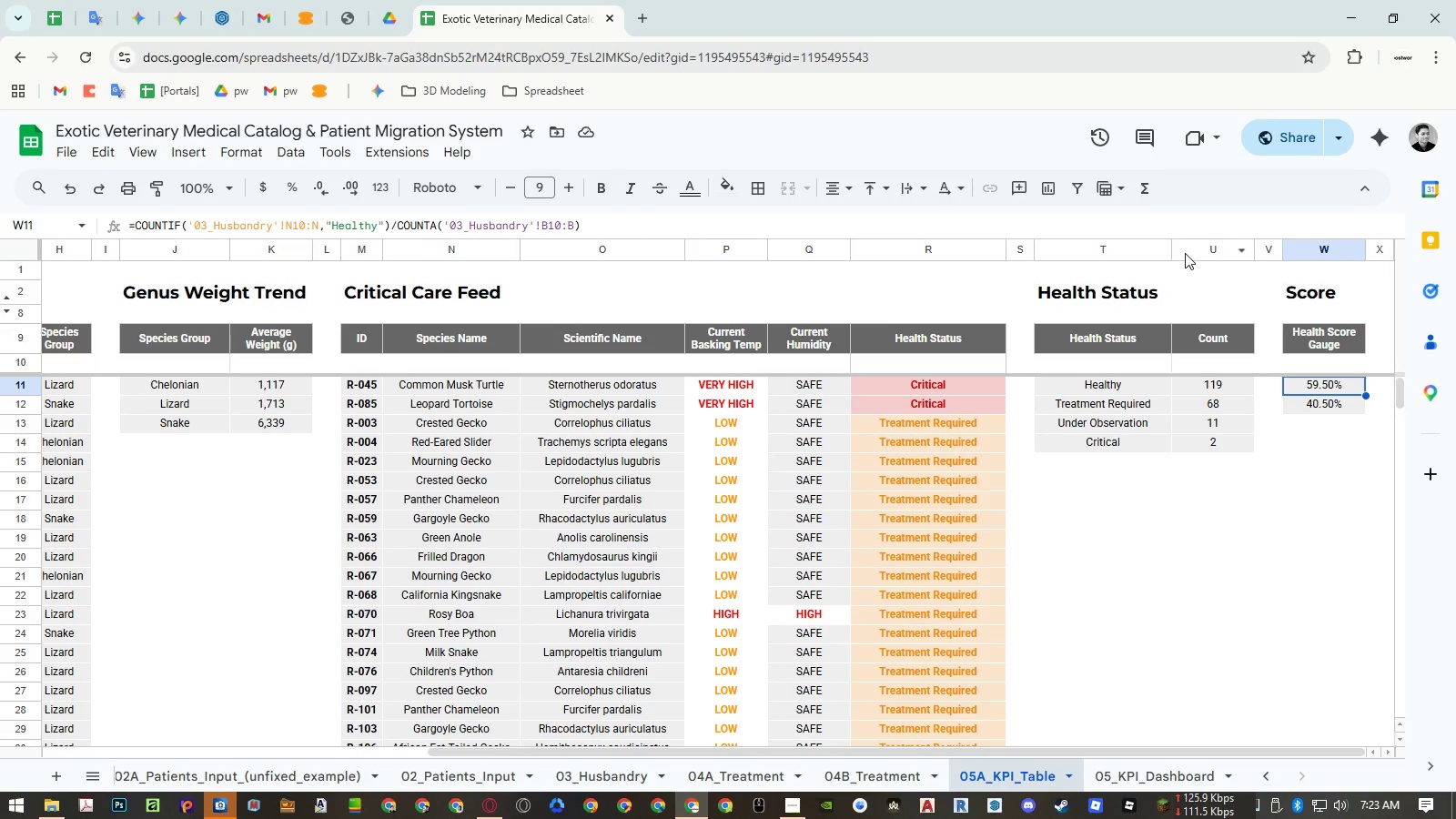 
left_click([111, 367])
 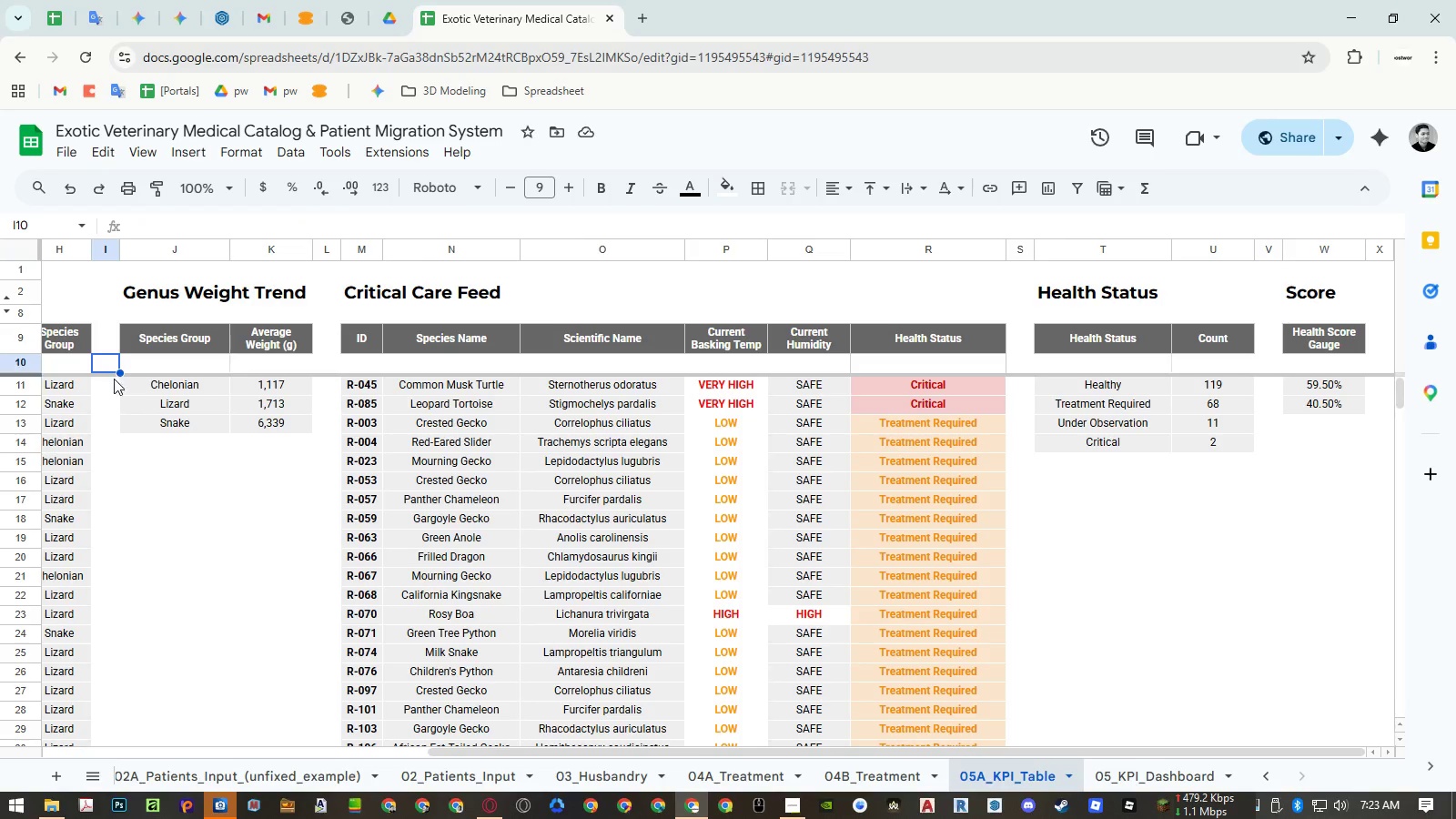 
key(Control+ControlLeft)
 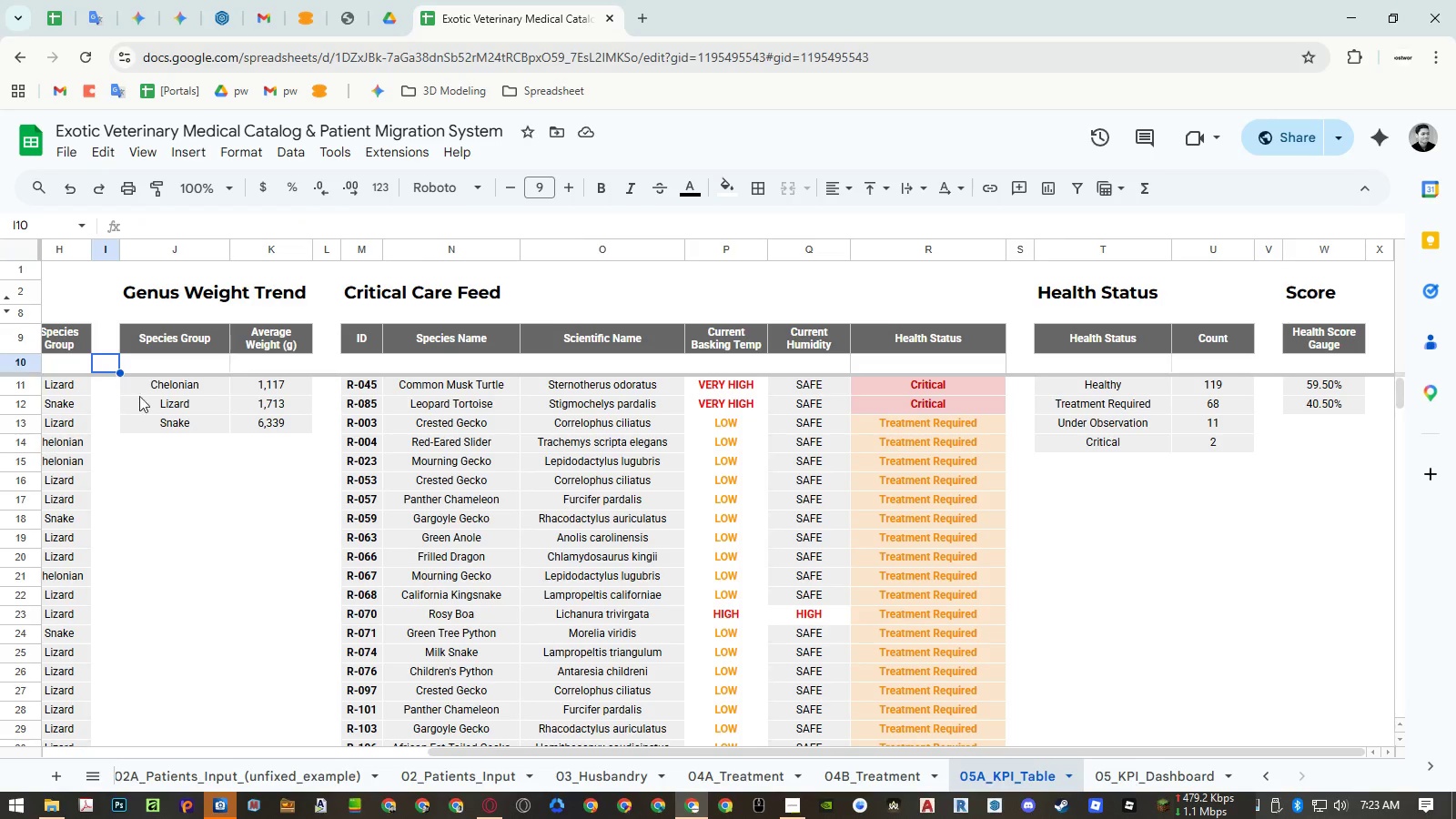 
key(Control+C)
 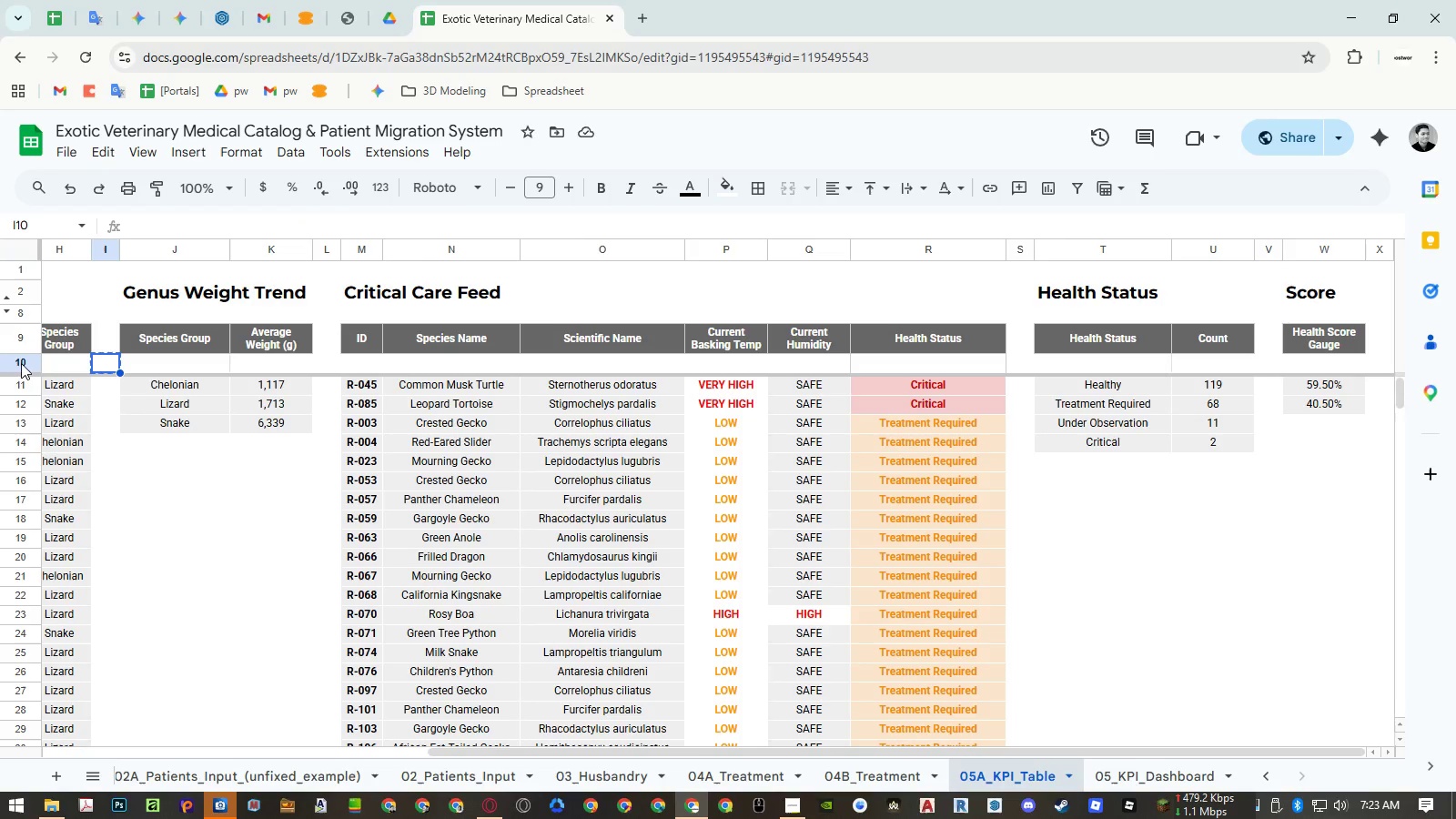 
left_click([21, 362])
 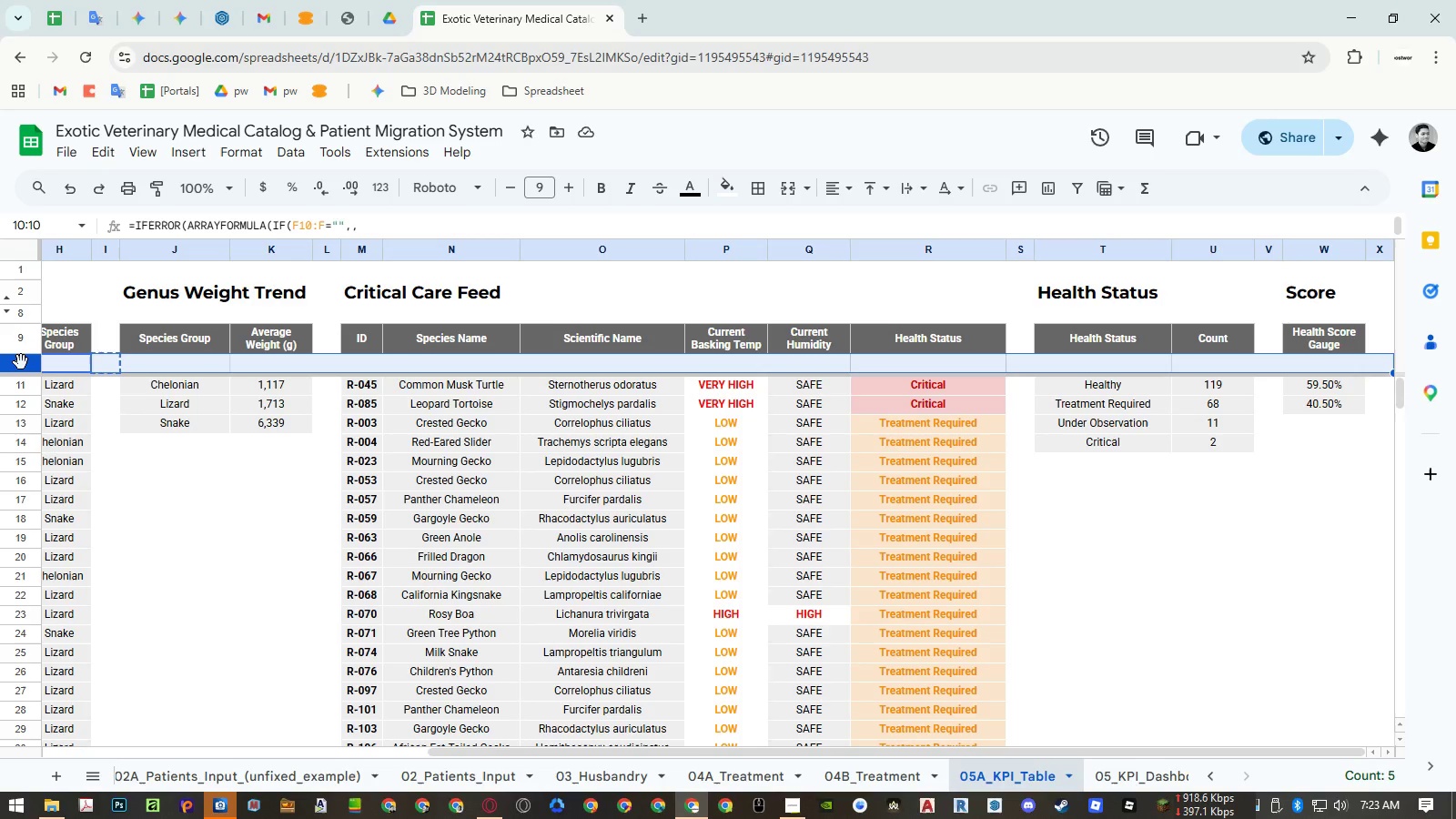 
key(Alt+Control+V)
 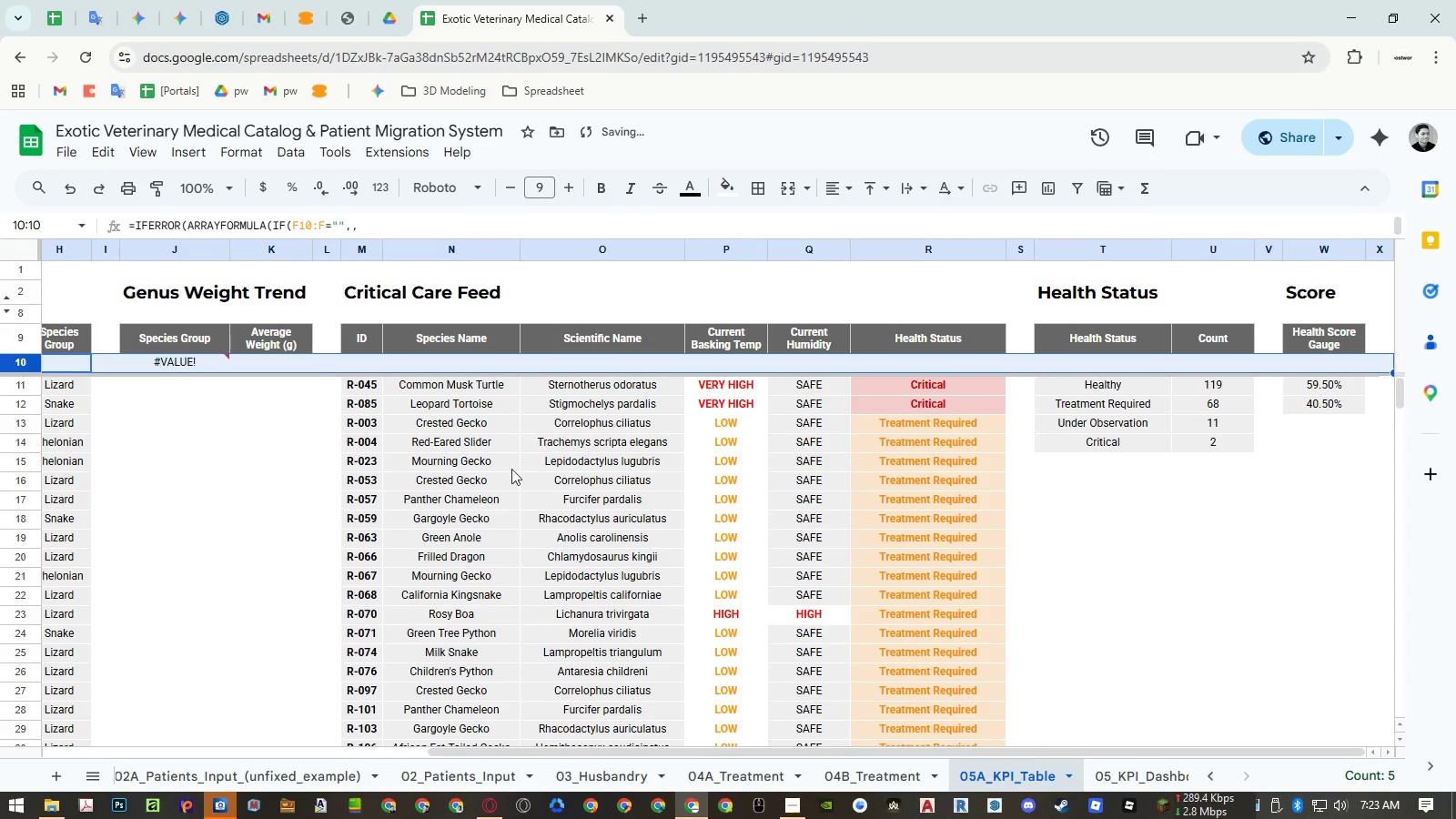 
left_click([539, 470])
 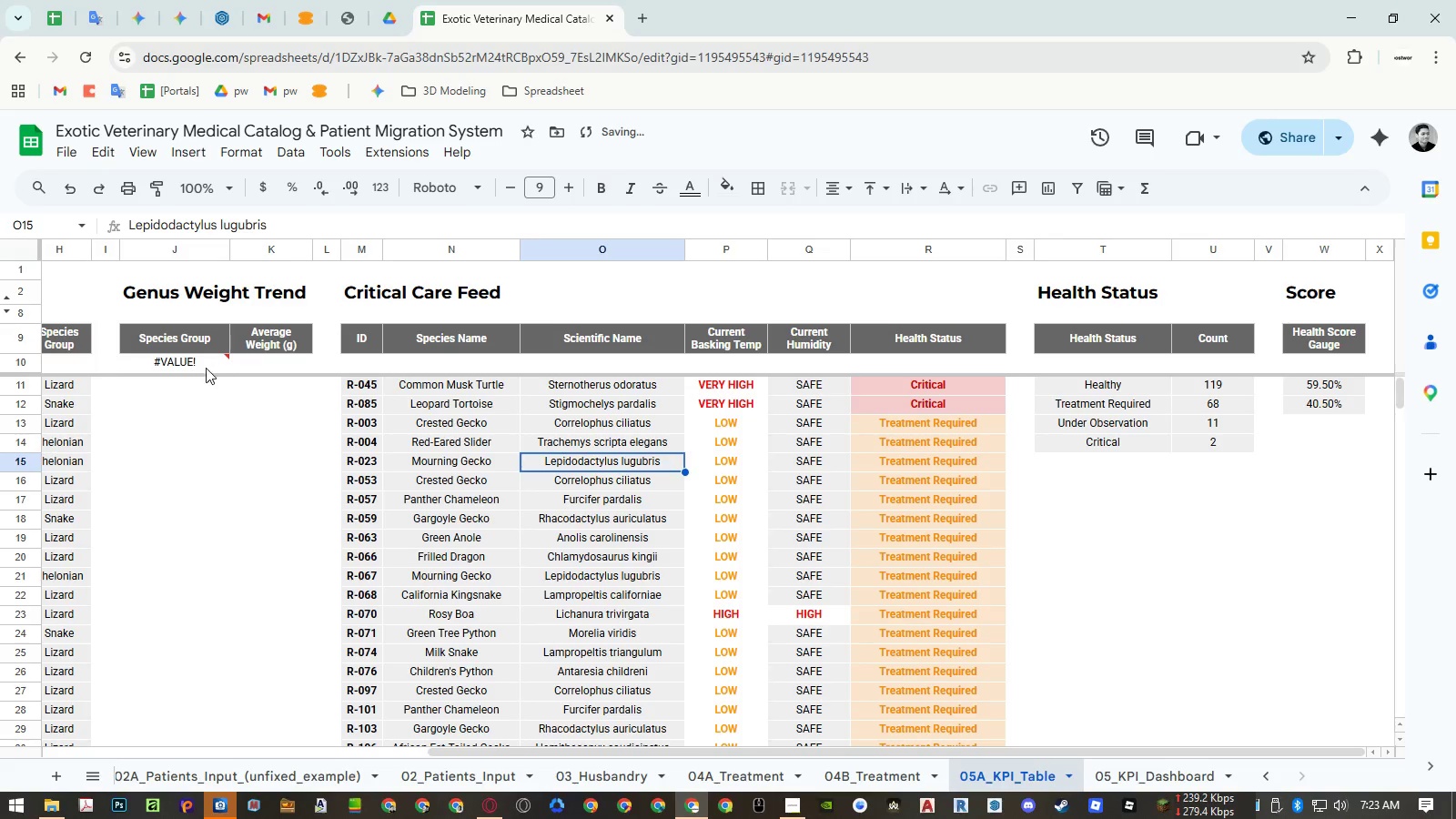 
left_click([197, 361])
 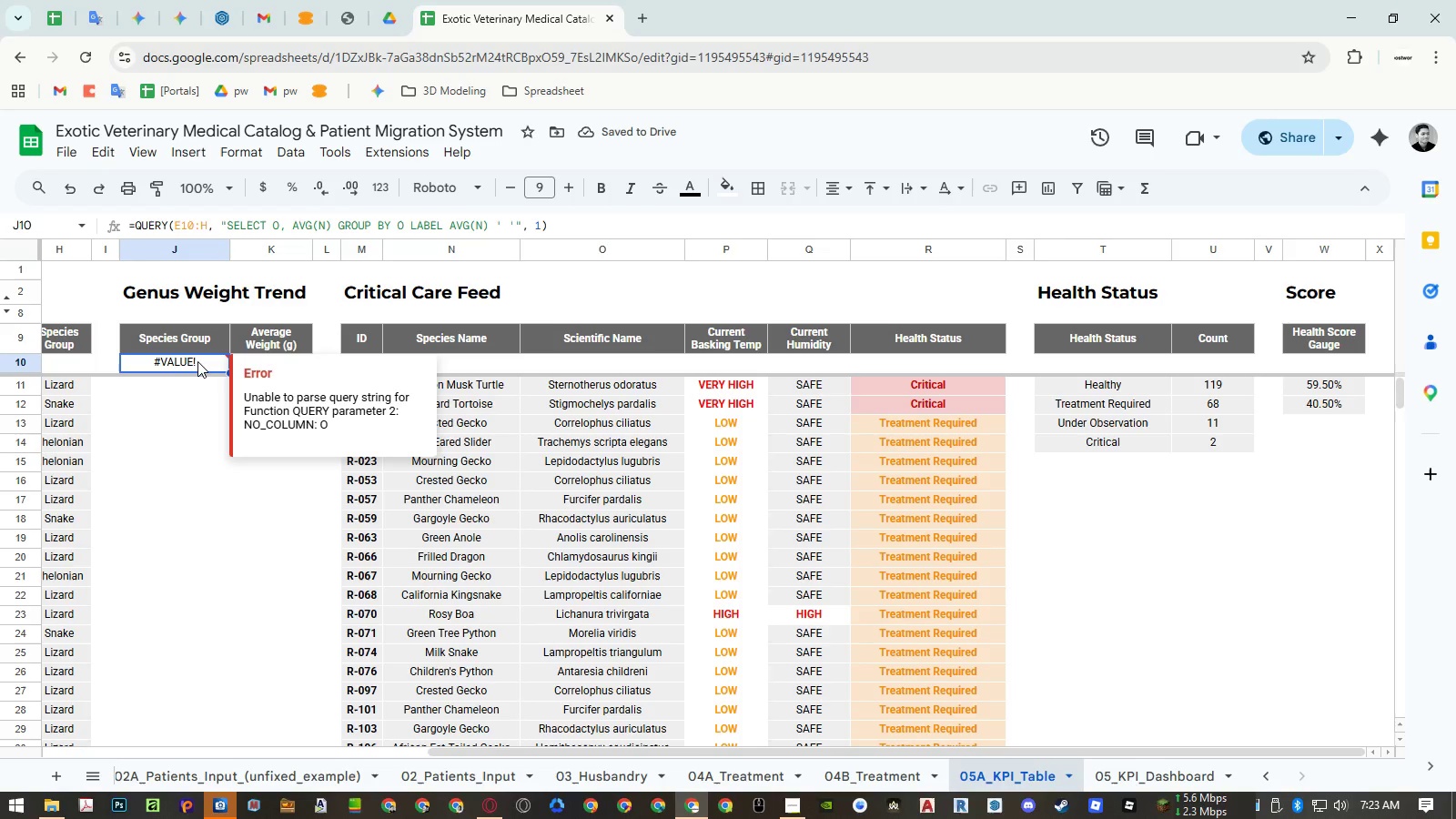 
hold_key(key=ControlLeft, duration=1.5)
 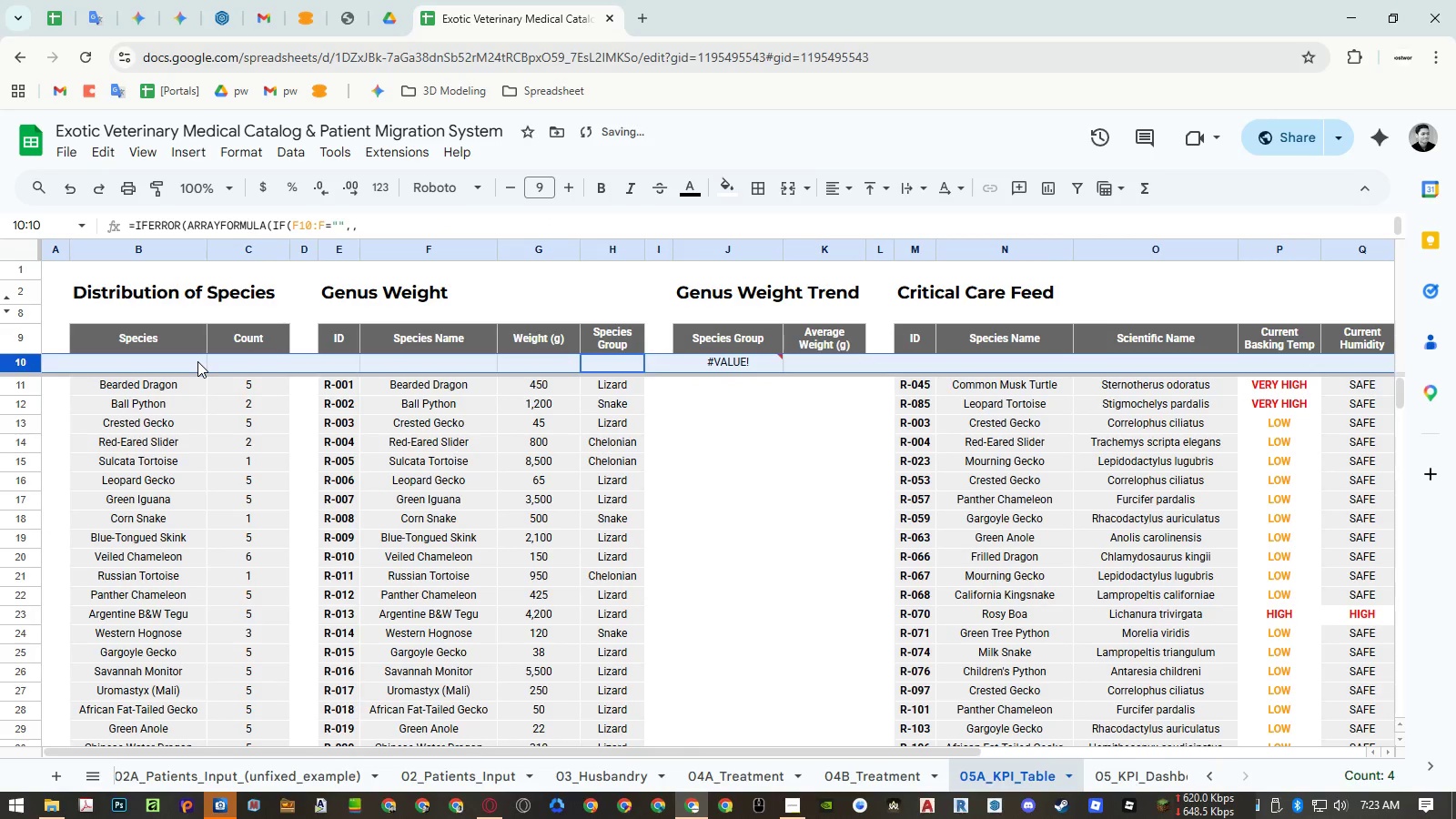 
key(Control+Z)
 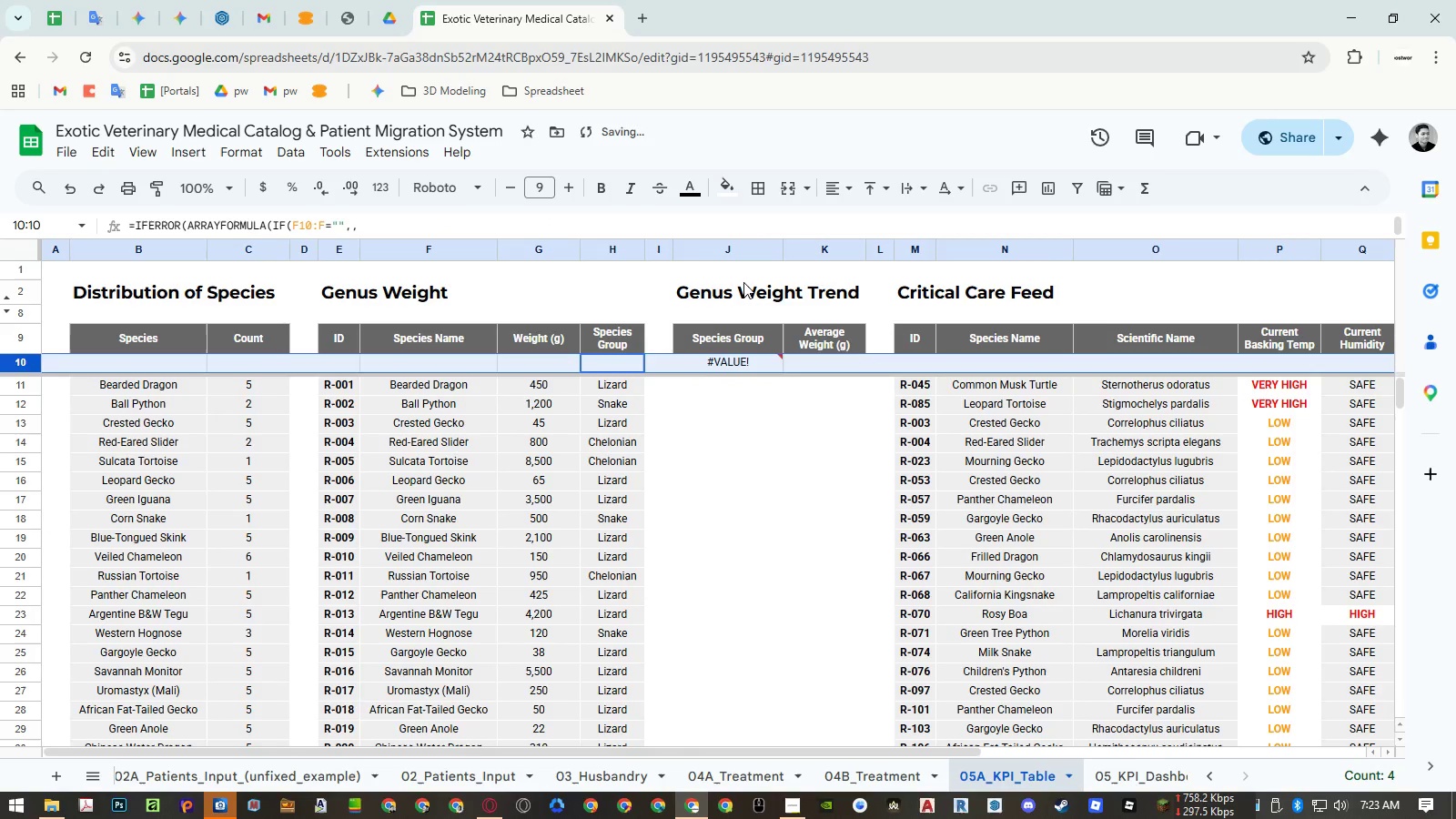 
left_click([753, 189])
 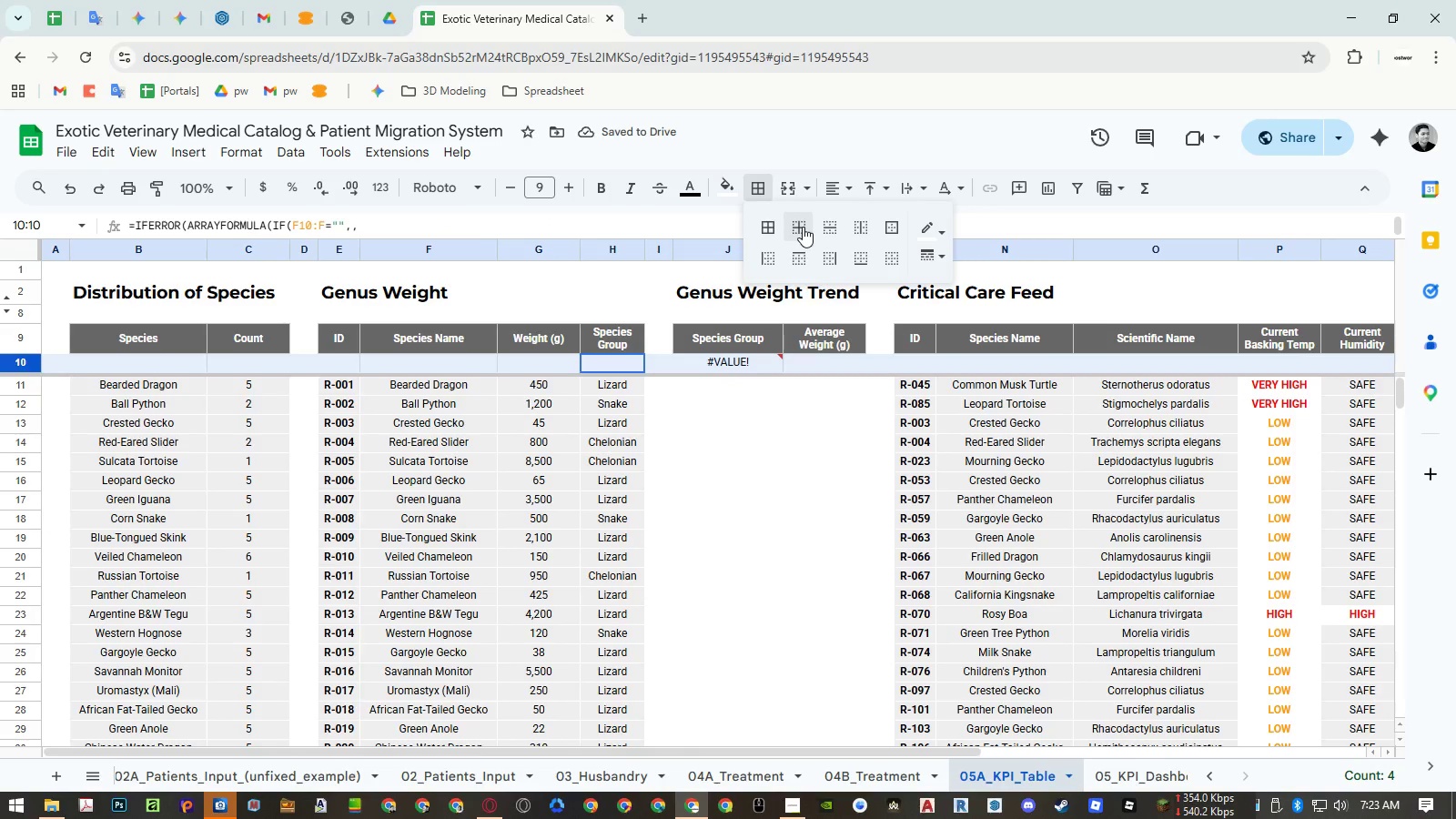 
double_click([724, 433])
 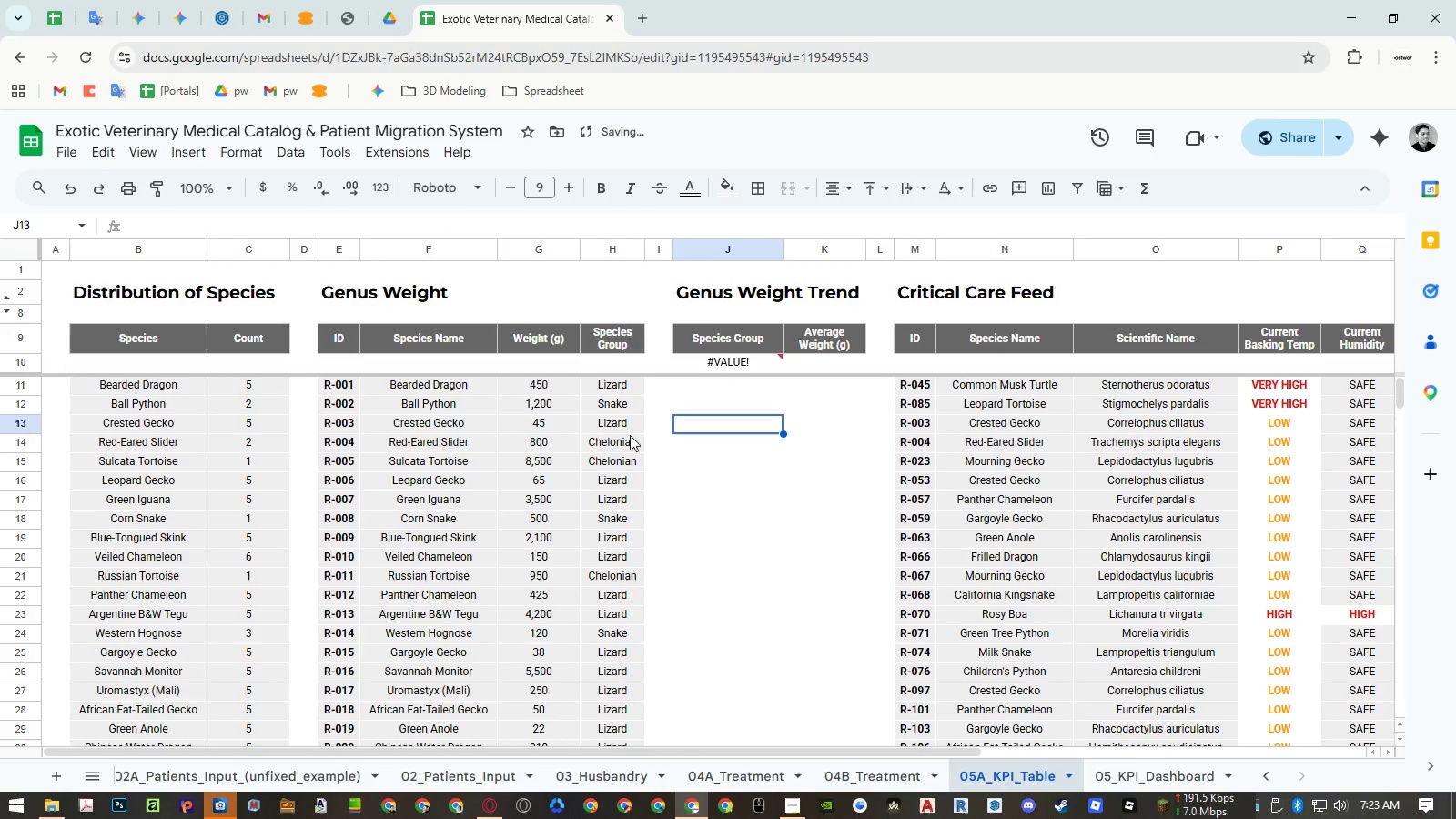 
hold_key(key=ShiftLeft, duration=0.95)
scroll: coordinate [491, 402], scroll_direction: down, amount: 8.0
 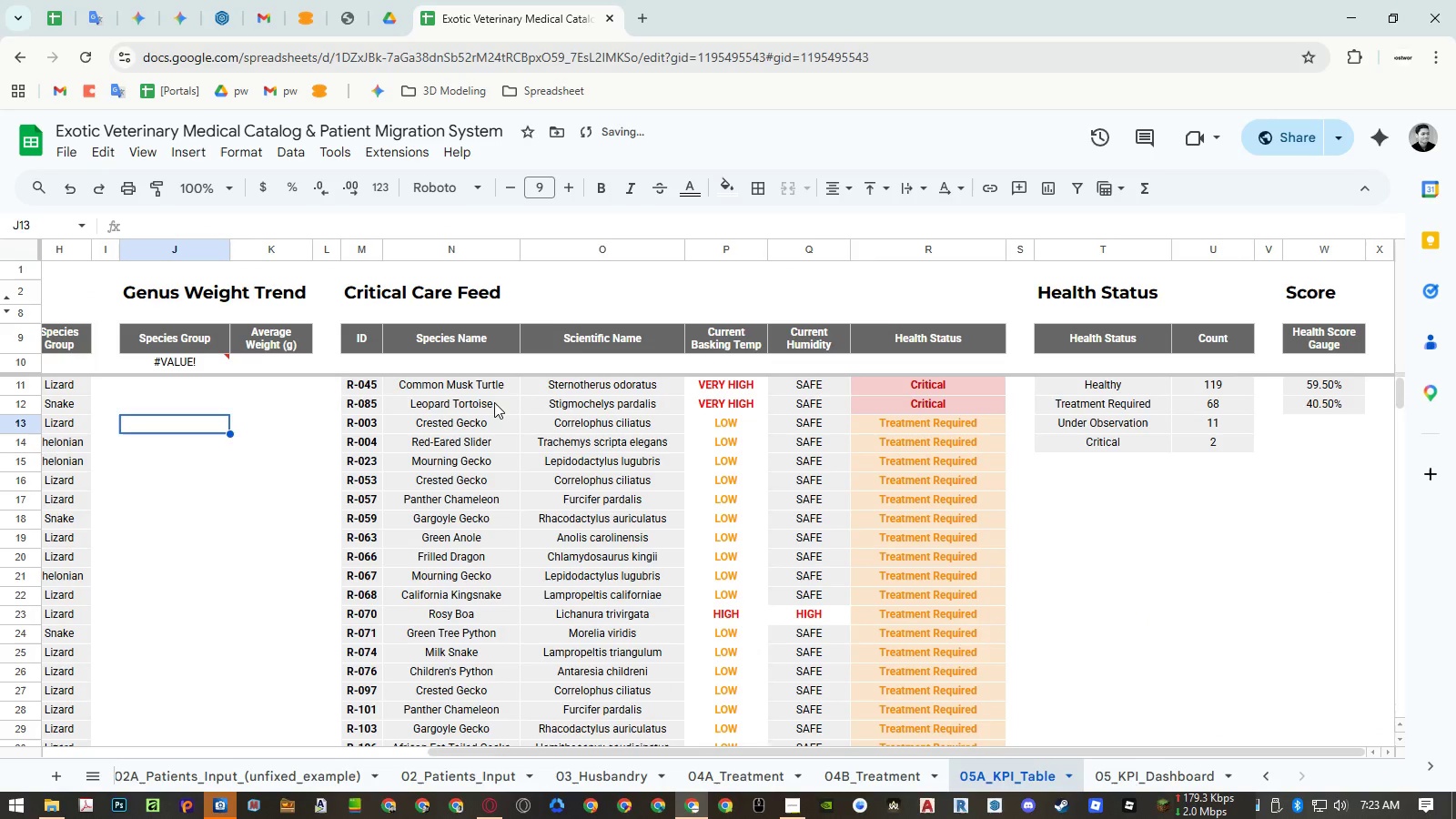 
key(Control+Z)
 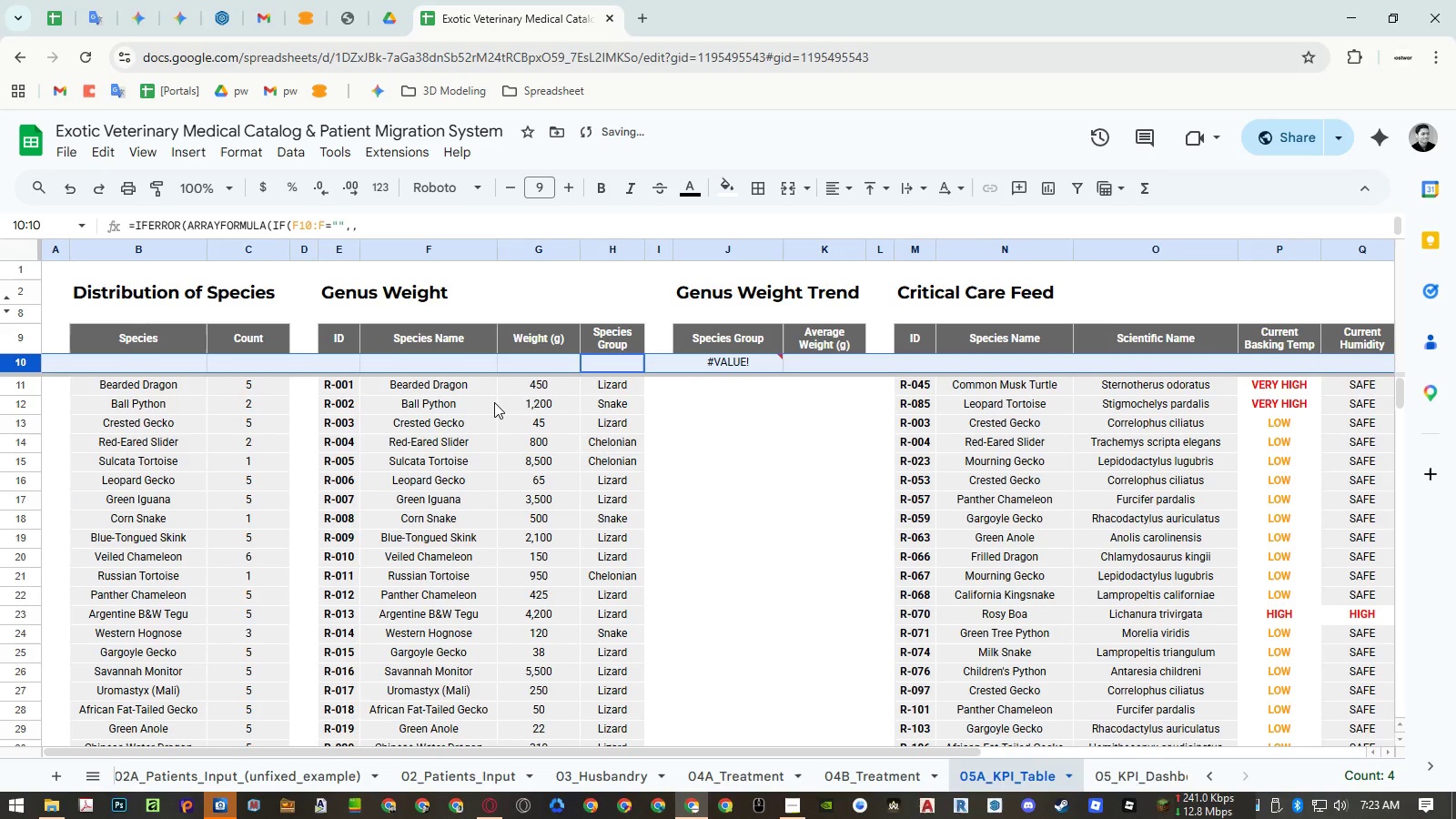 
key(Control+Y)
 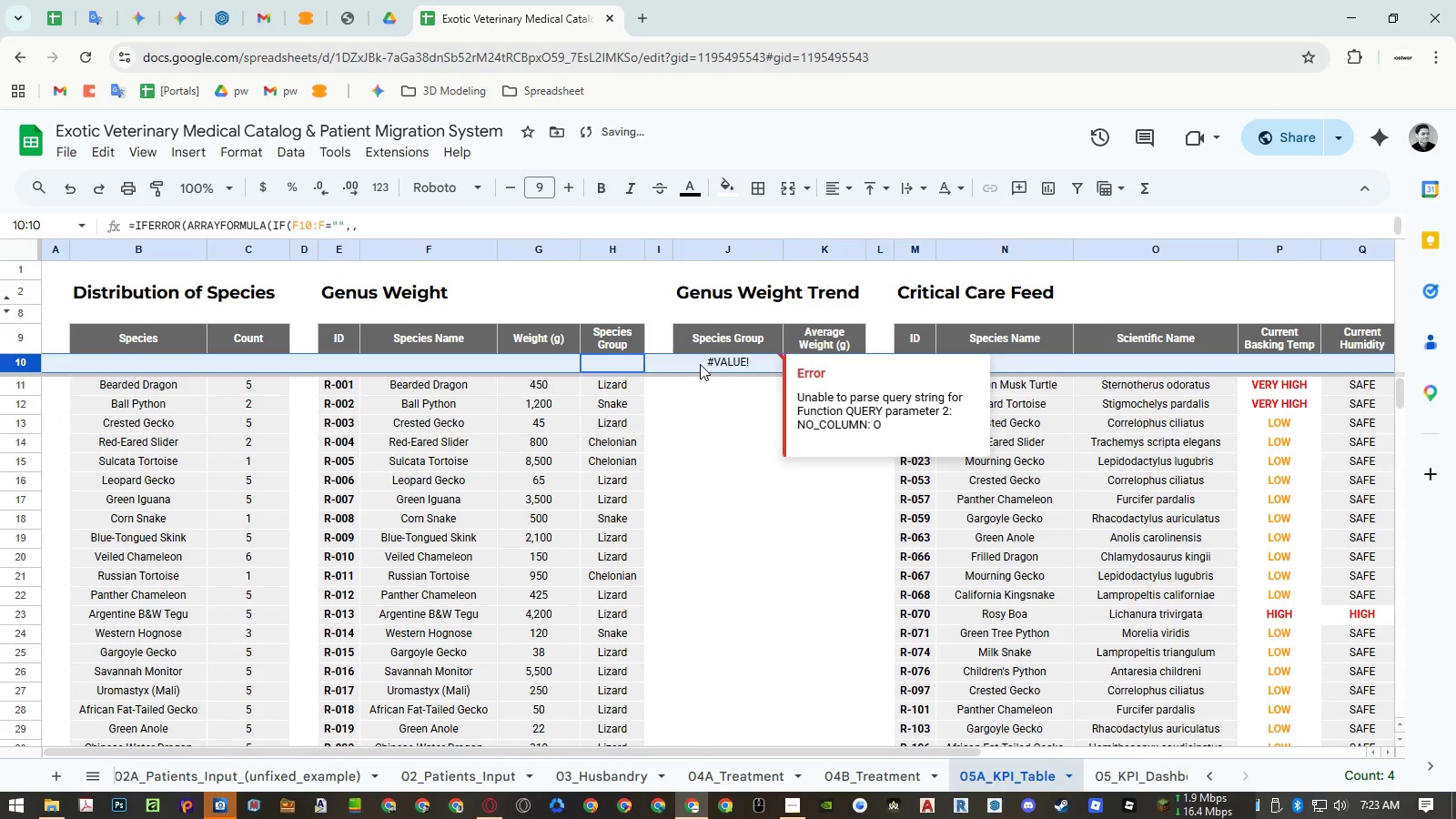 
key(Control+Z)
 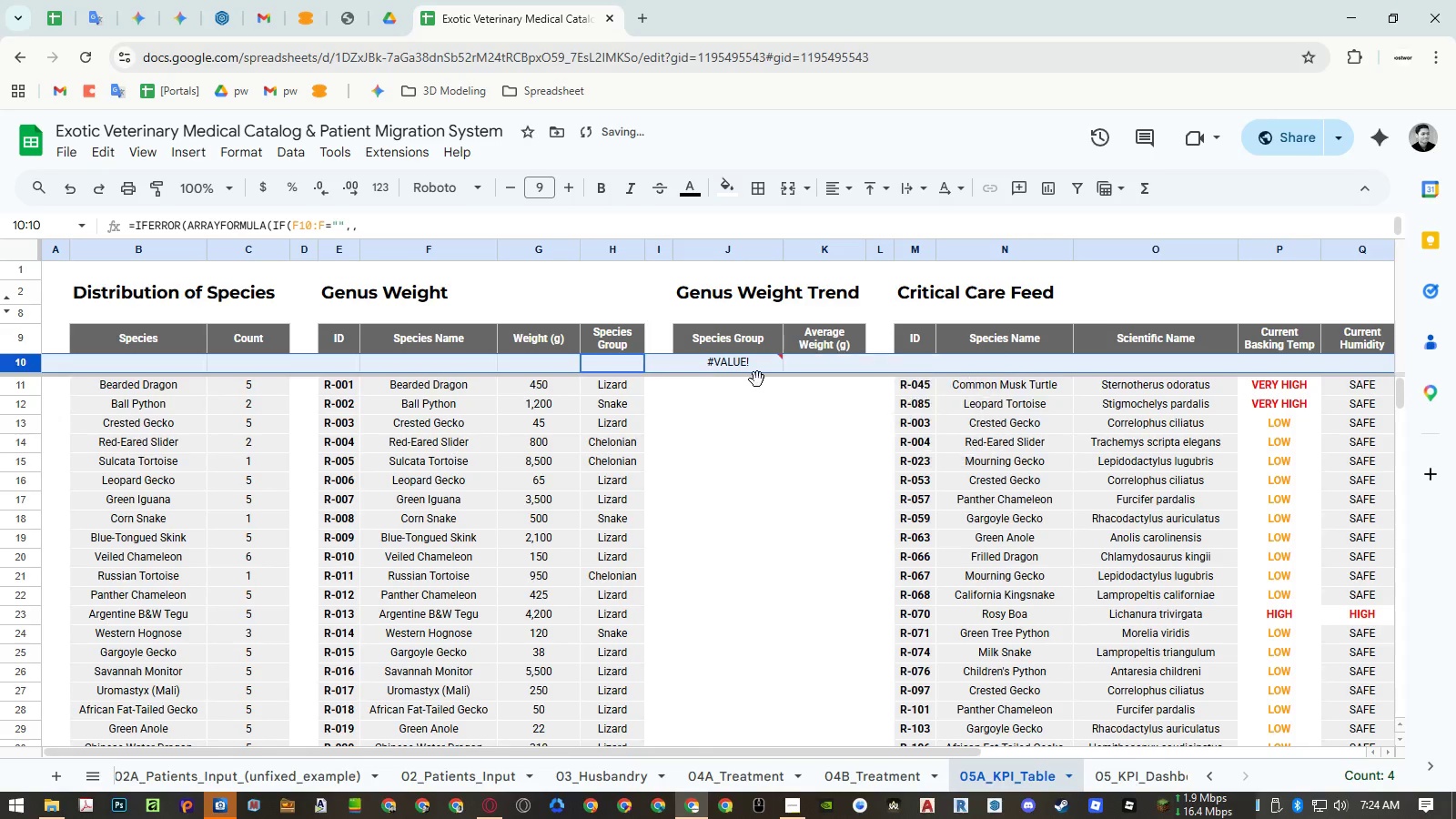 
key(Control+Z)
 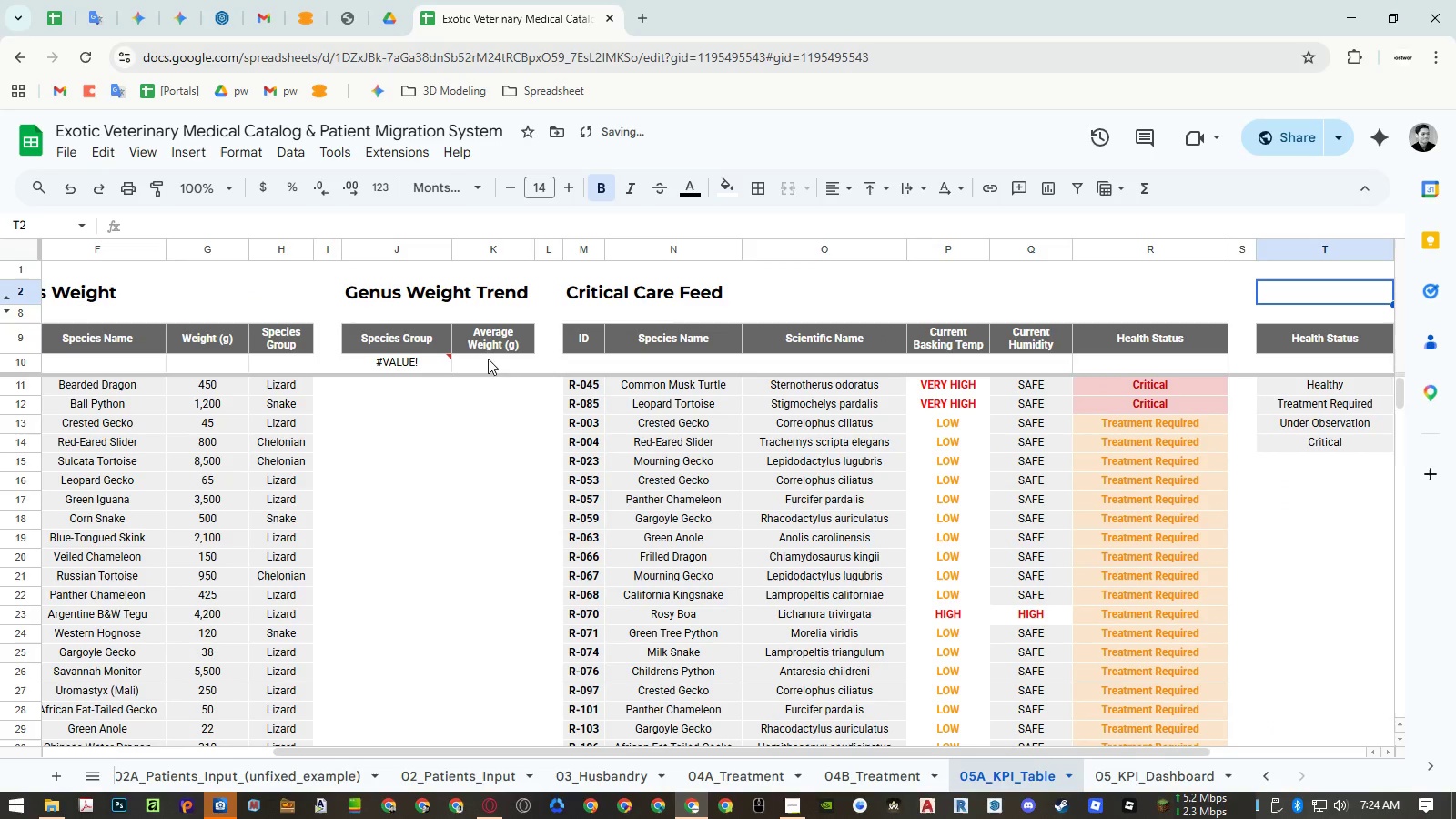 
left_click([437, 367])
 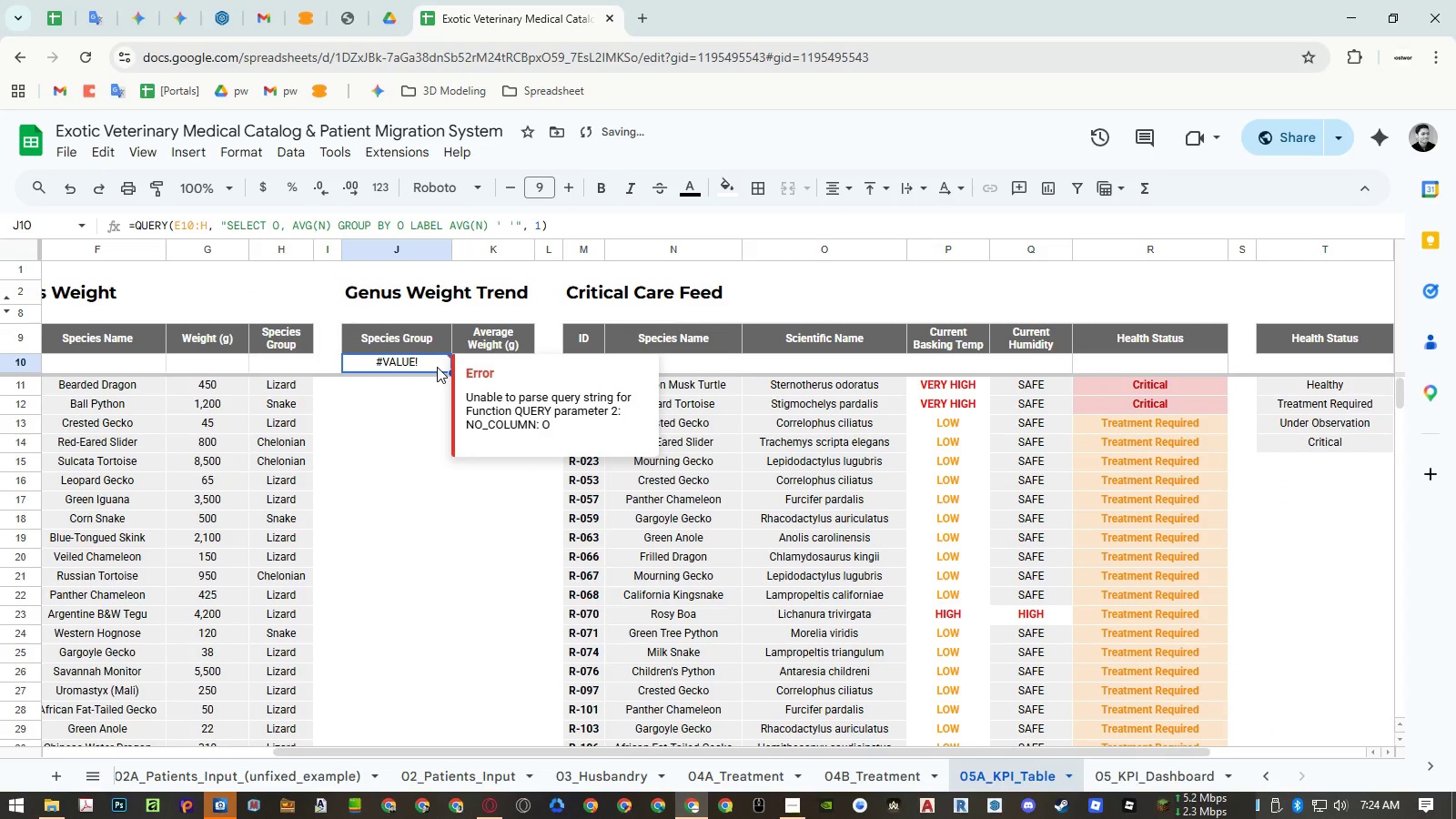 
key(Control+Y)
 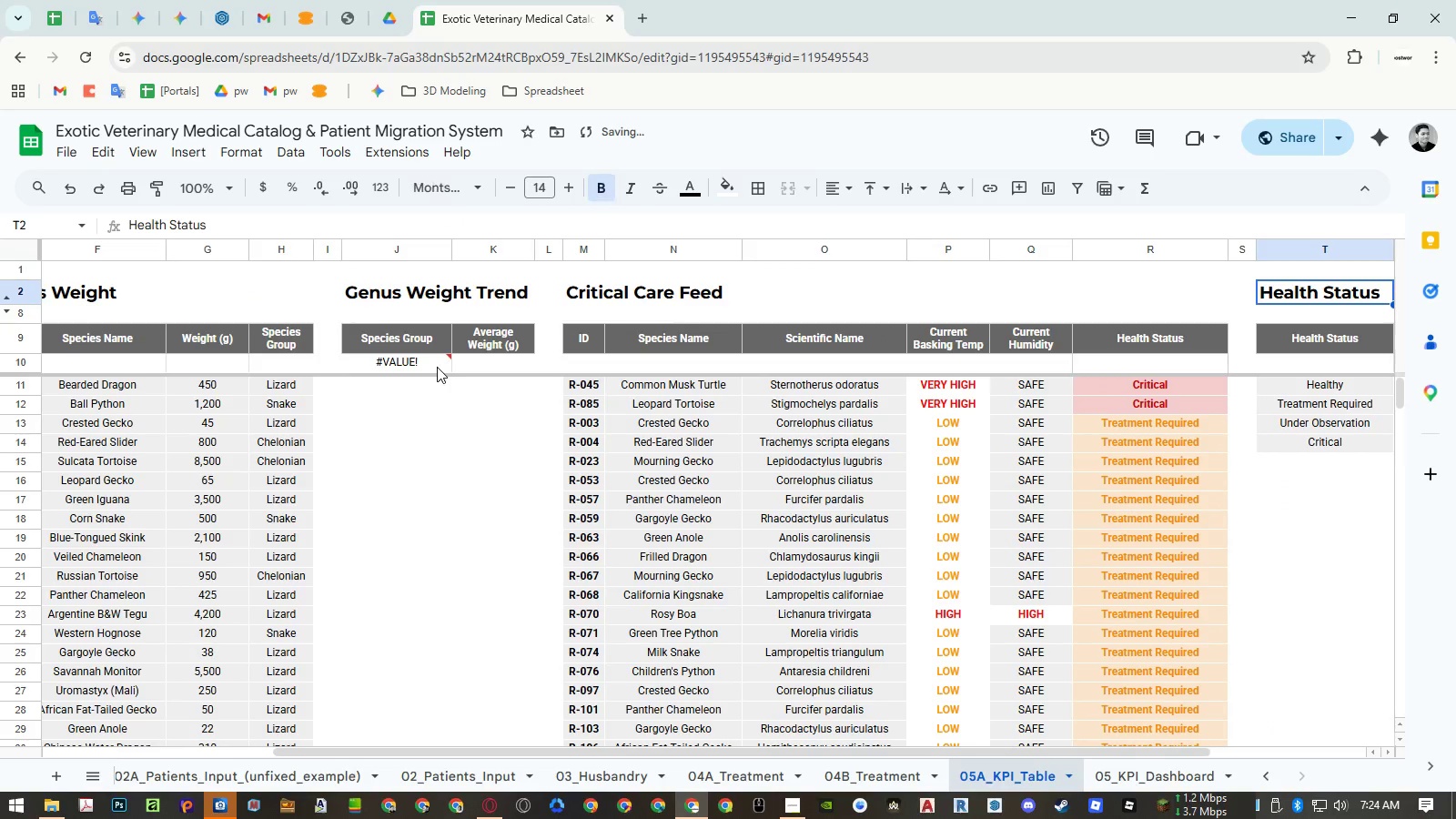 
key(Control+Y)
 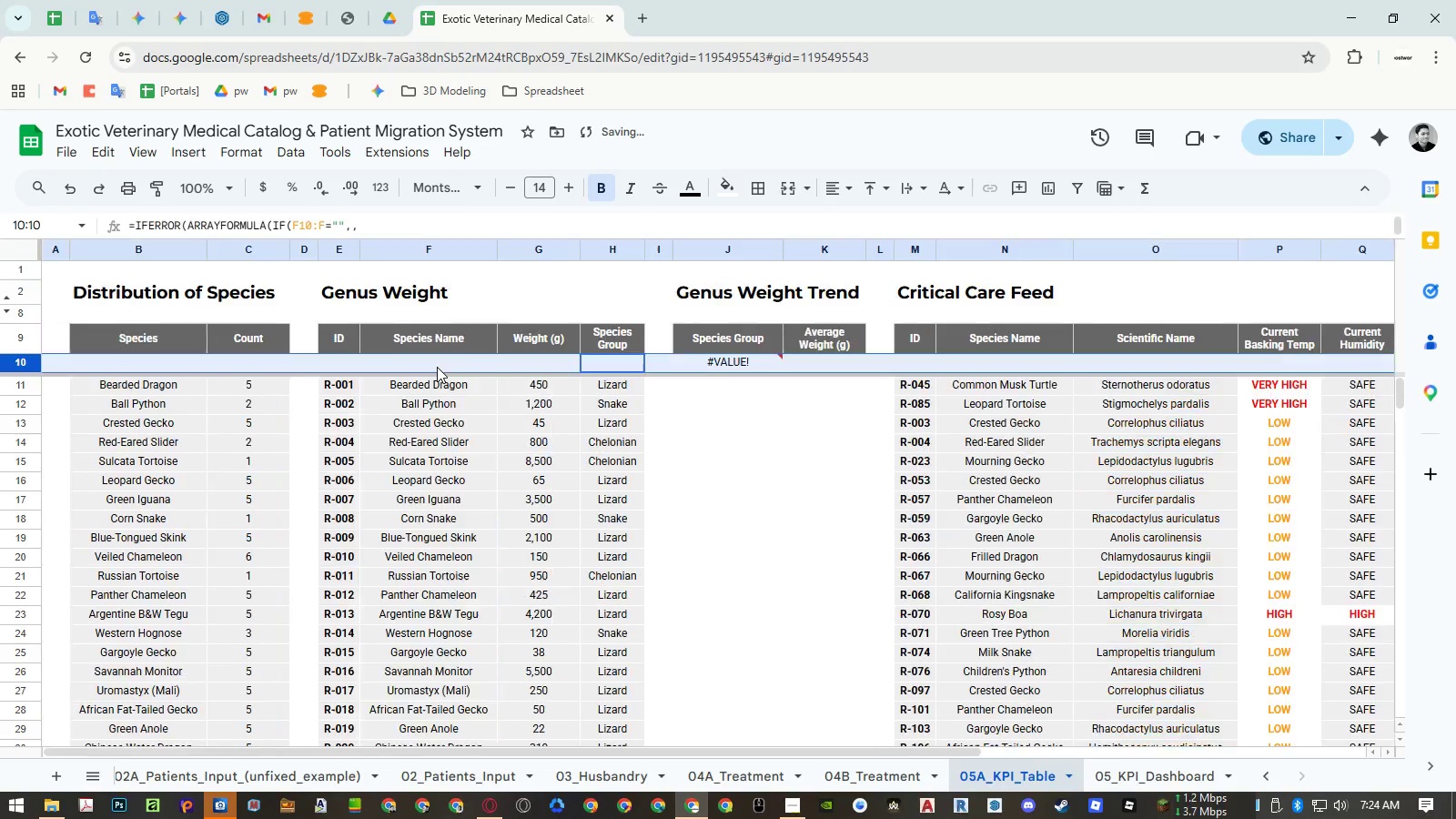 
key(Control+Y)
 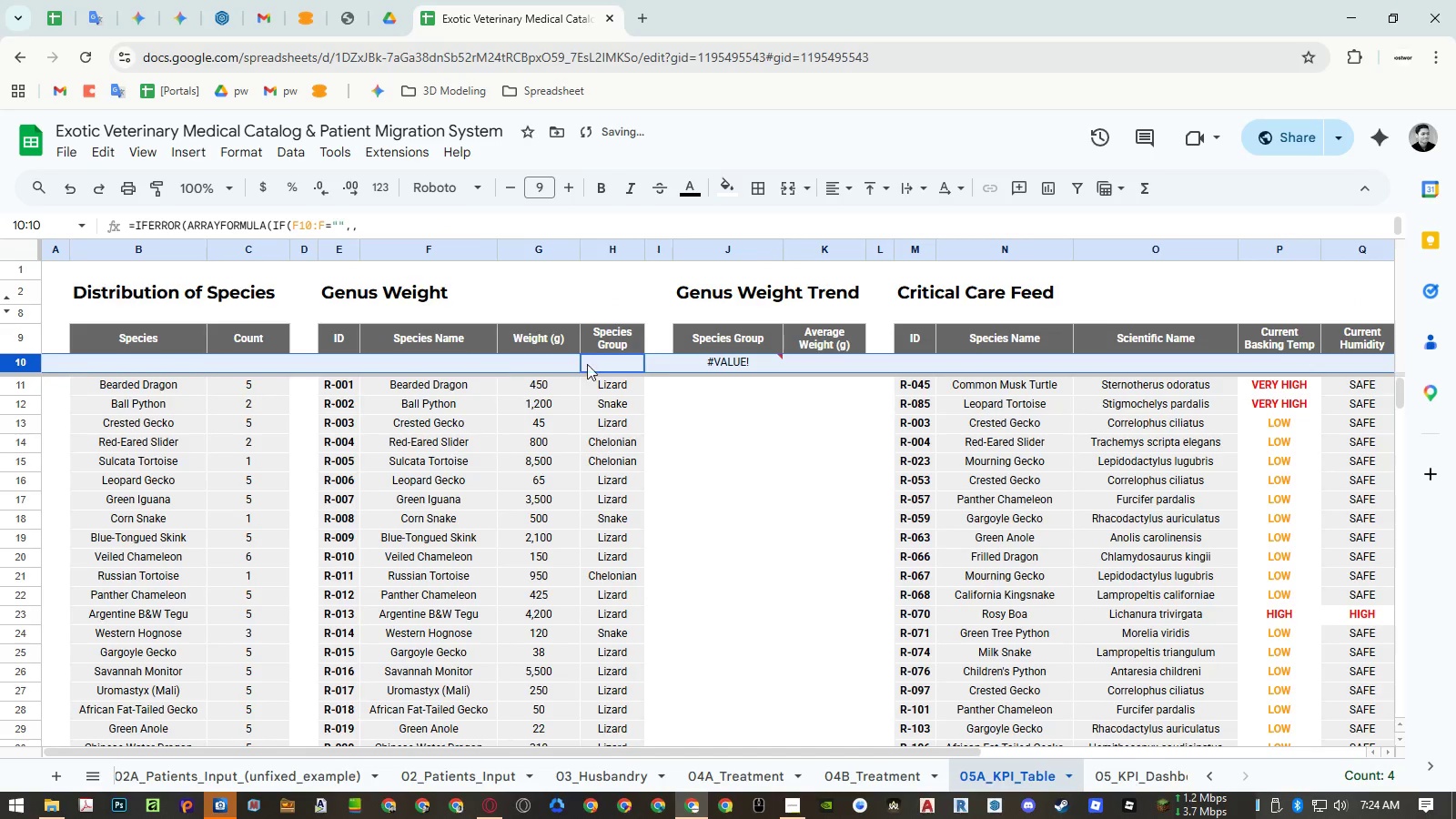 
key(Control+Y)
 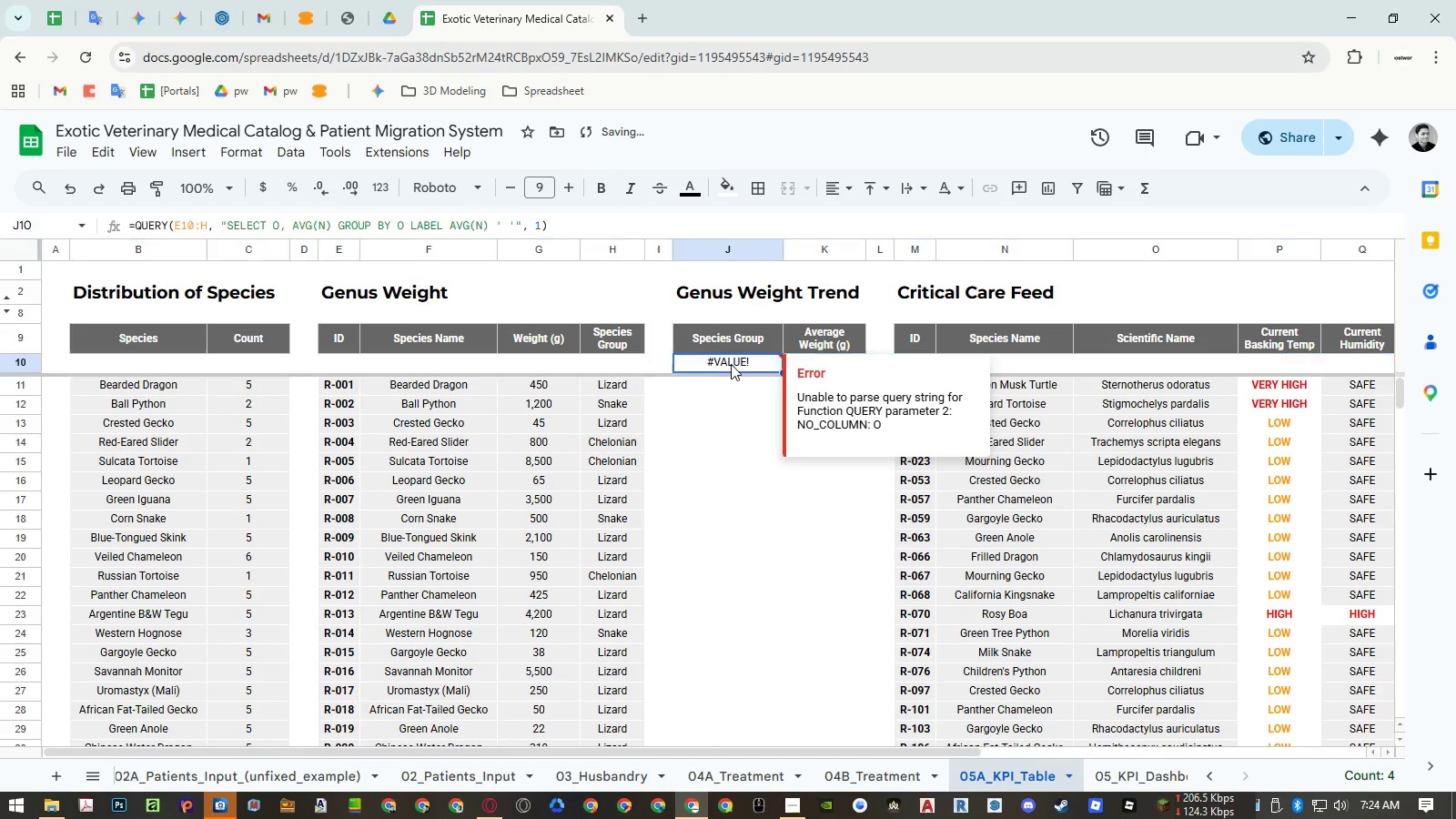 
double_click([731, 364])
 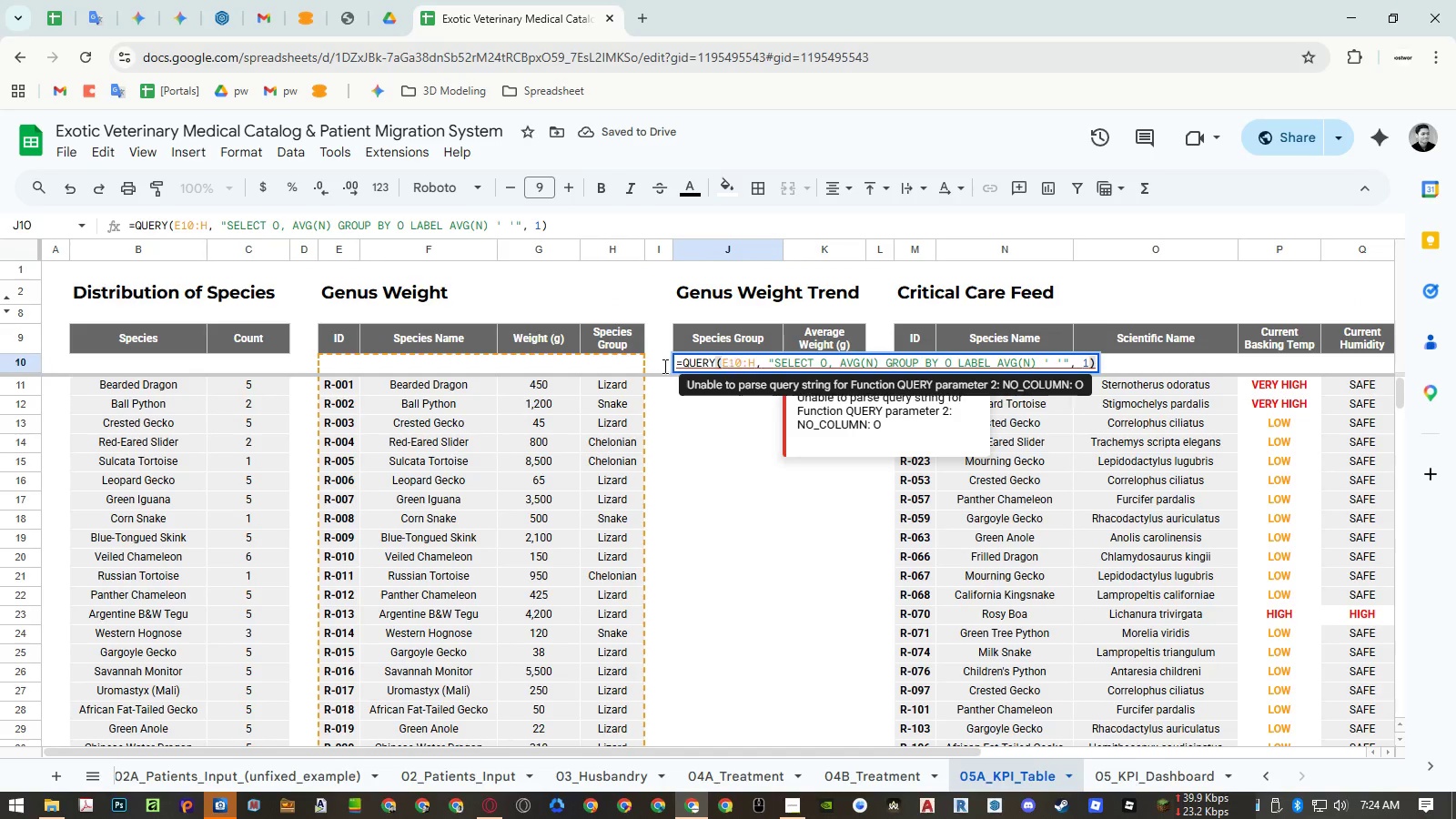 
left_click([353, 365])
 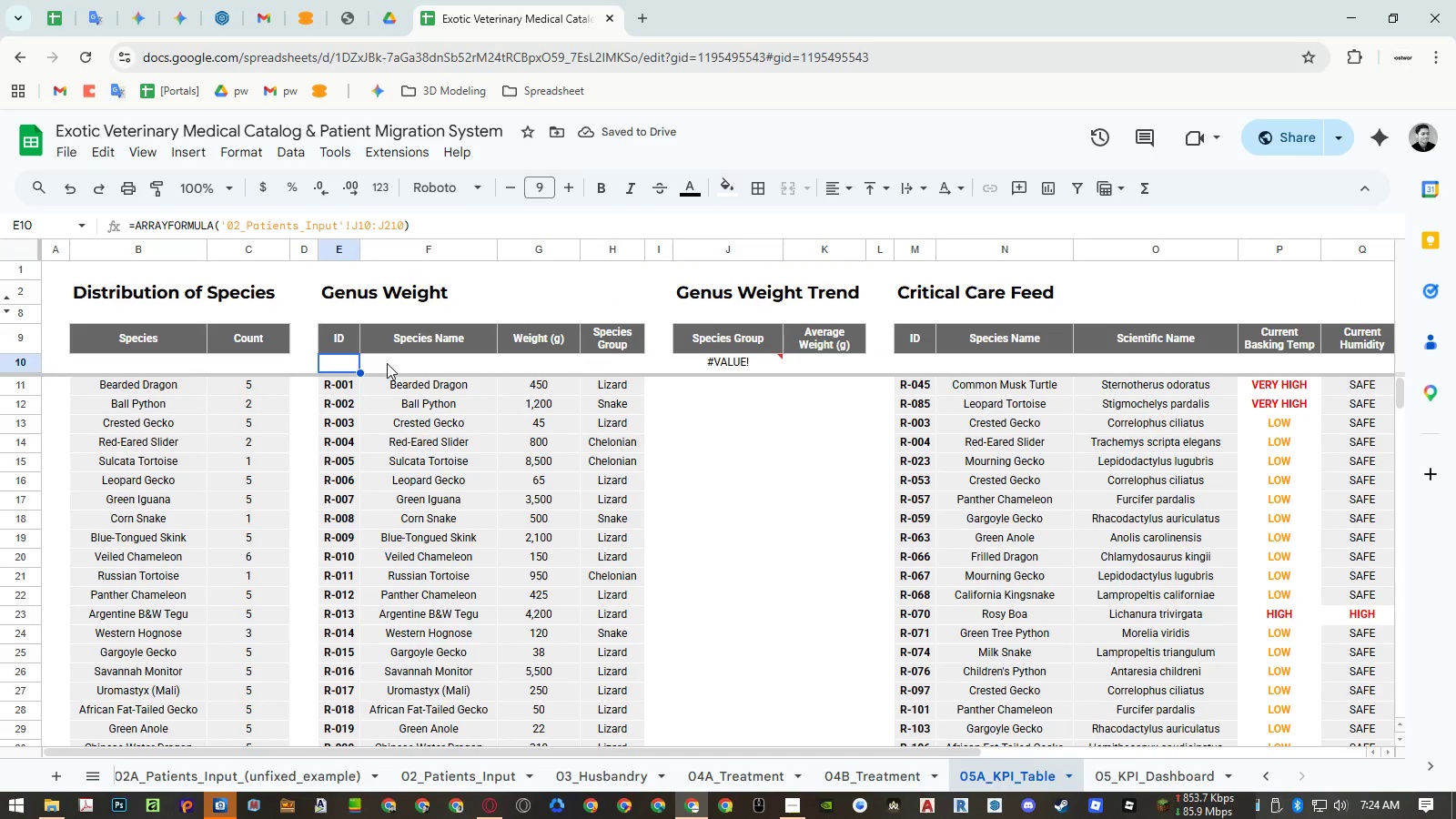 
left_click([396, 362])
 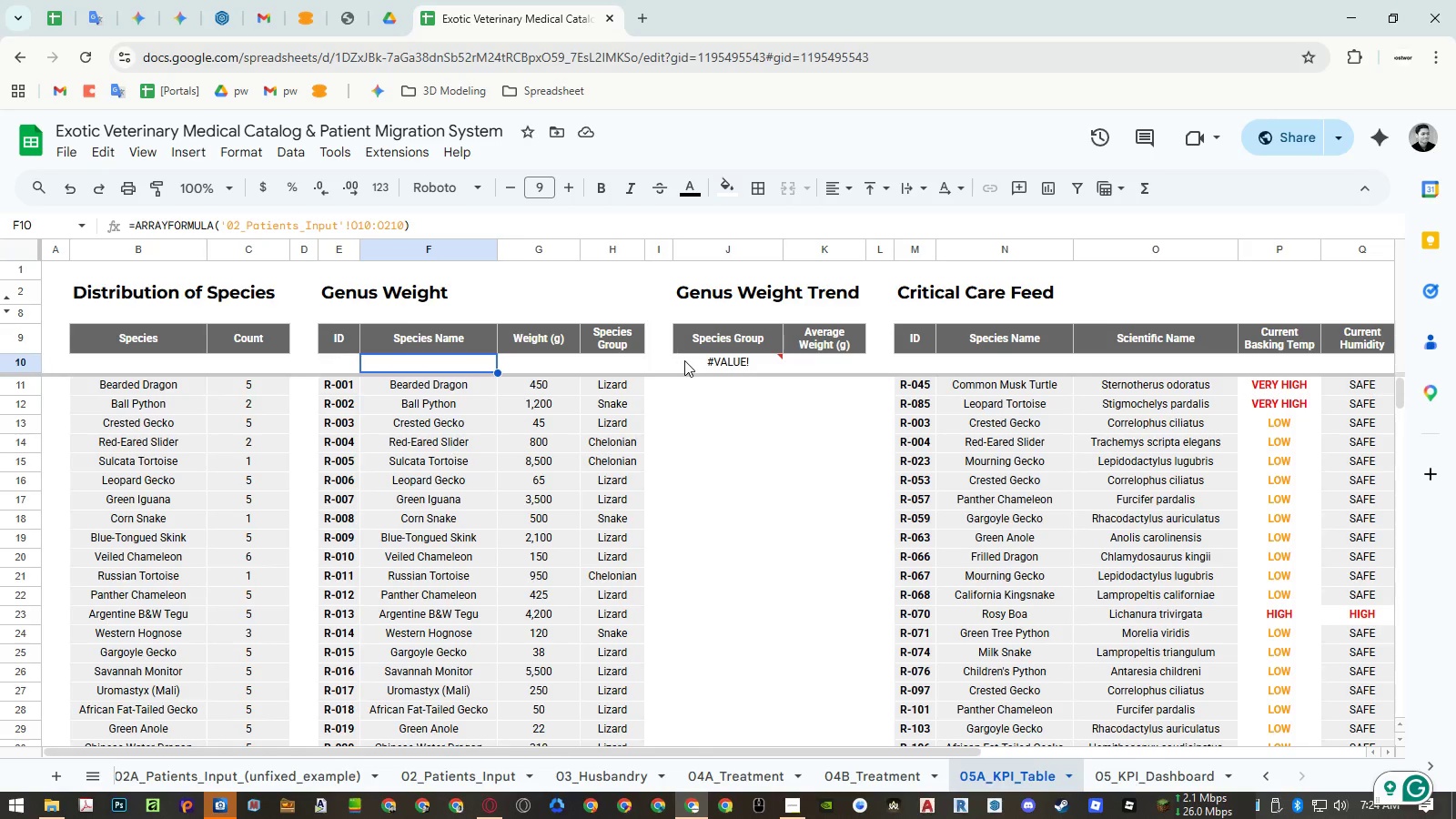 
double_click([729, 365])
 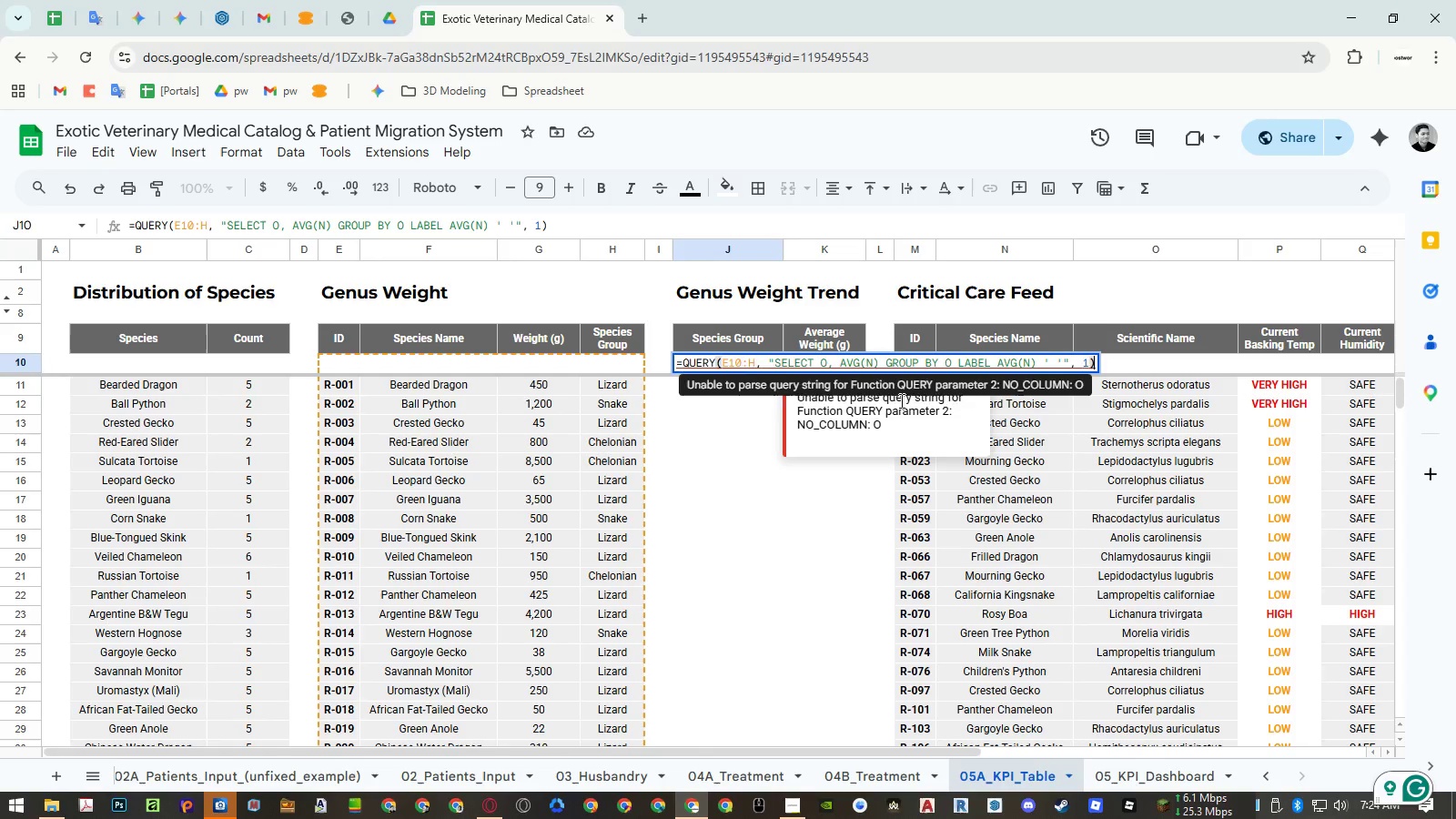 
key(Escape)
 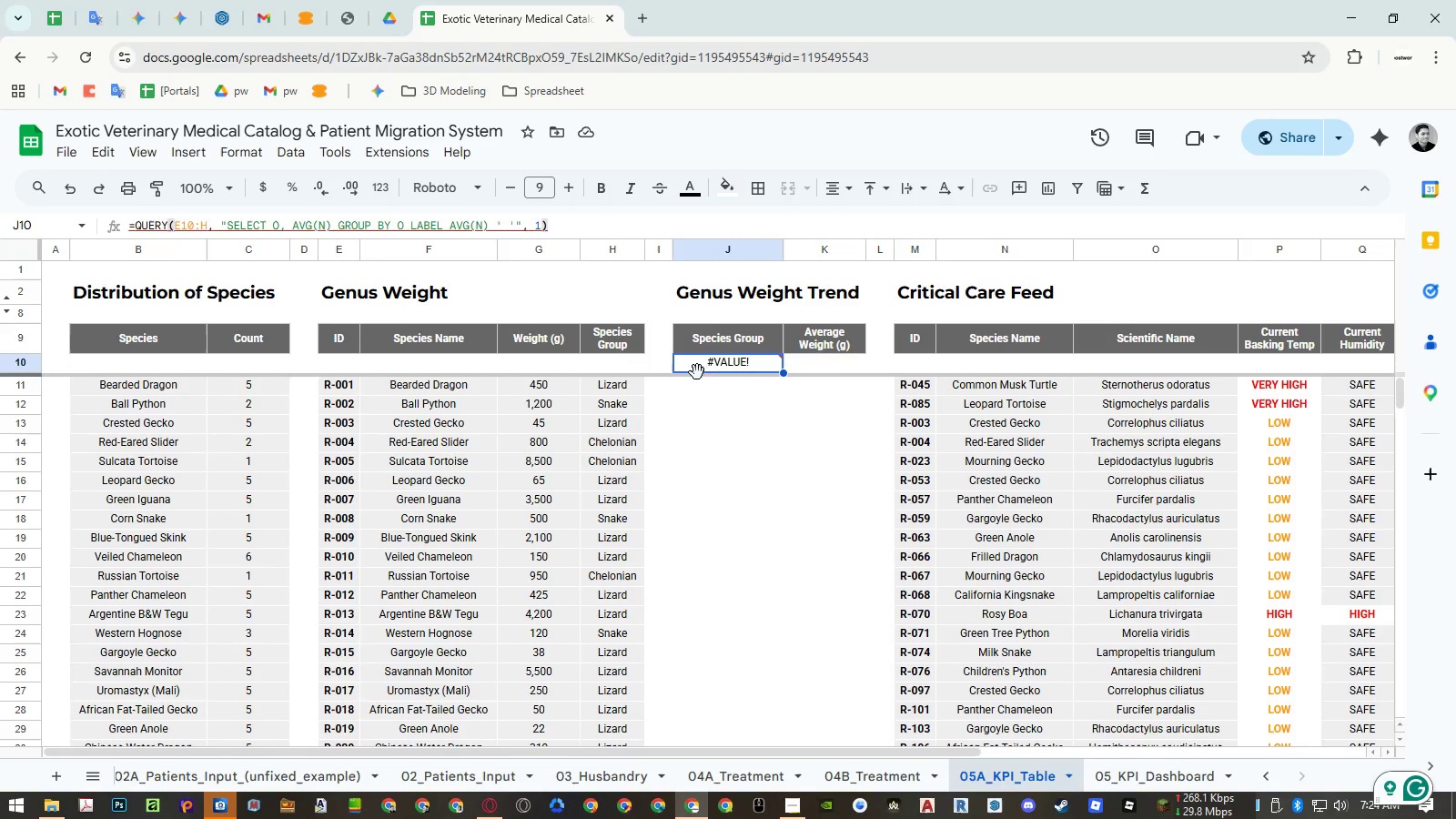 
wait(5.09)
 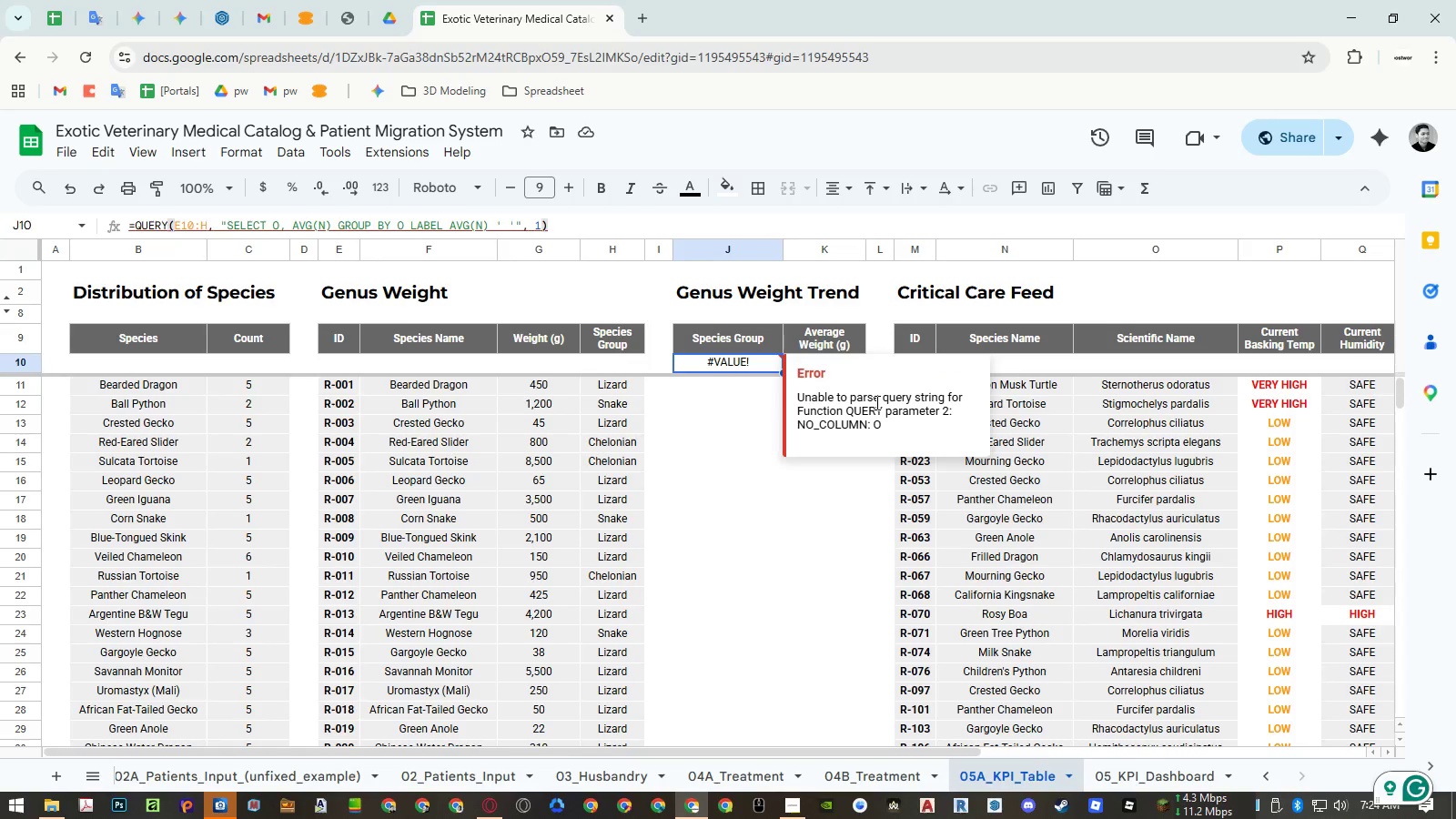 
double_click([708, 366])
 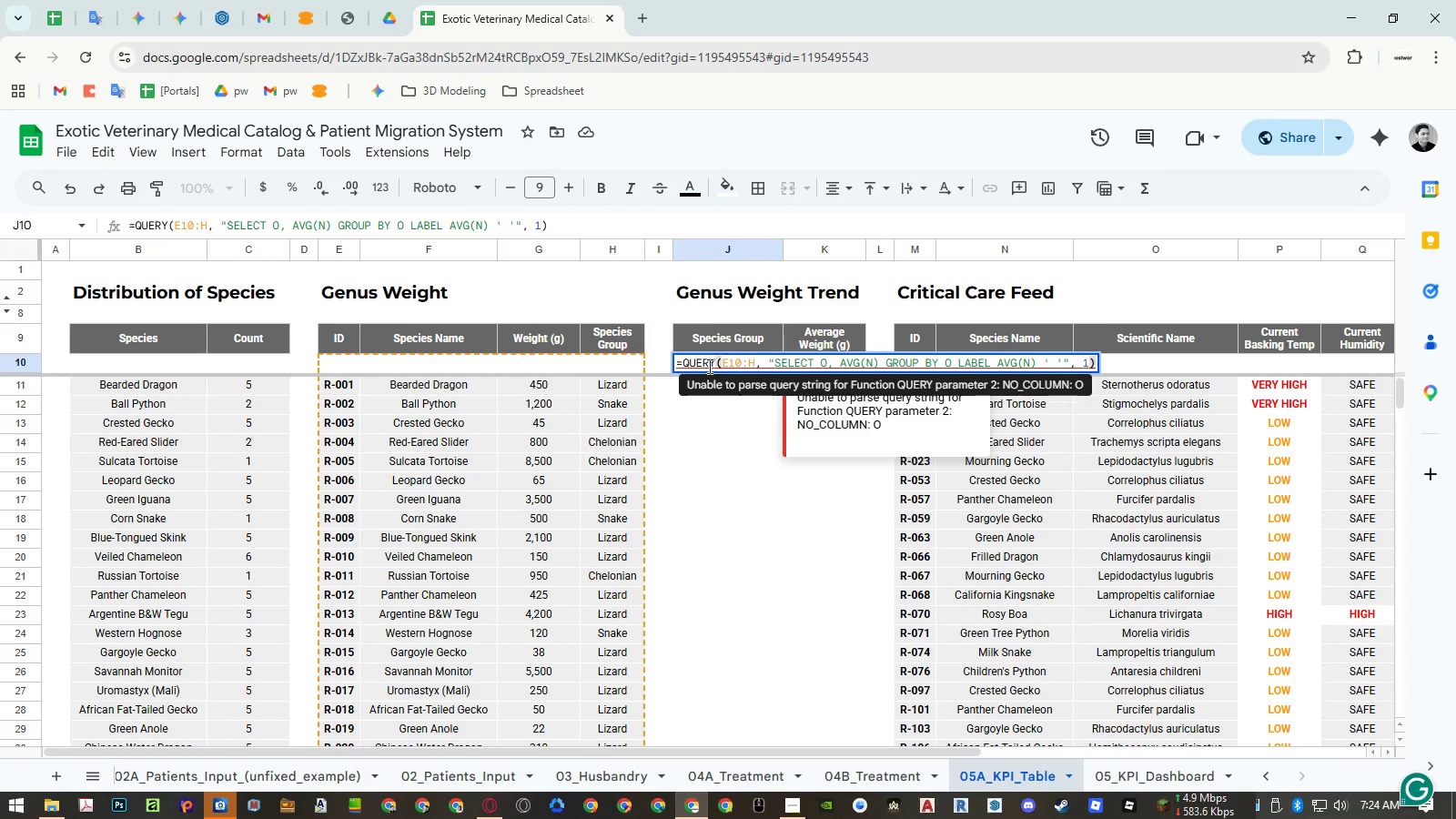 
wait(9.94)
 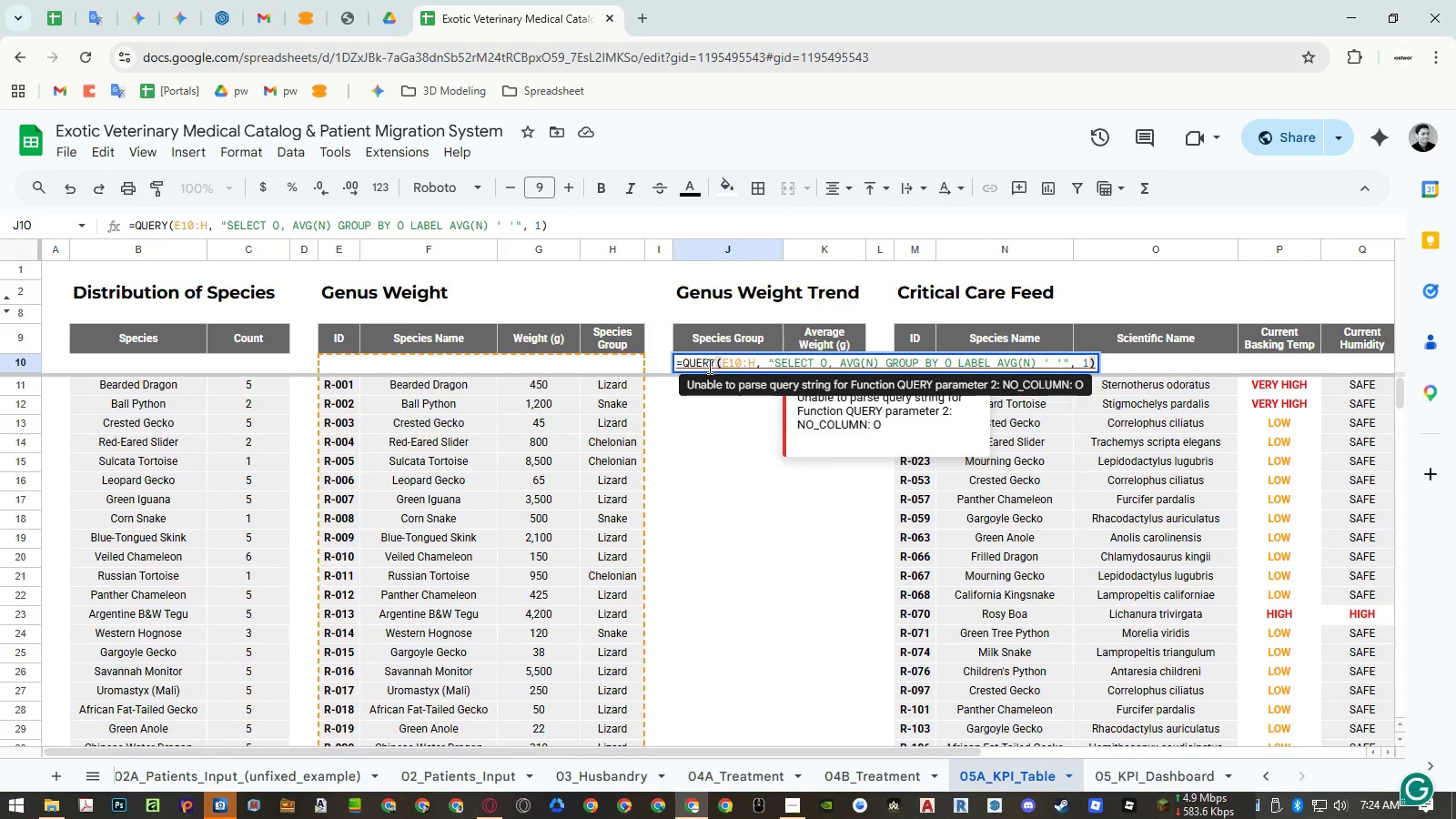 
left_click_drag(start_coordinate=[818, 363], to_coordinate=[824, 363])
 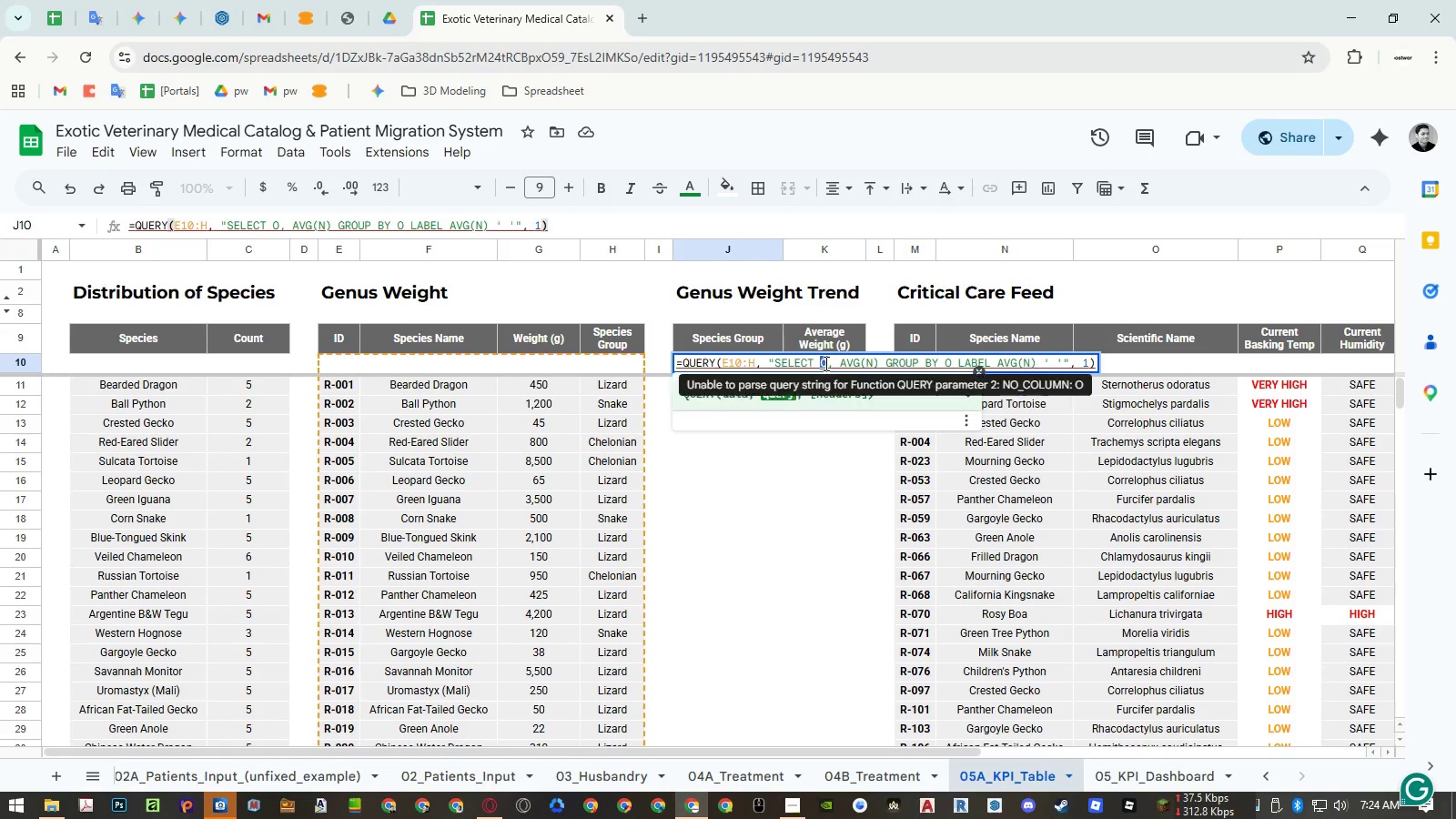 
key(Shift+H)
 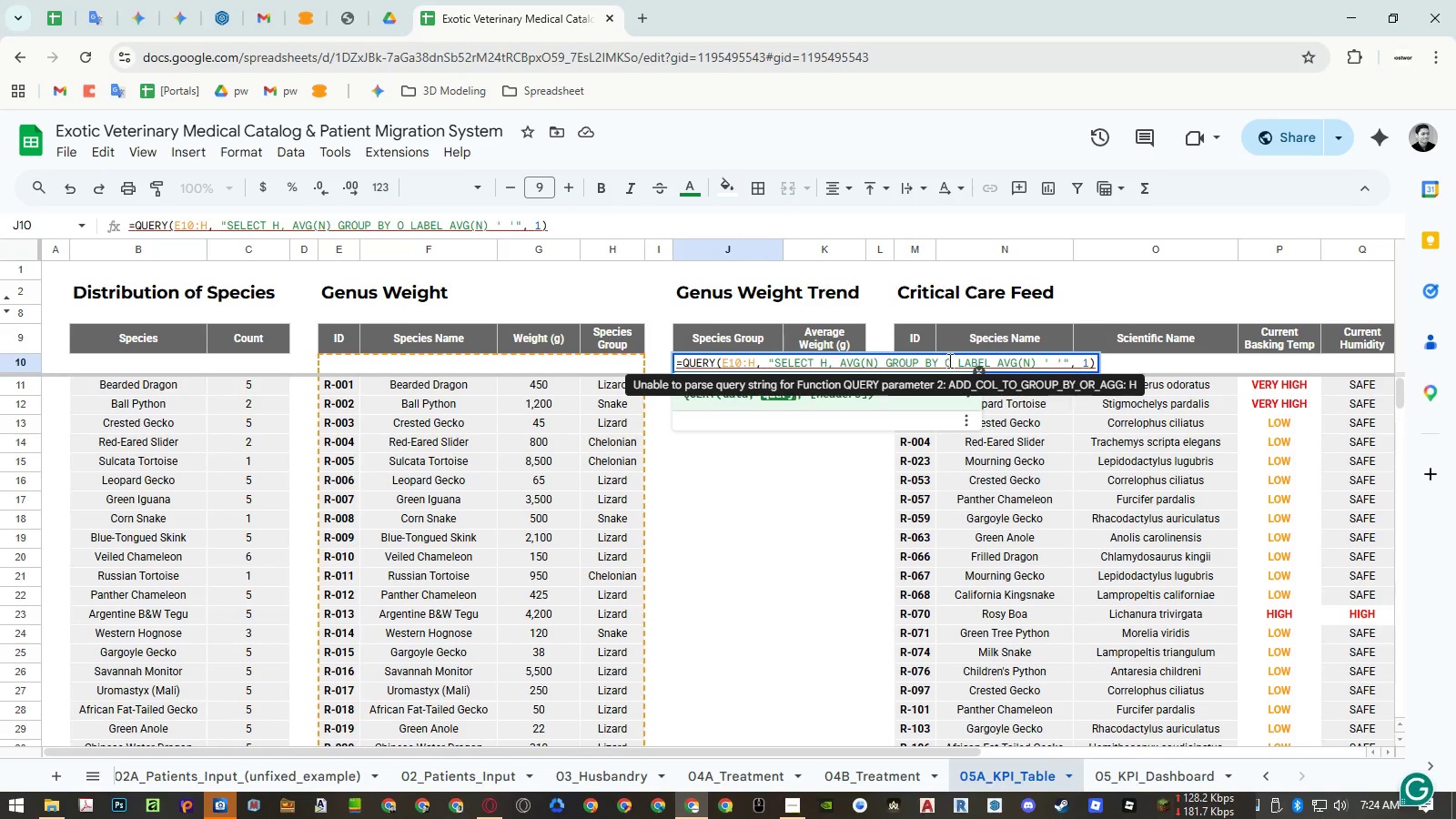 
left_click_drag(start_coordinate=[951, 360], to_coordinate=[945, 360])
 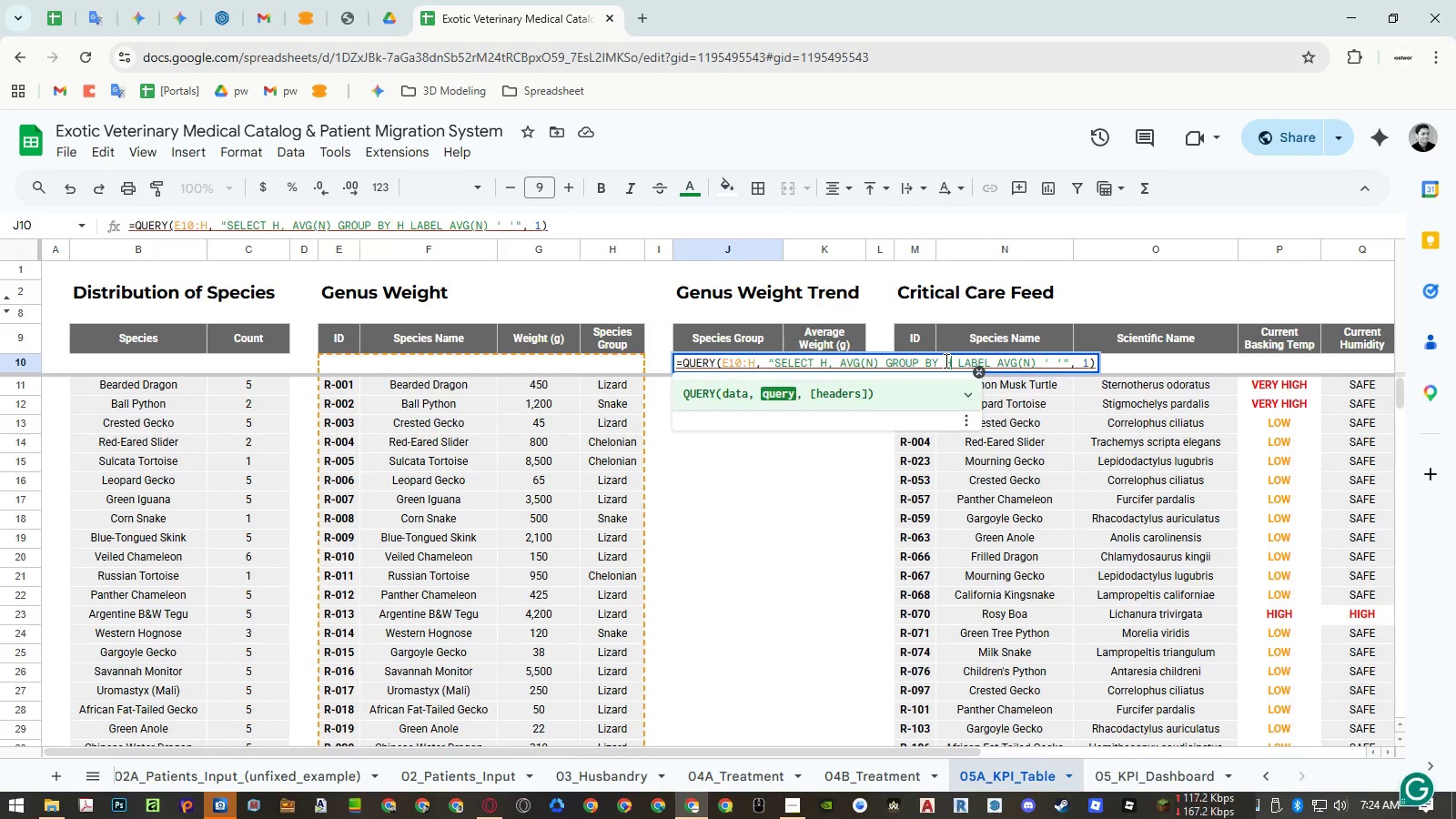 
key(Shift+ShiftLeft)
 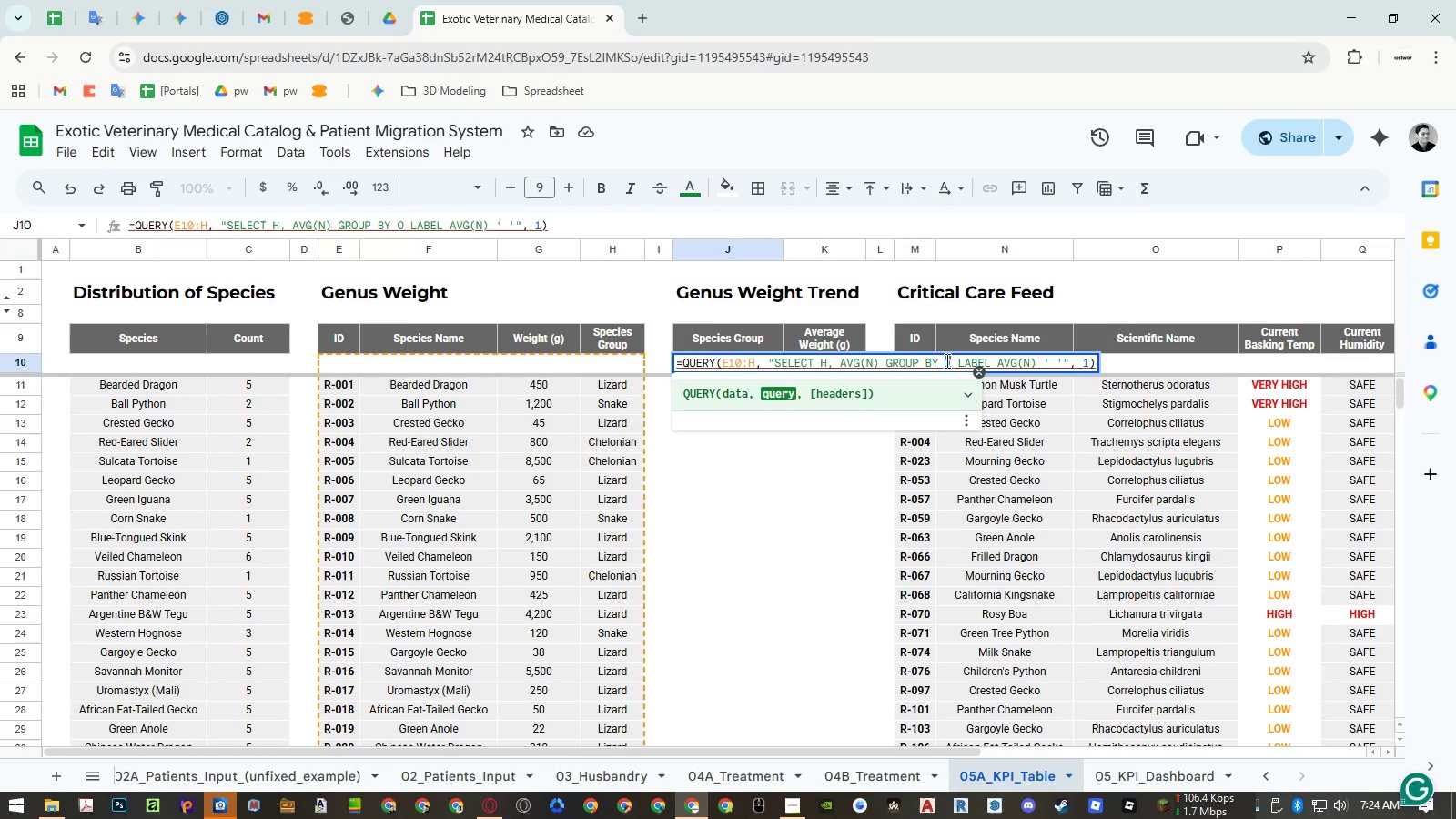 
key(Shift+H)
 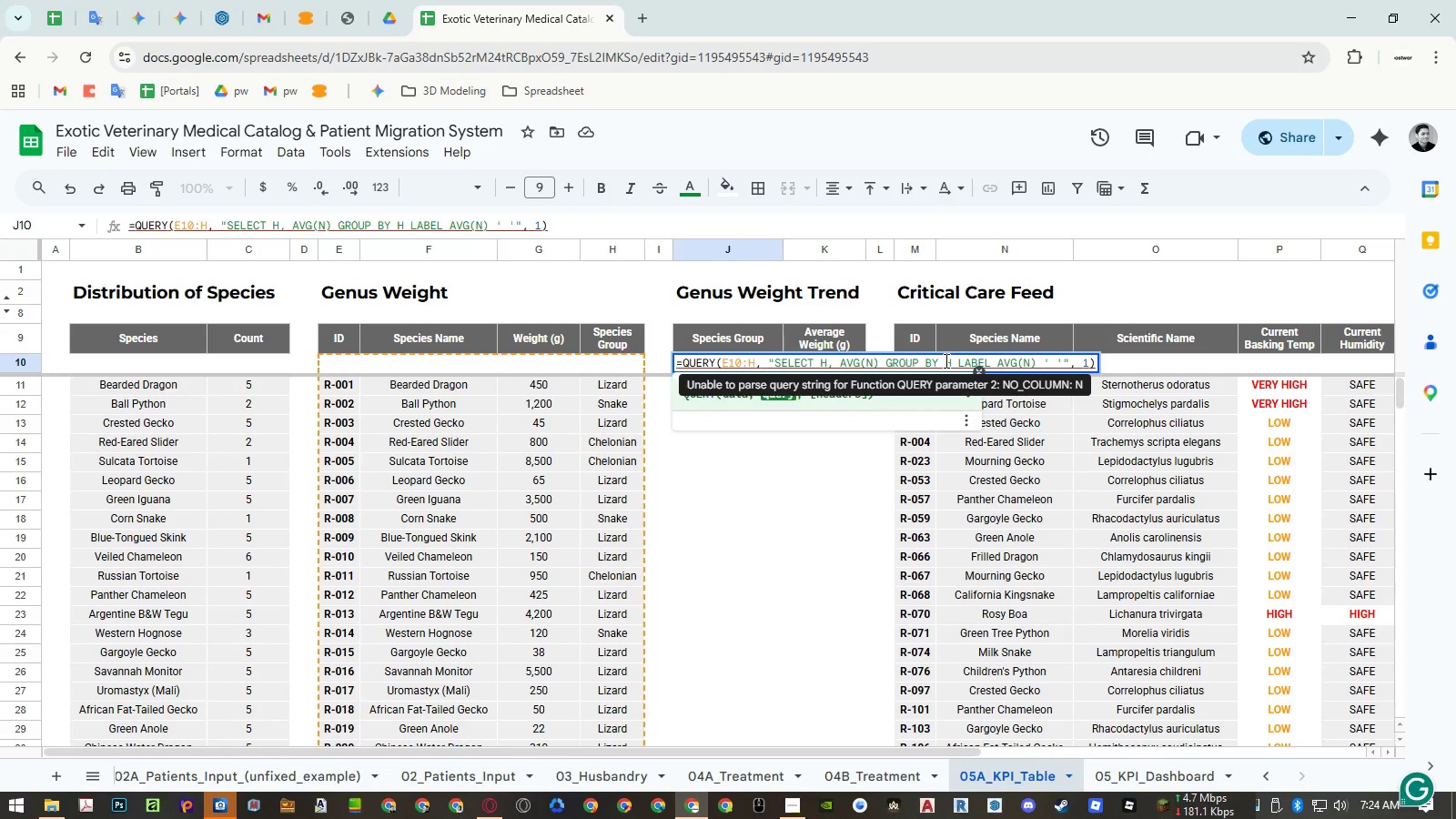 
wait(8.33)
 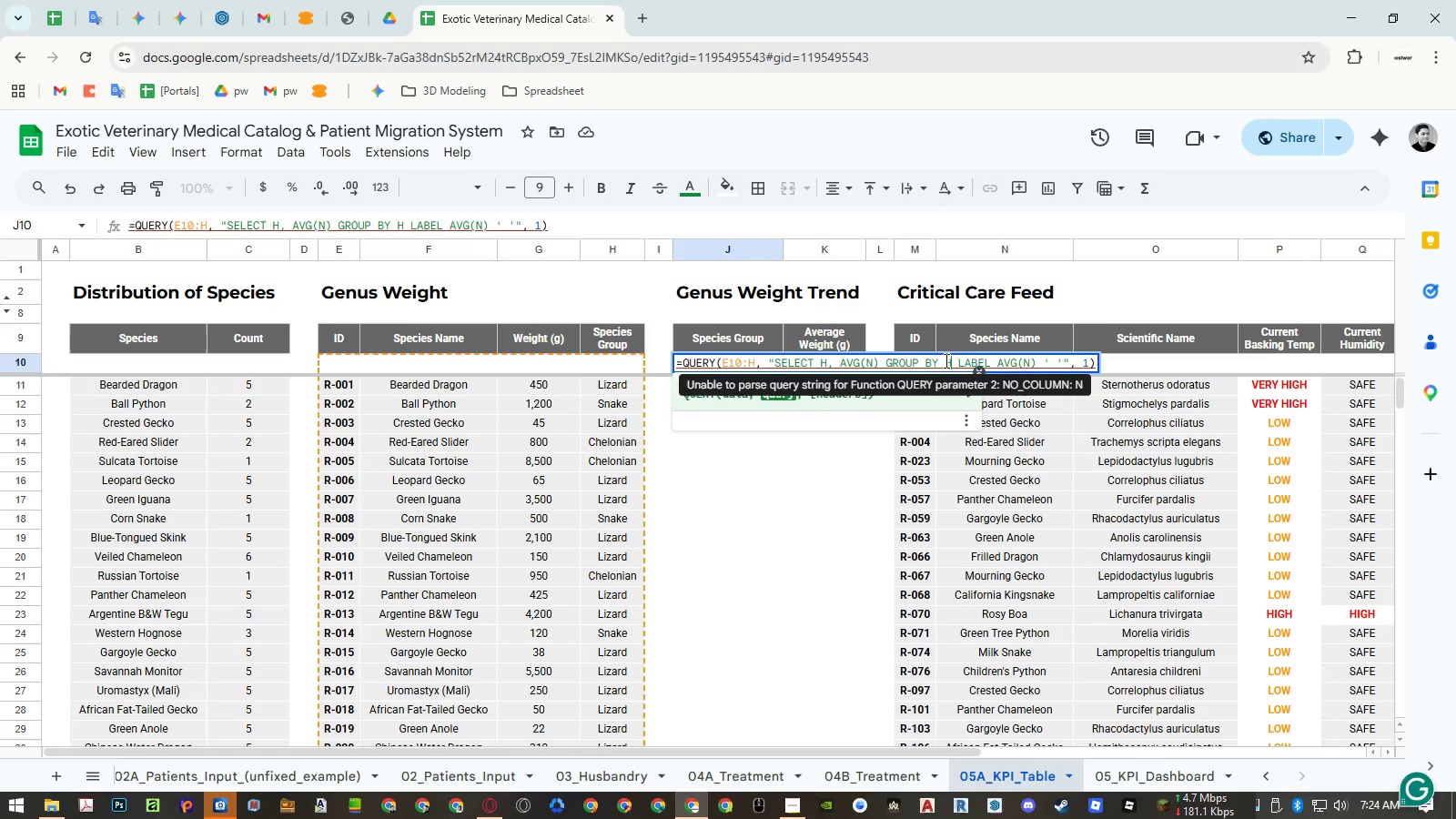 
key(Shift+G)
 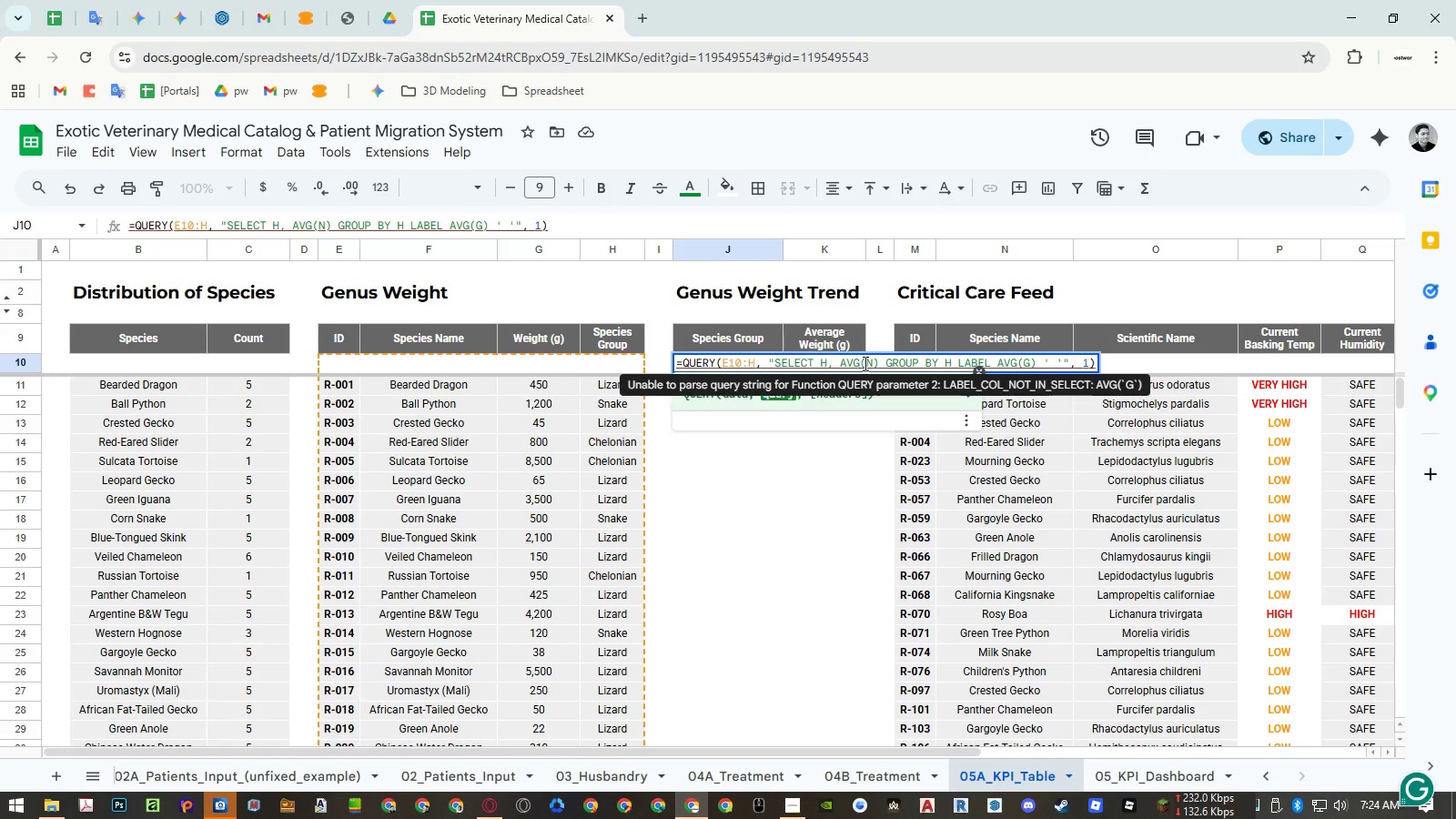 
left_click_drag(start_coordinate=[866, 364], to_coordinate=[874, 364])
 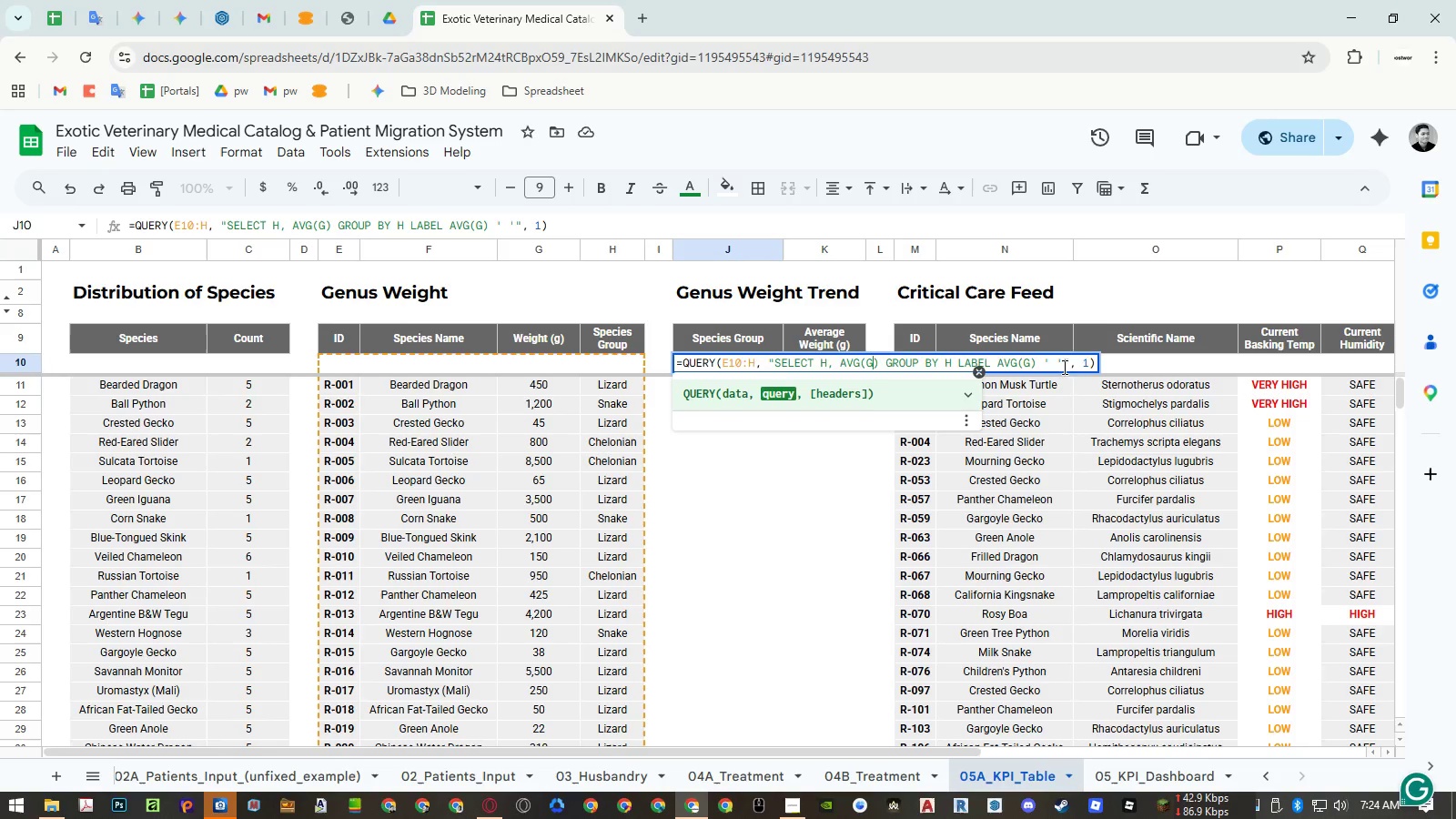 
key(Shift+ShiftLeft)
 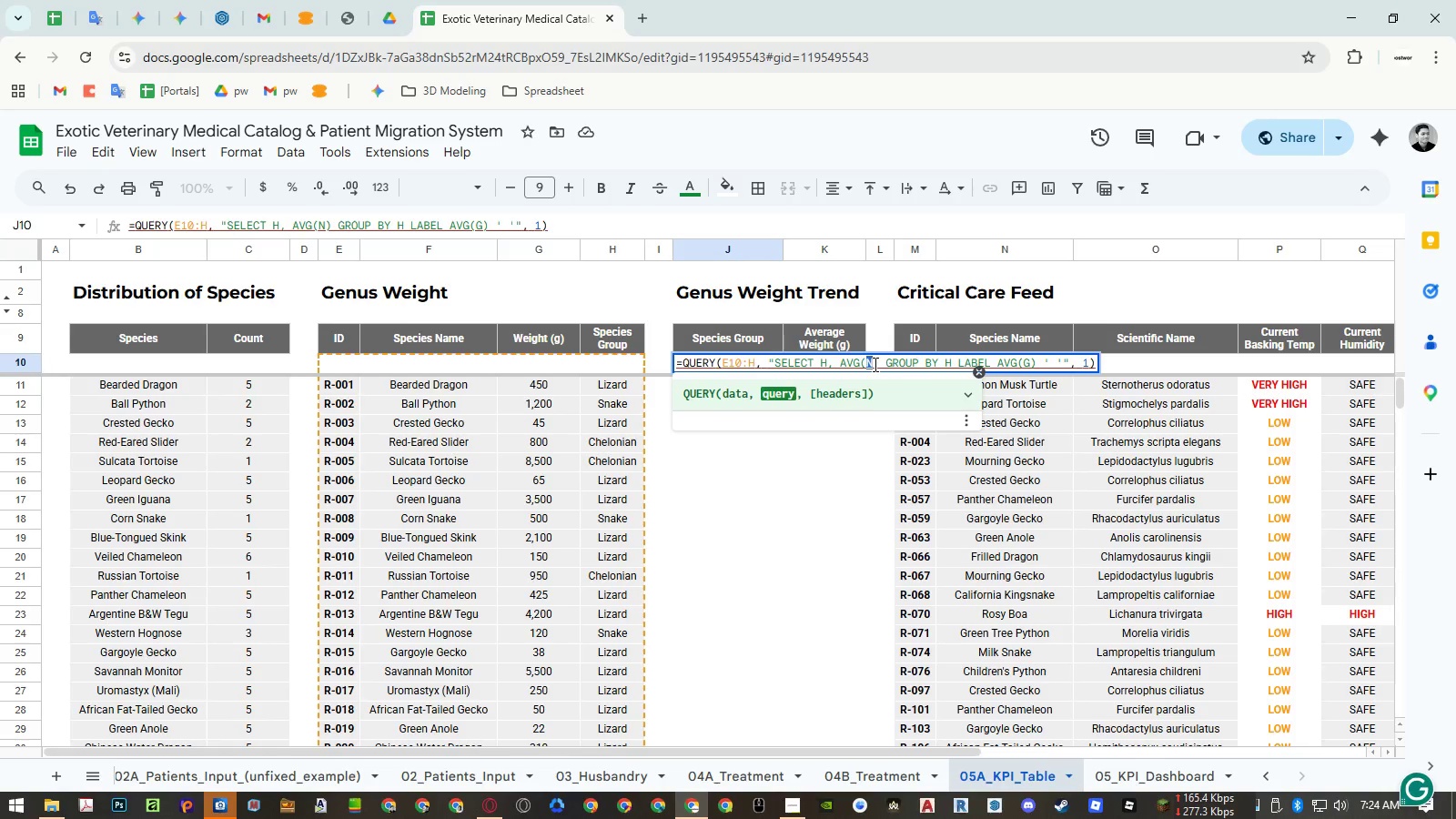 
key(Shift+G)
 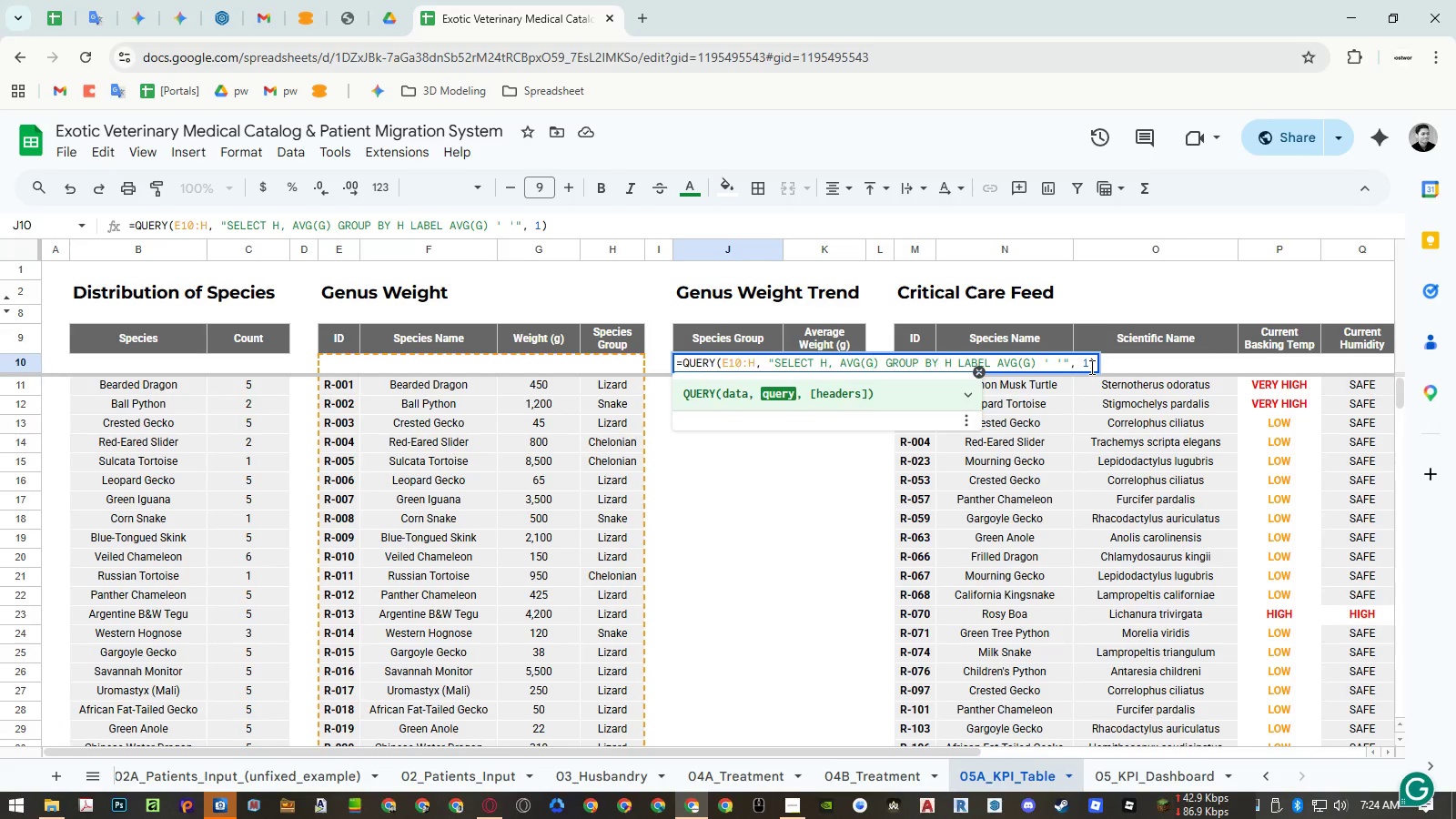 
left_click([1088, 366])
 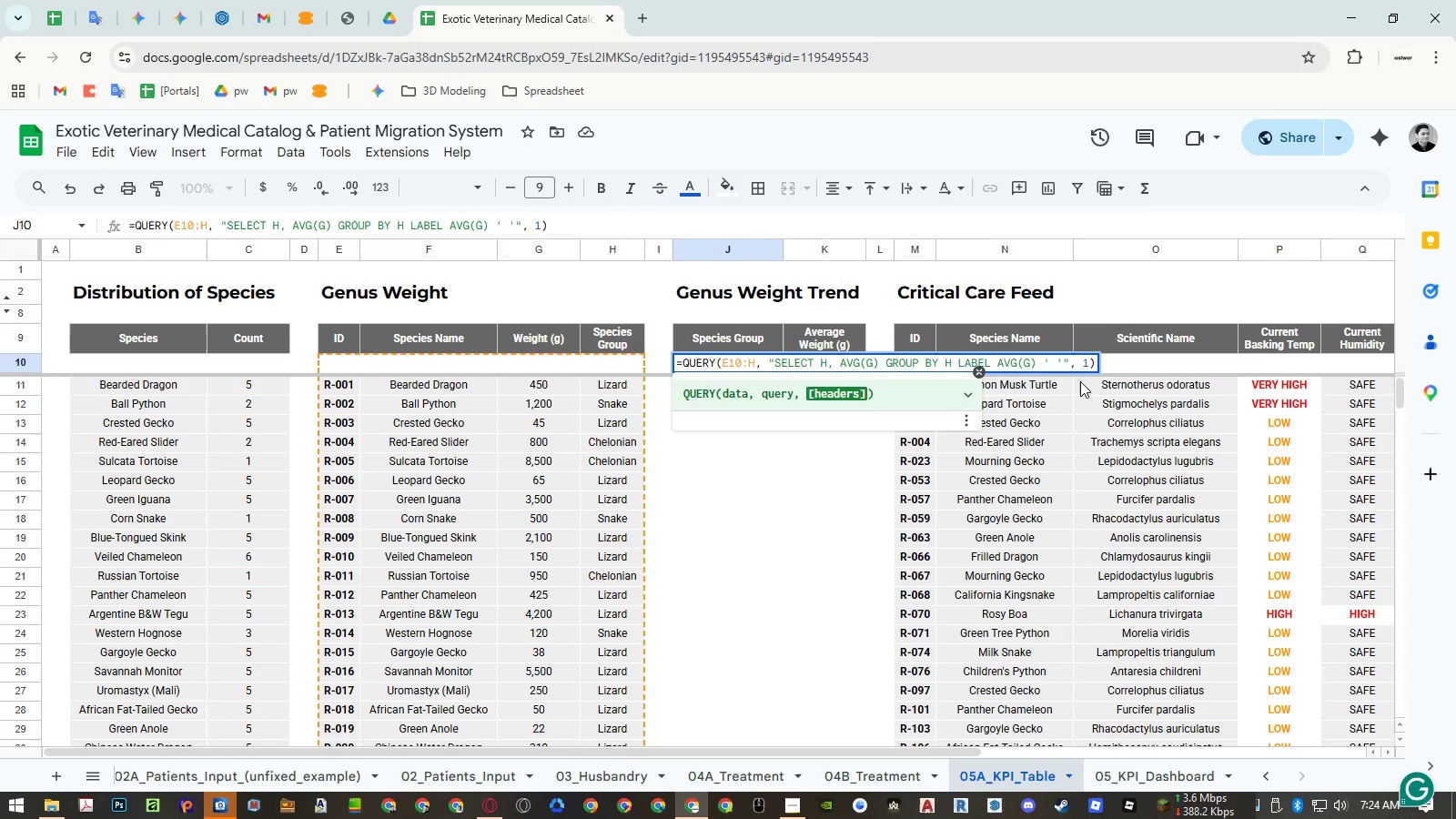 
key(Enter)
 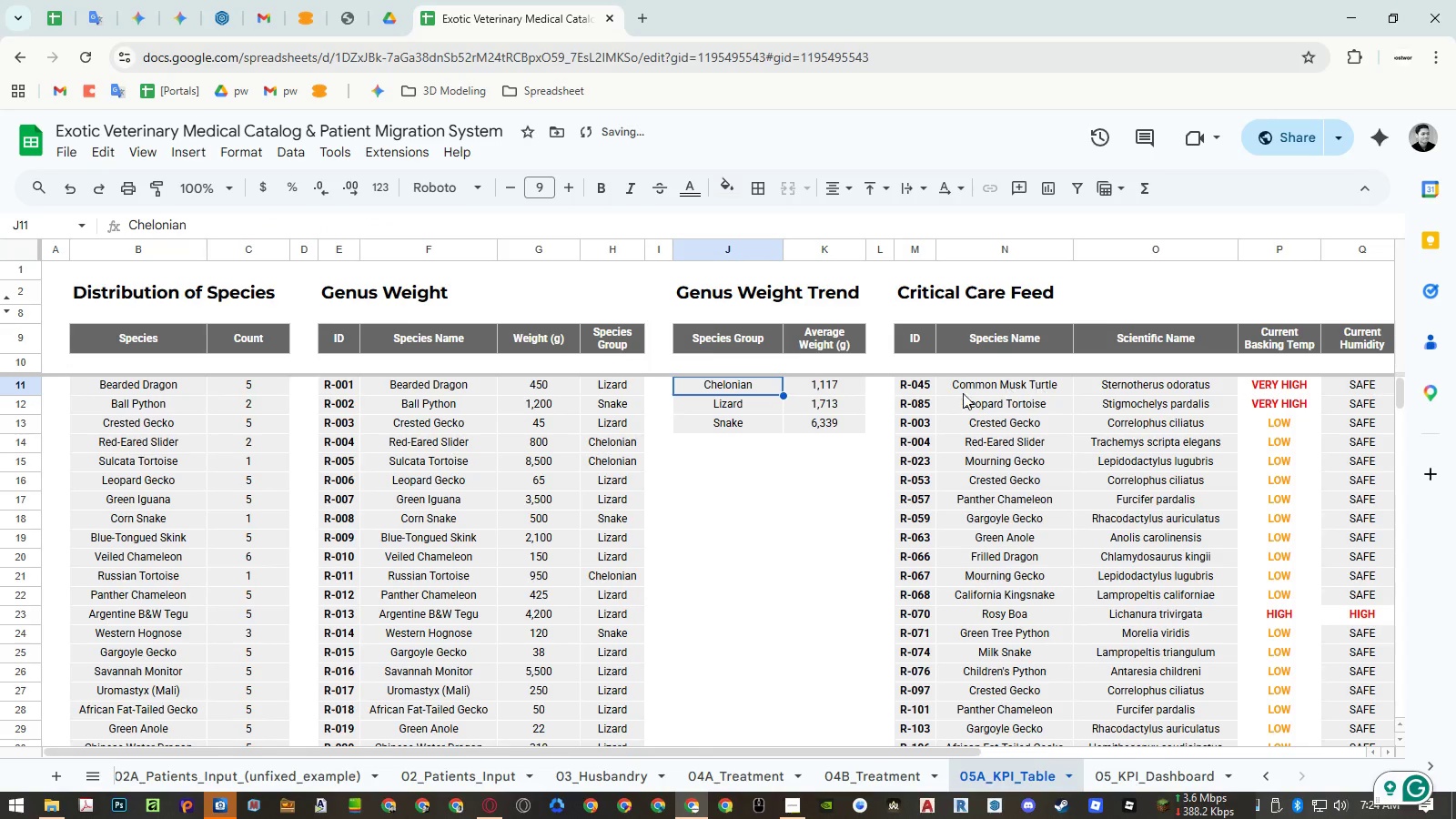 
hold_key(key=ShiftLeft, duration=1.42)
scroll: coordinate [771, 443], scroll_direction: down, amount: 6.0
 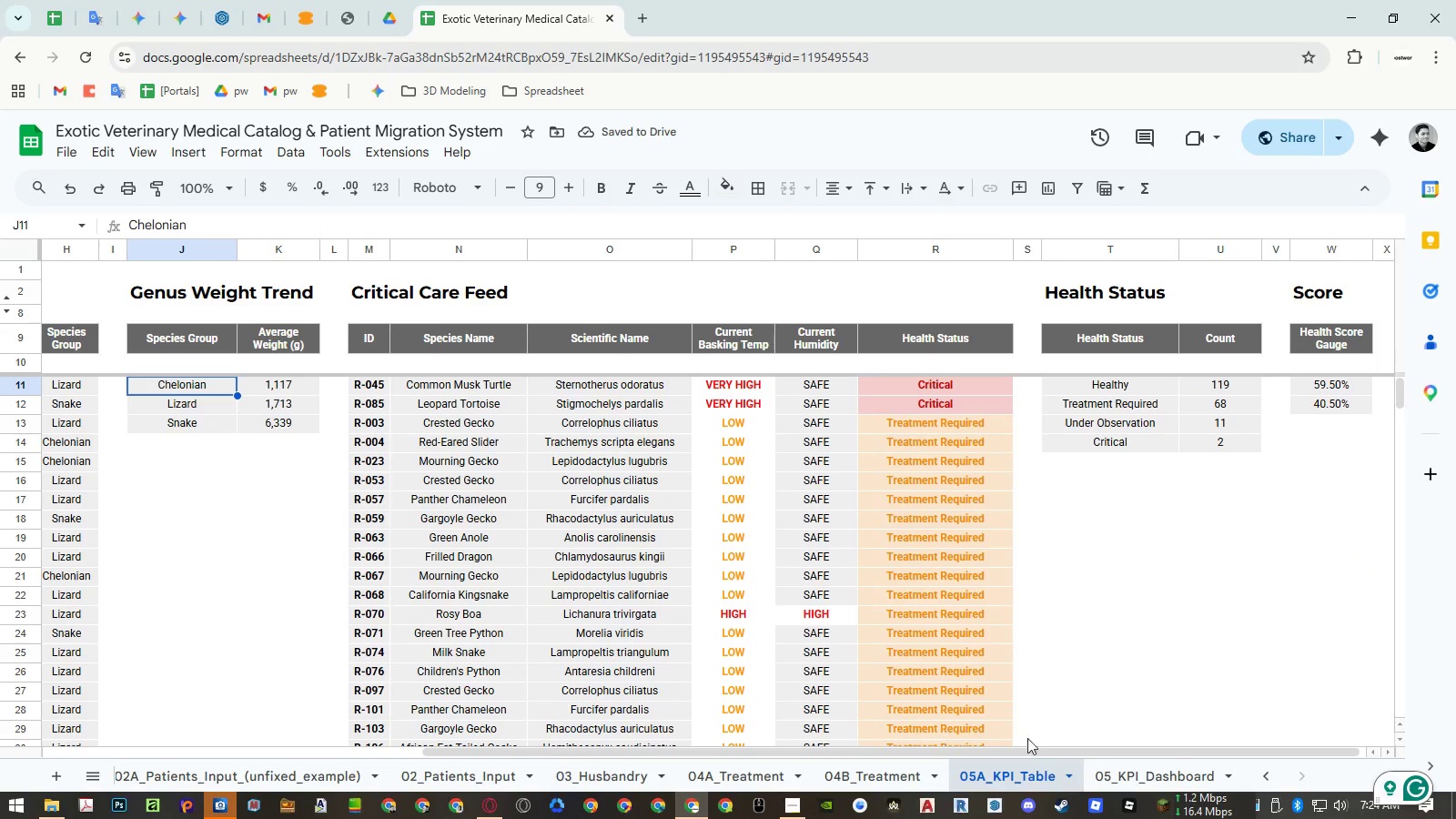 
left_click([1136, 773])
 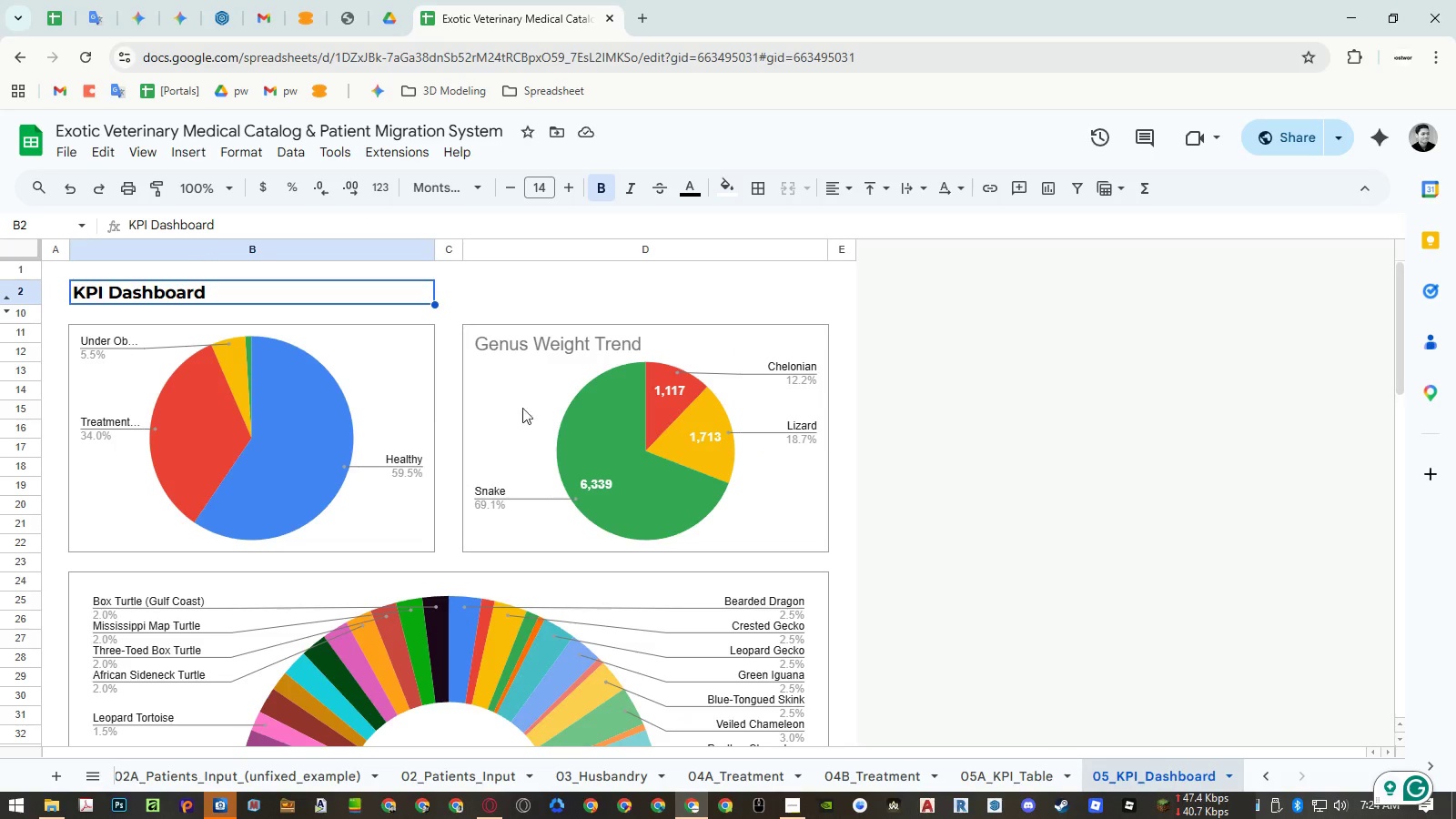 
left_click([419, 392])
 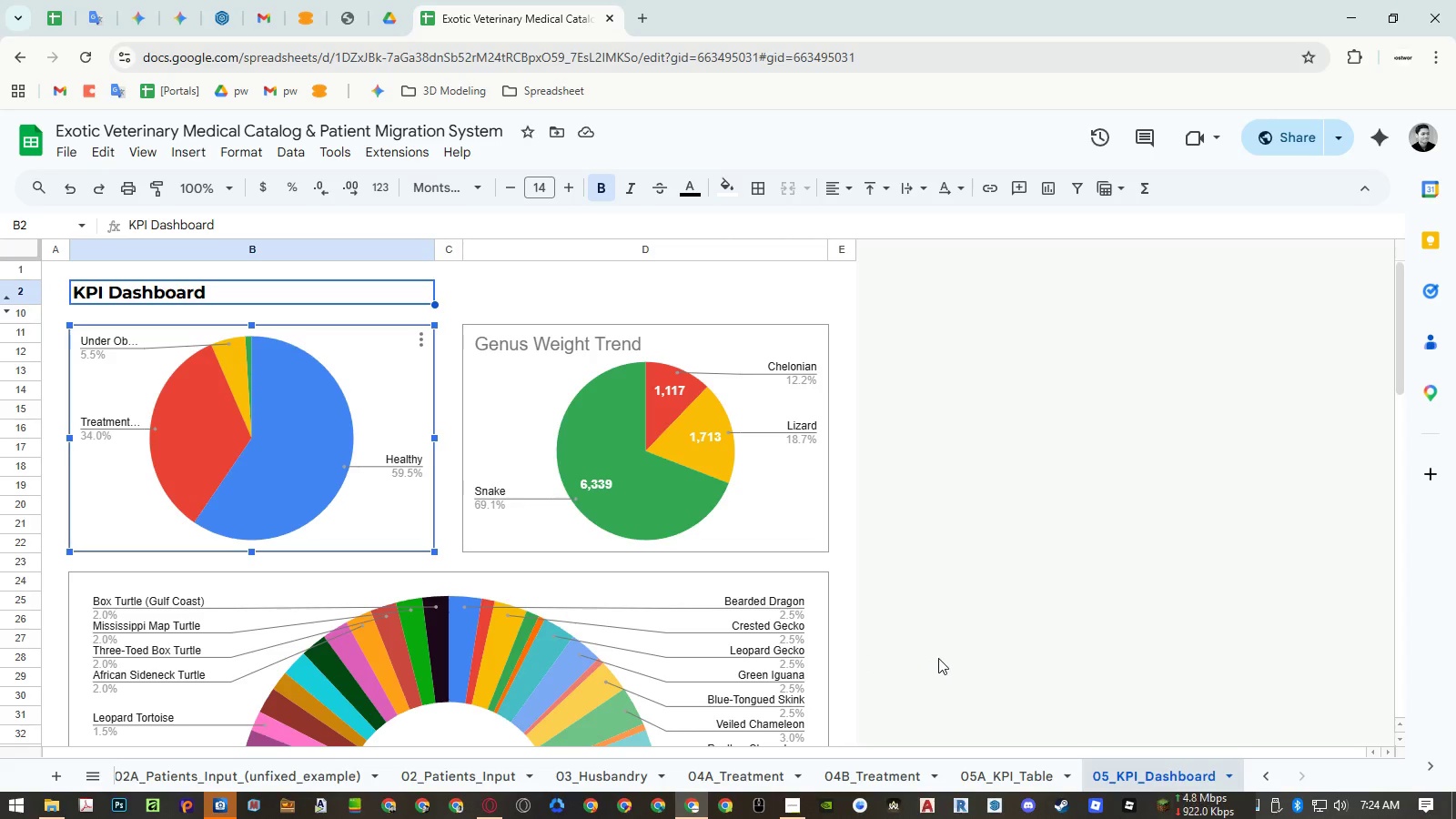 
left_click([1025, 771])
 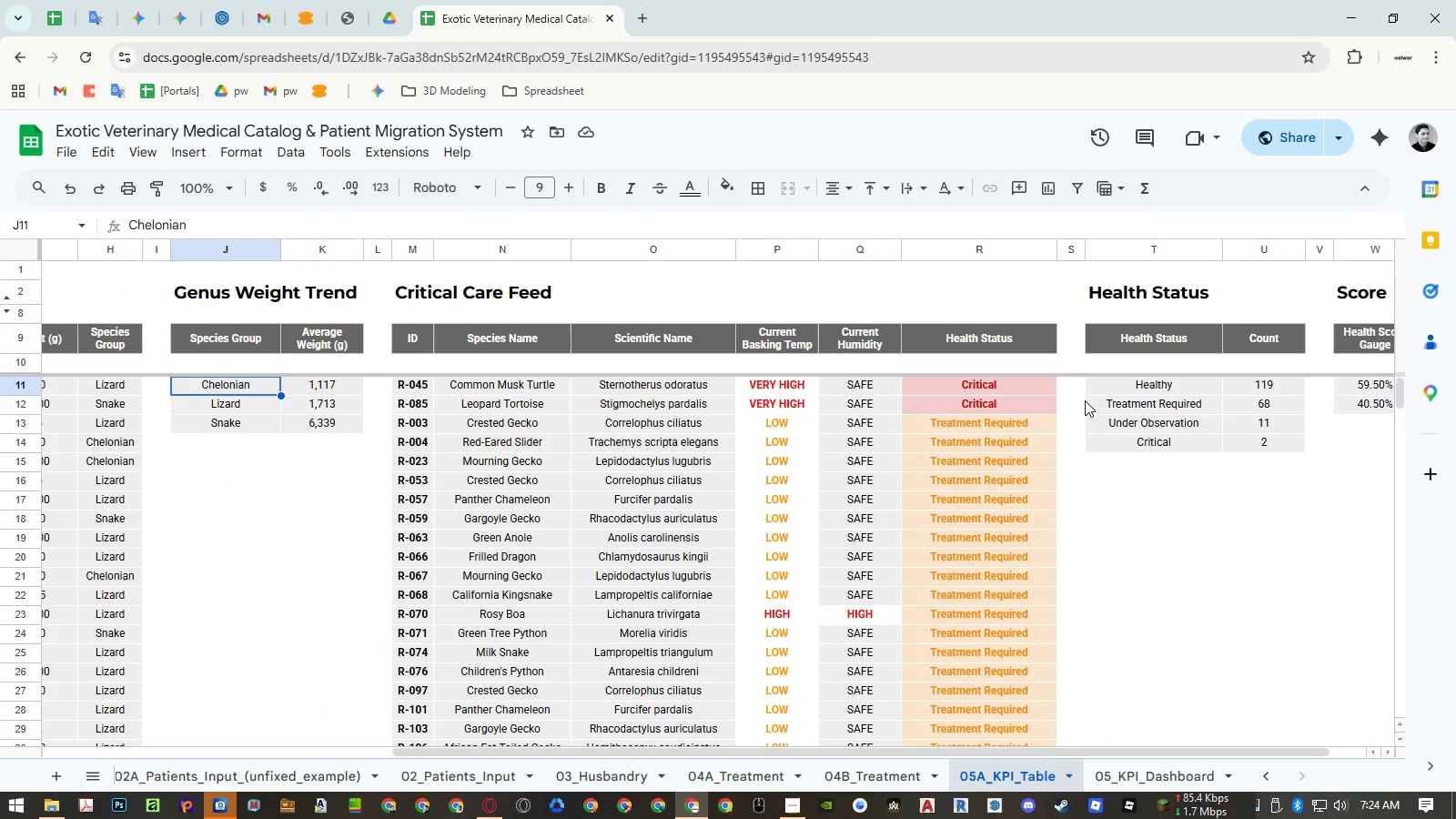 
wait(6.06)
 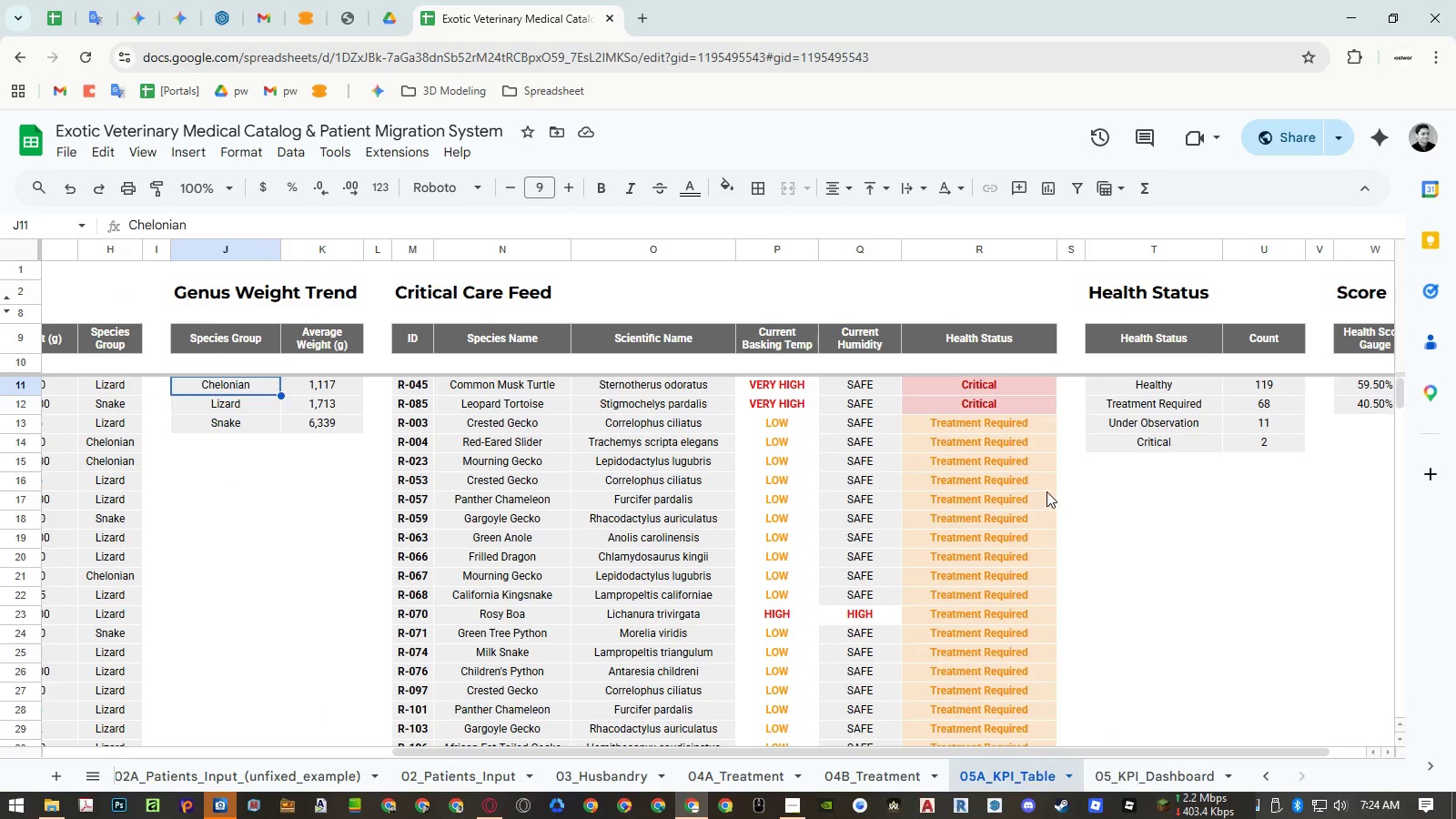 
left_click([1110, 301])
 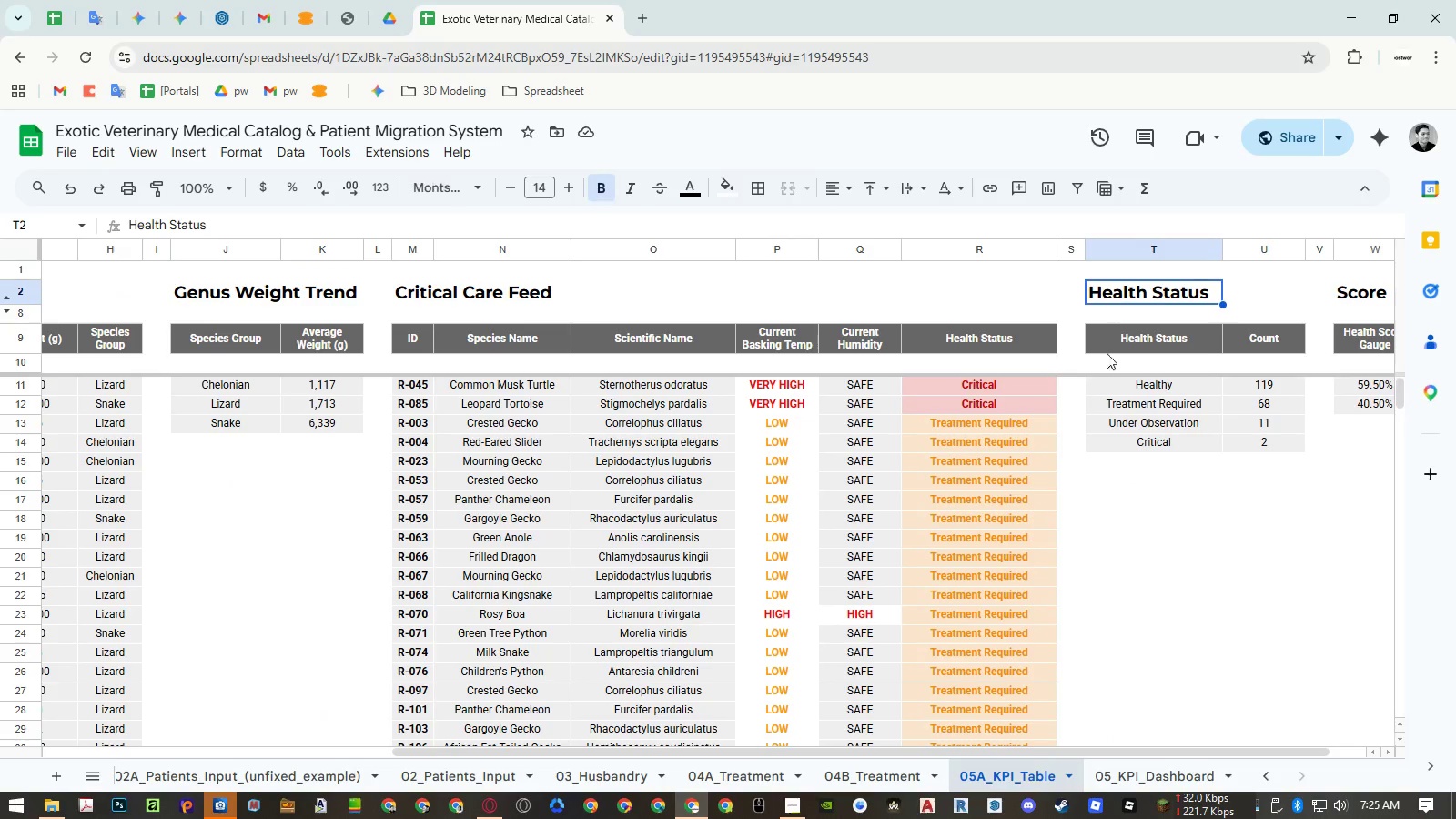 
key(Control+ControlLeft)
 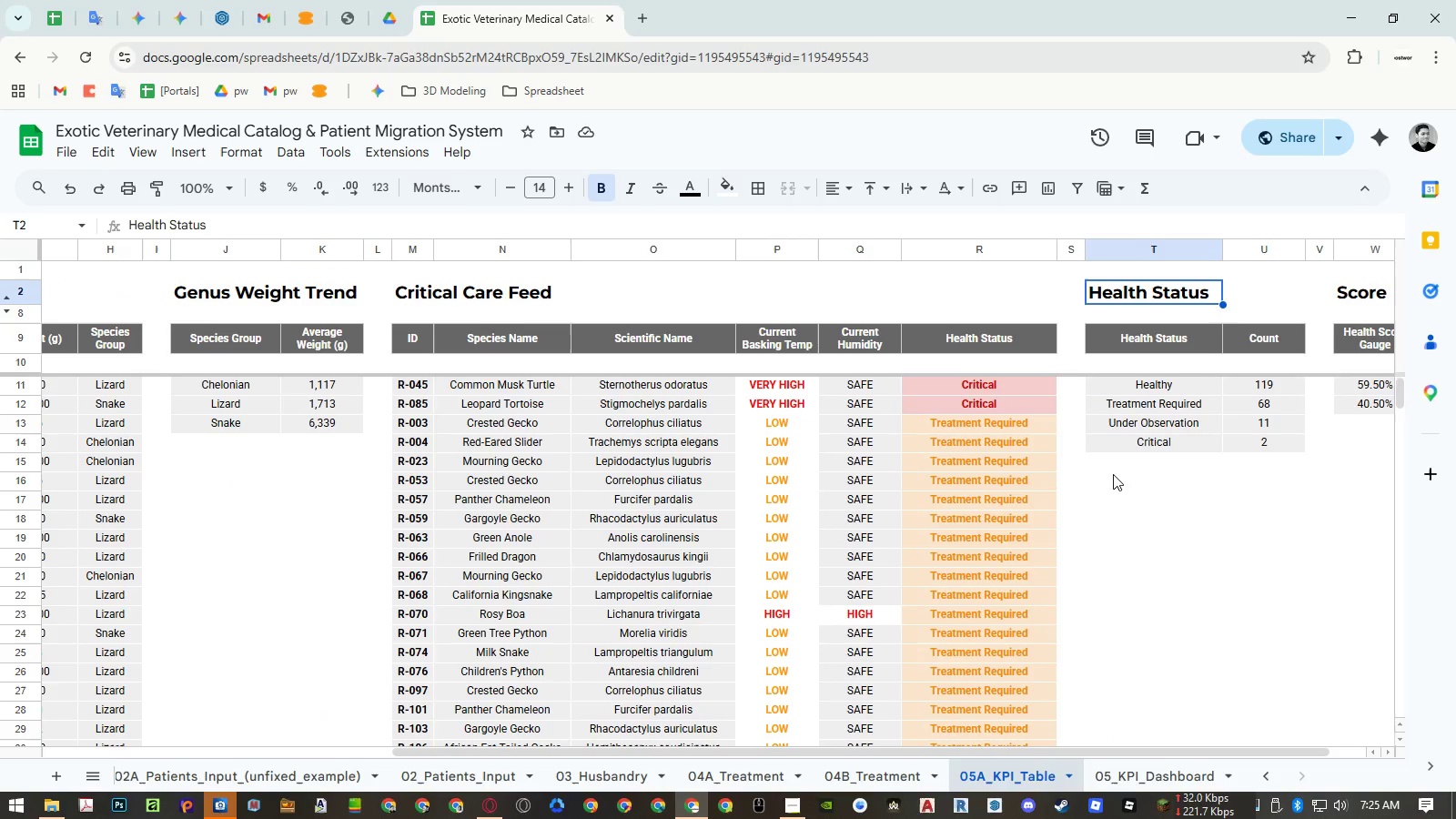 
key(Control+C)
 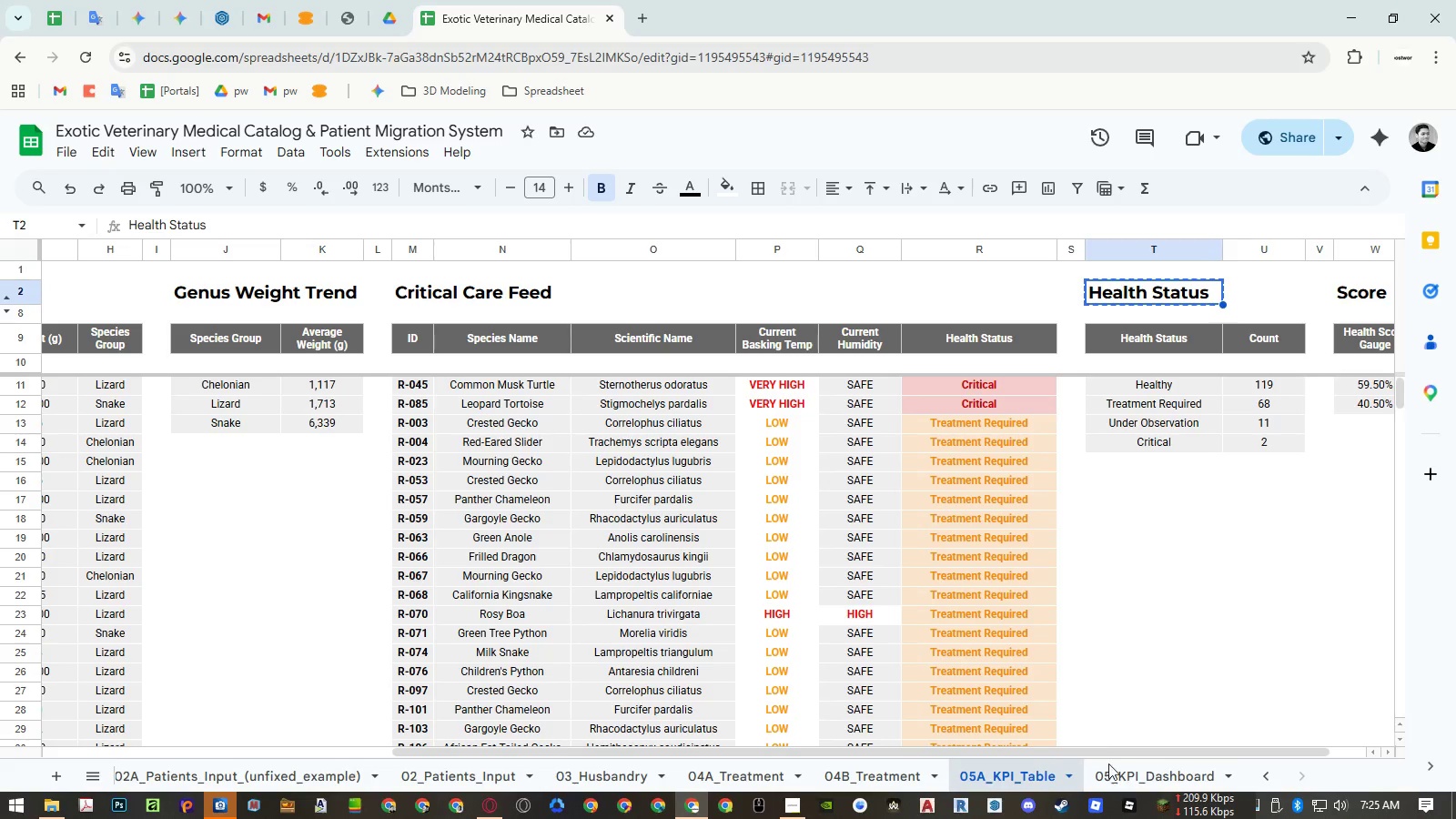 
left_click([1118, 778])
 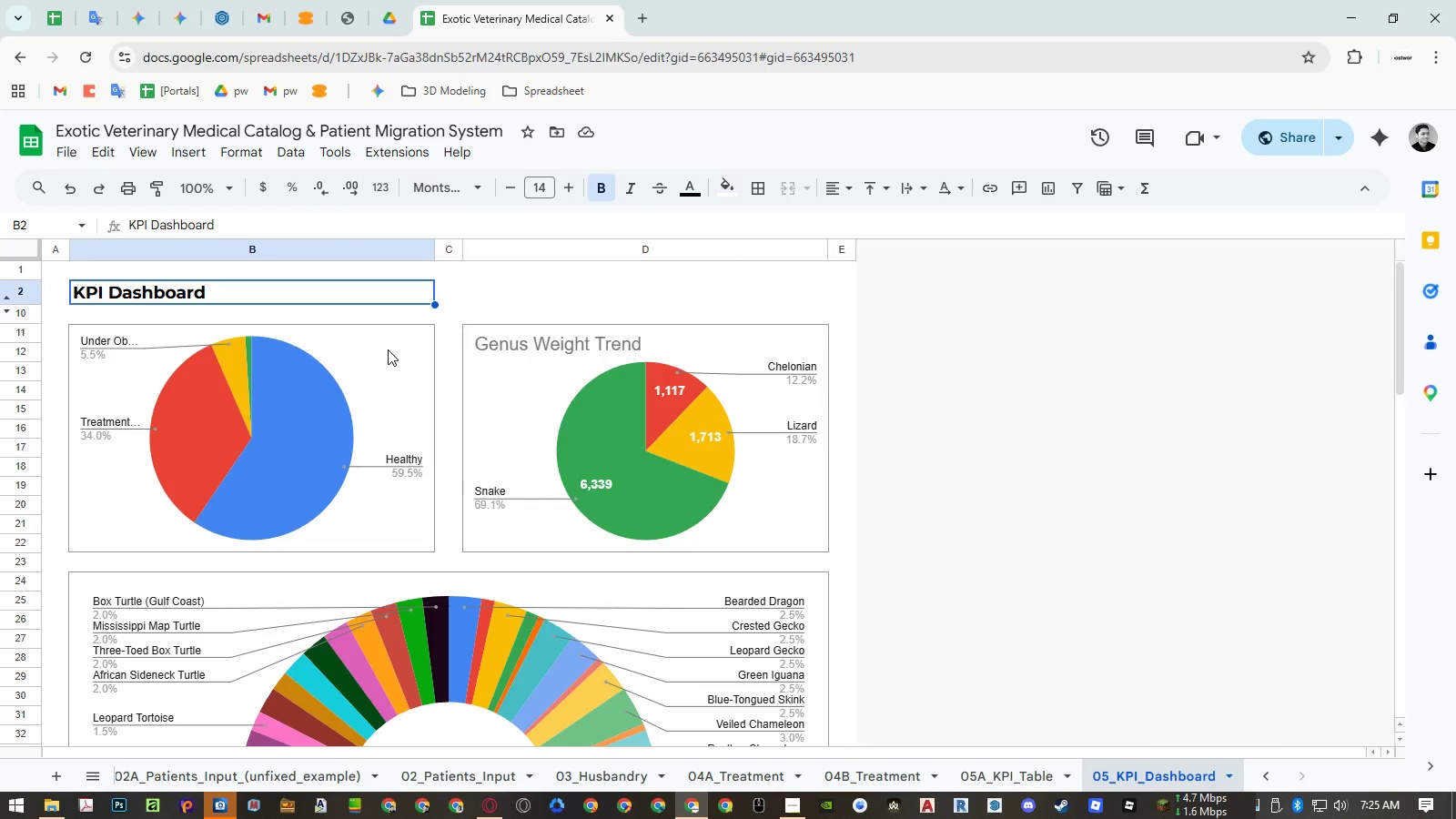 
left_click([388, 349])
 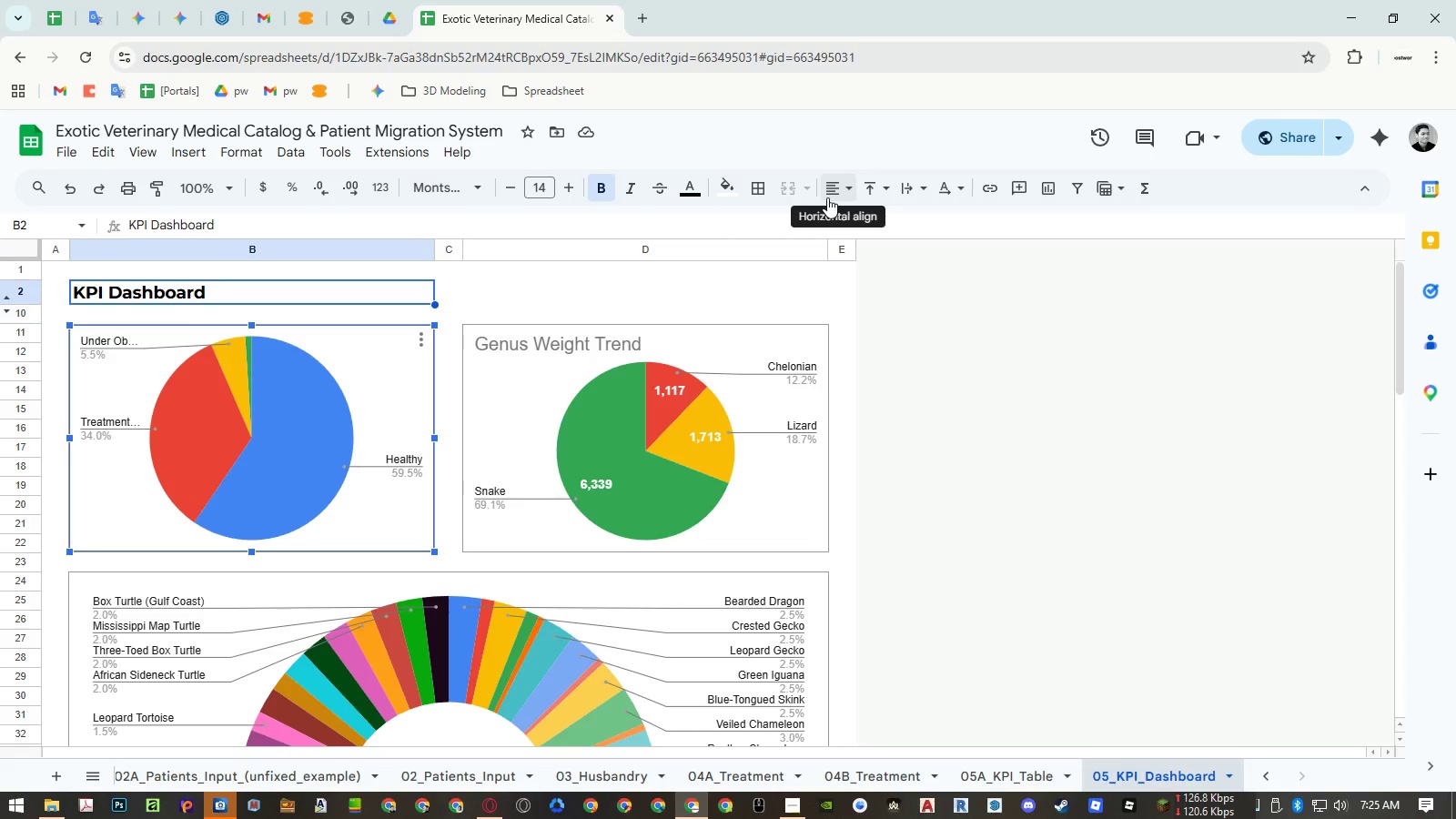 
wait(19.36)
 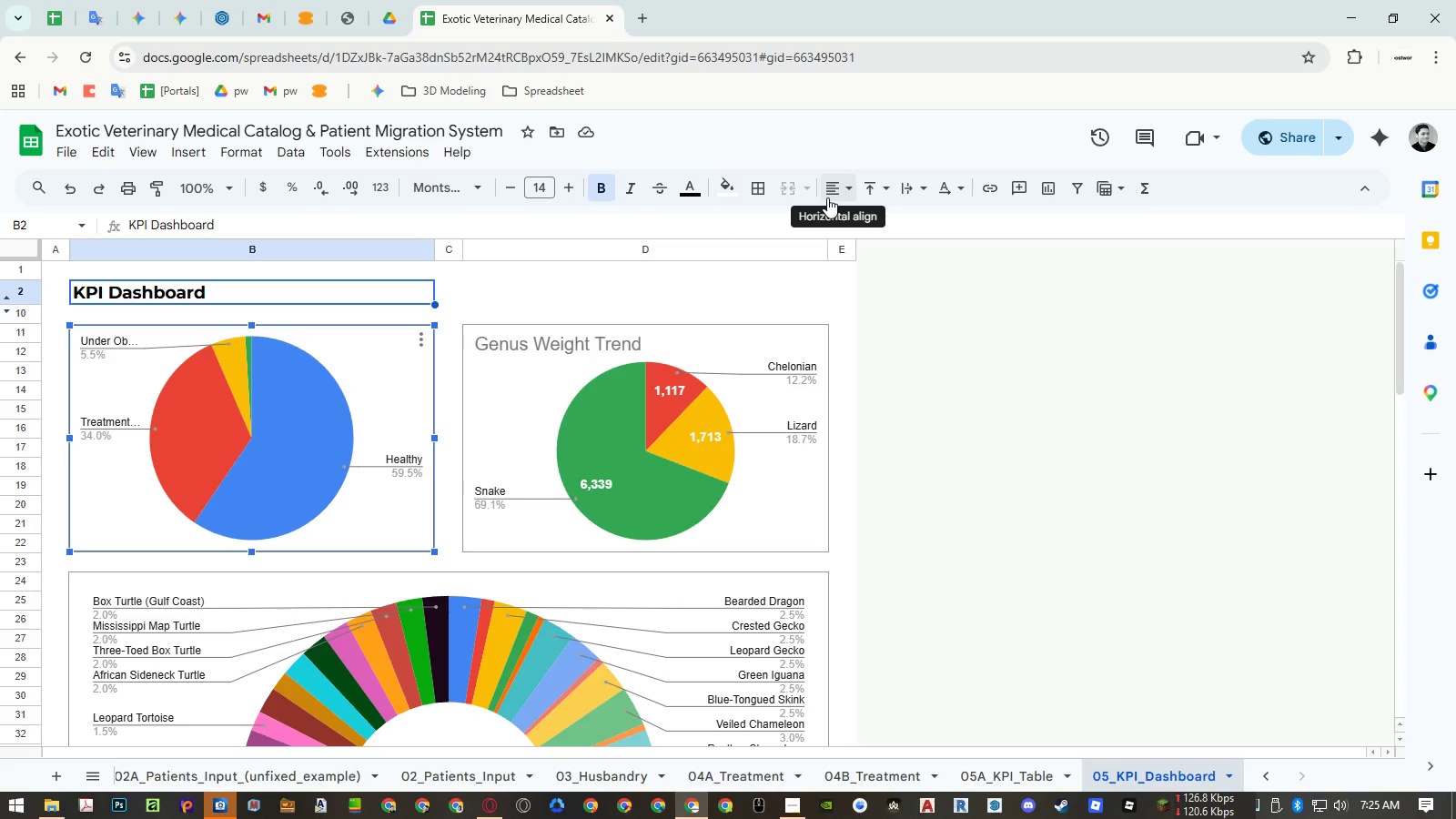 
double_click([366, 349])
 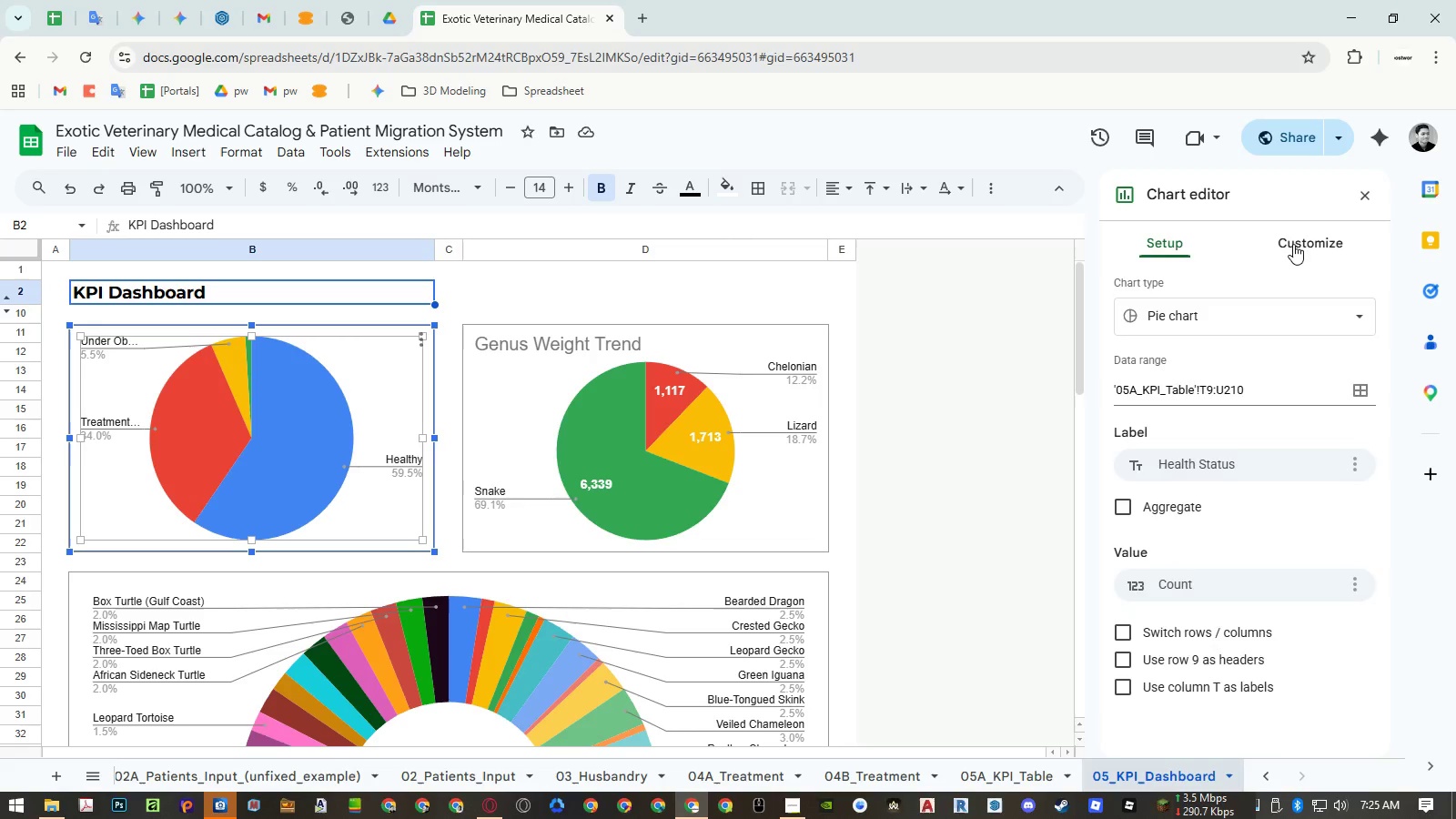 
left_click([1212, 462])
 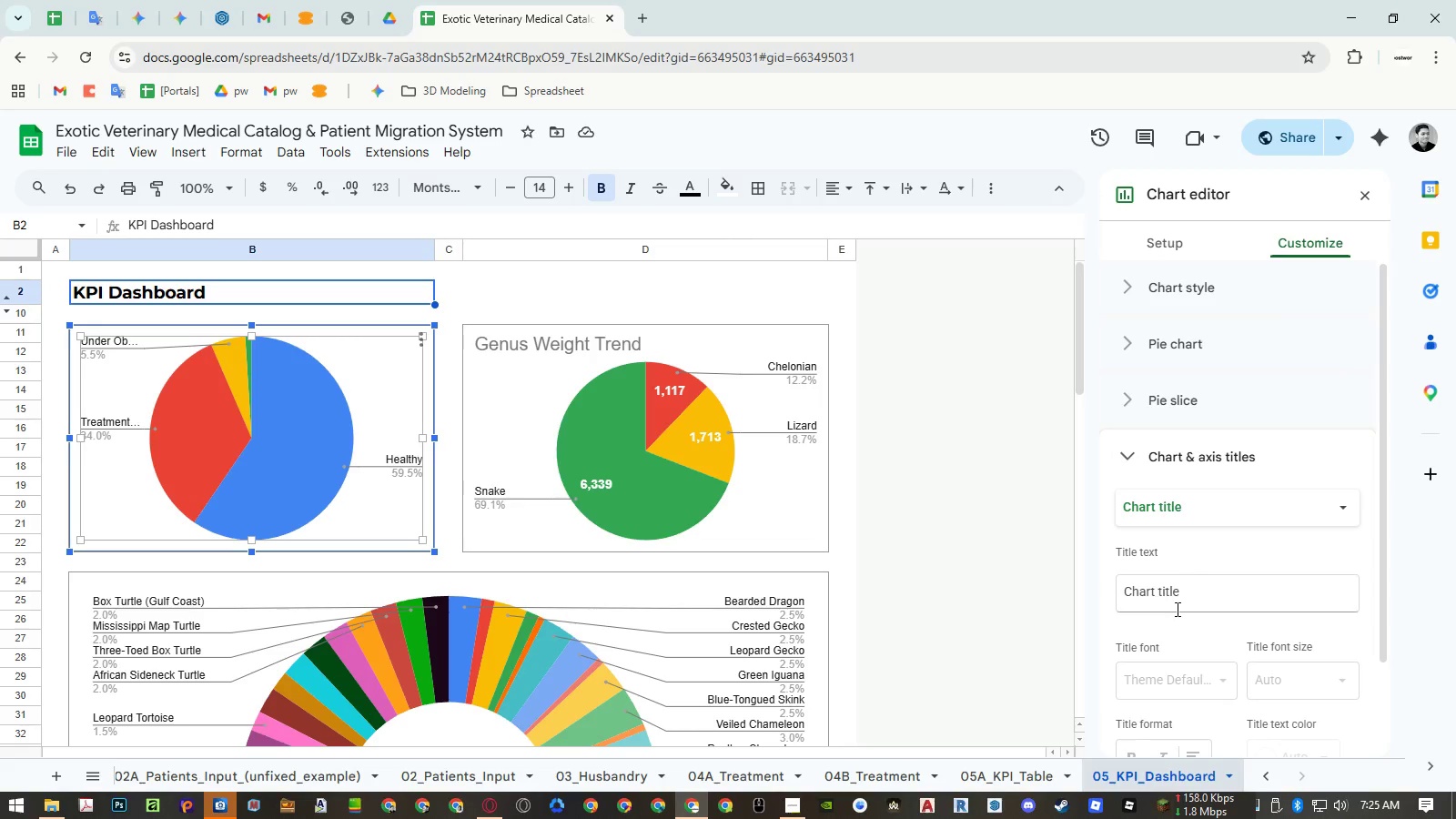 
left_click([1177, 596])
 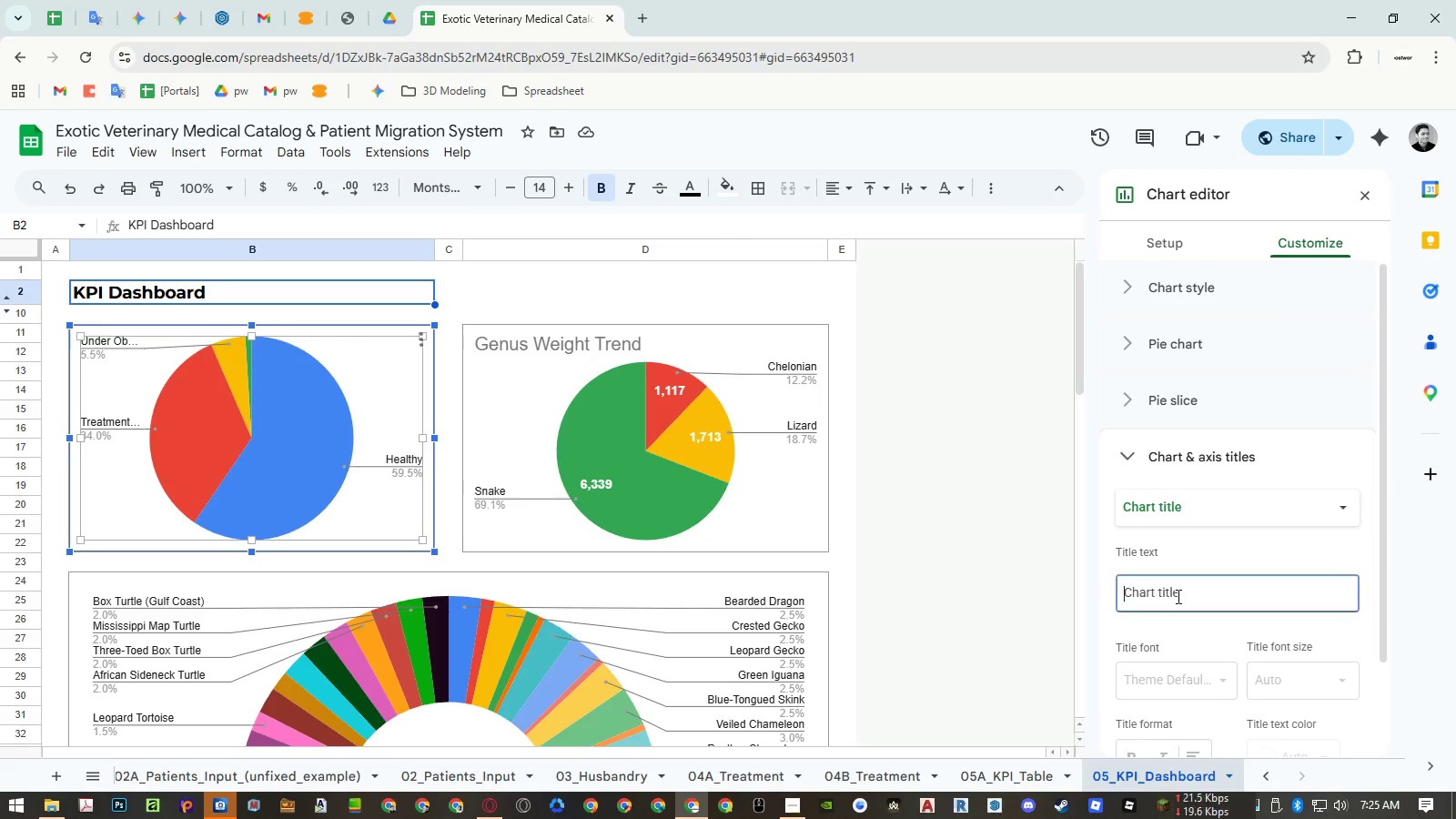 
key(Control+ControlLeft)
 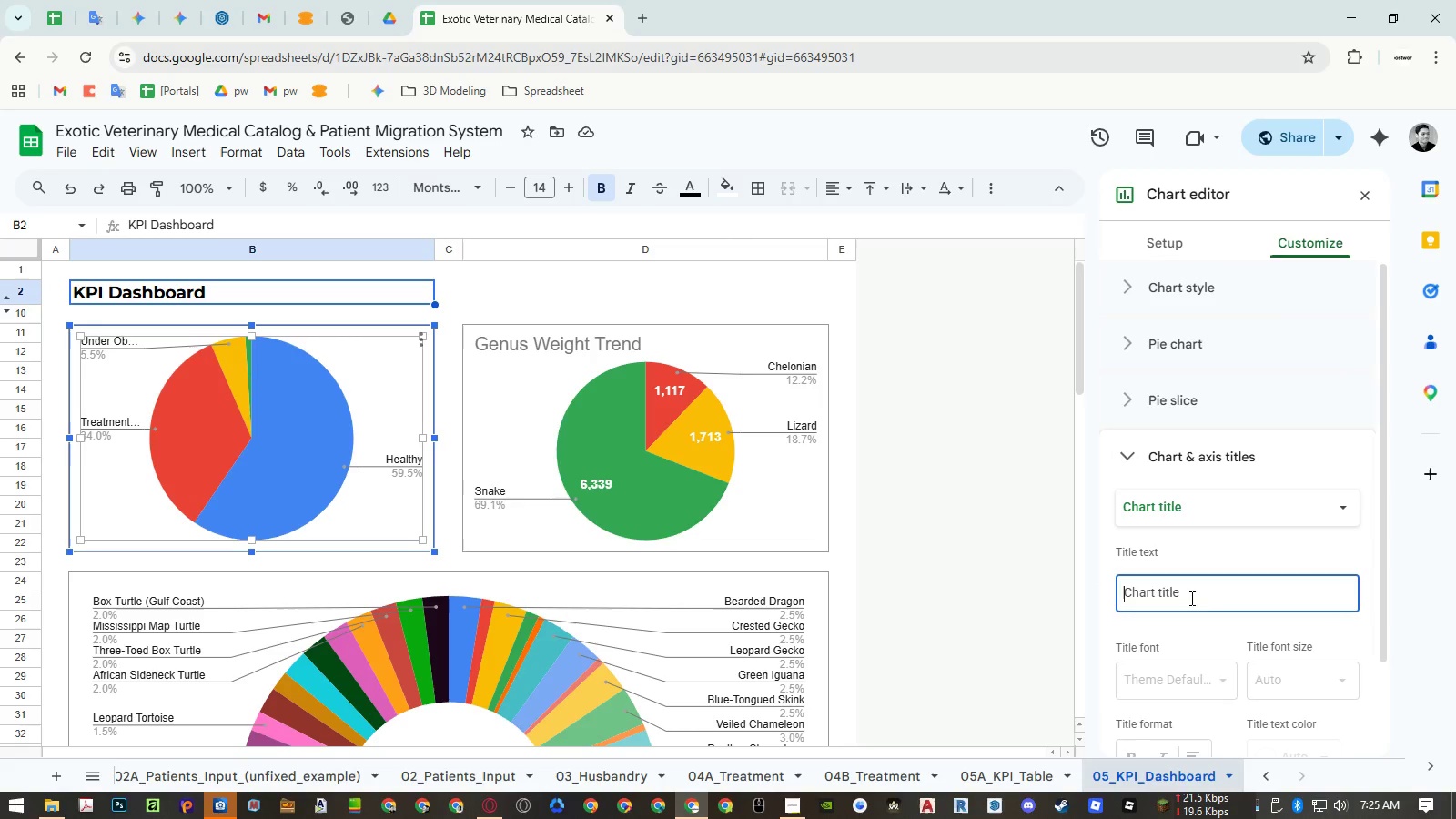 
key(Control+Shift+ShiftLeft)
 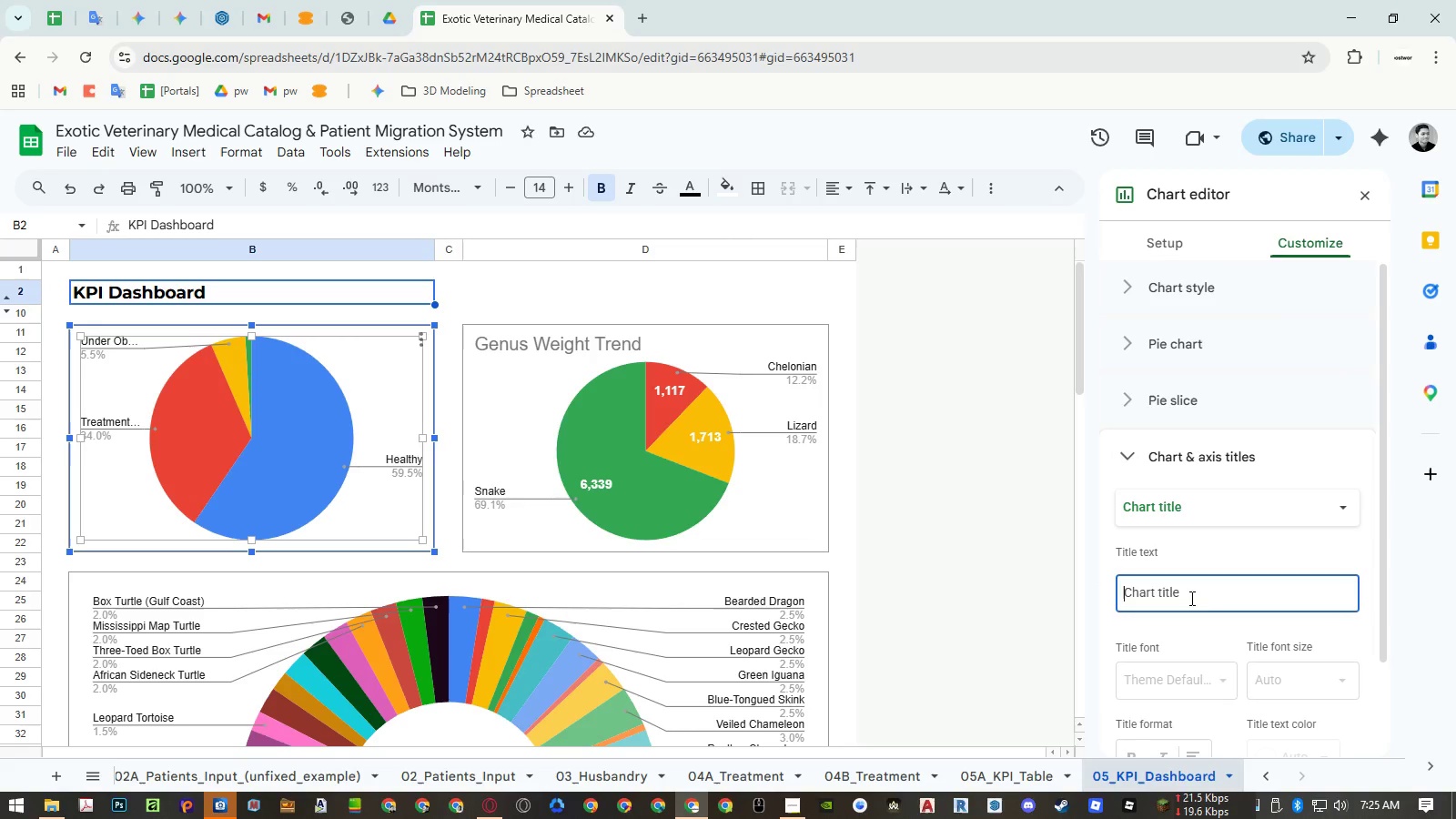 
key(Control+Shift+V)
 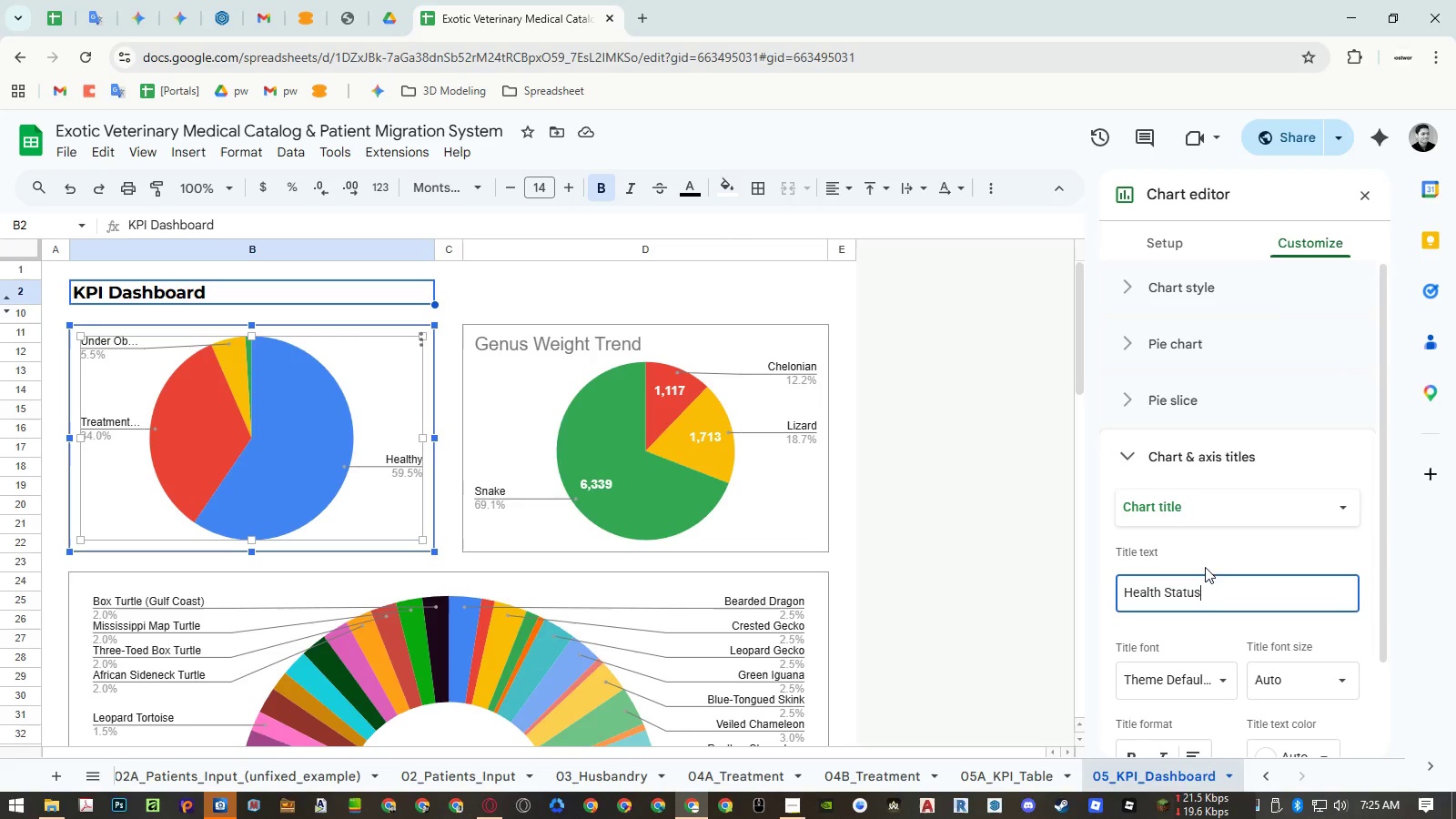 
left_click([1206, 558])
 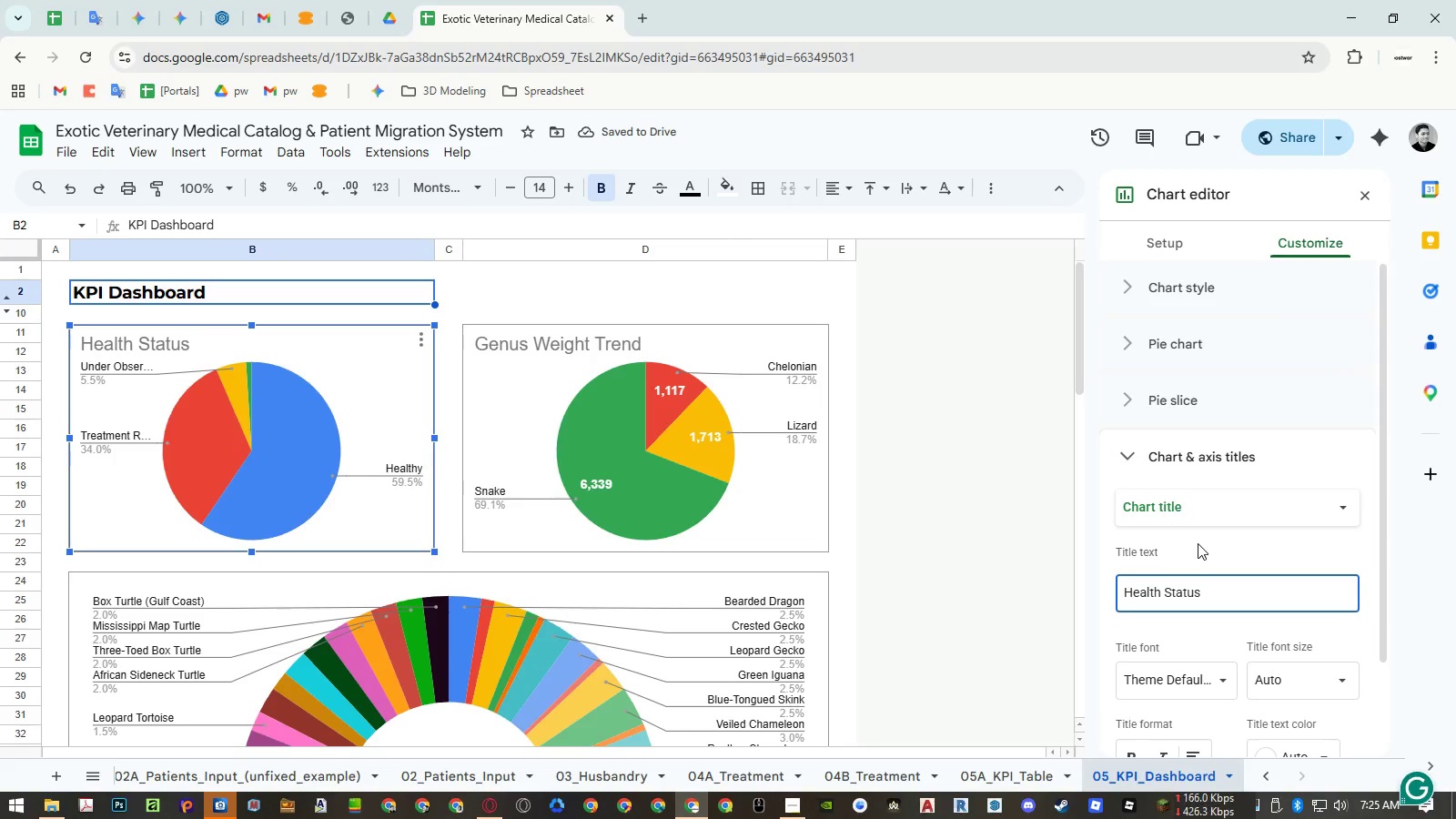 
wait(9.06)
 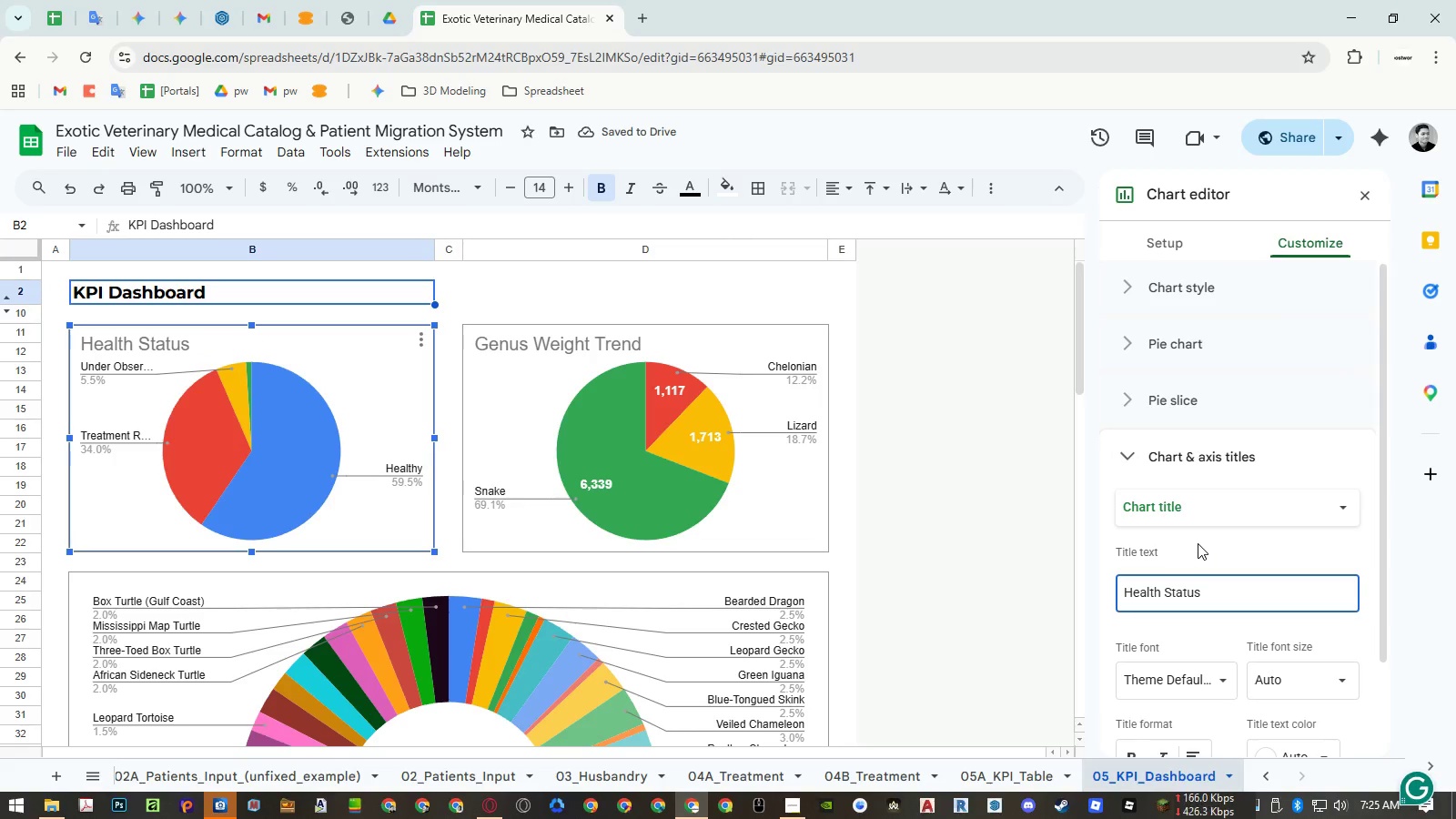 
left_click([250, 376])
 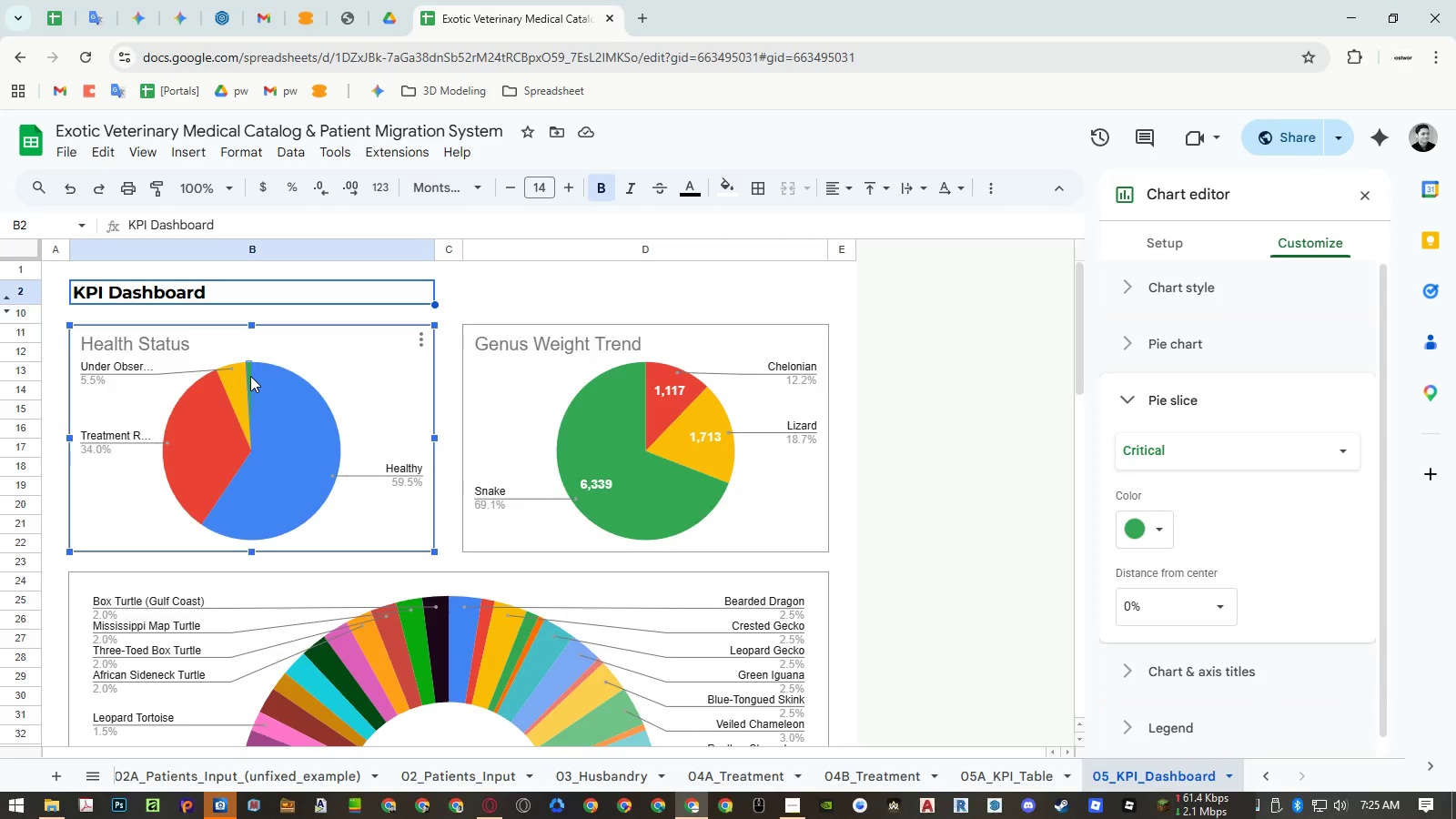 
left_click([1182, 616])
 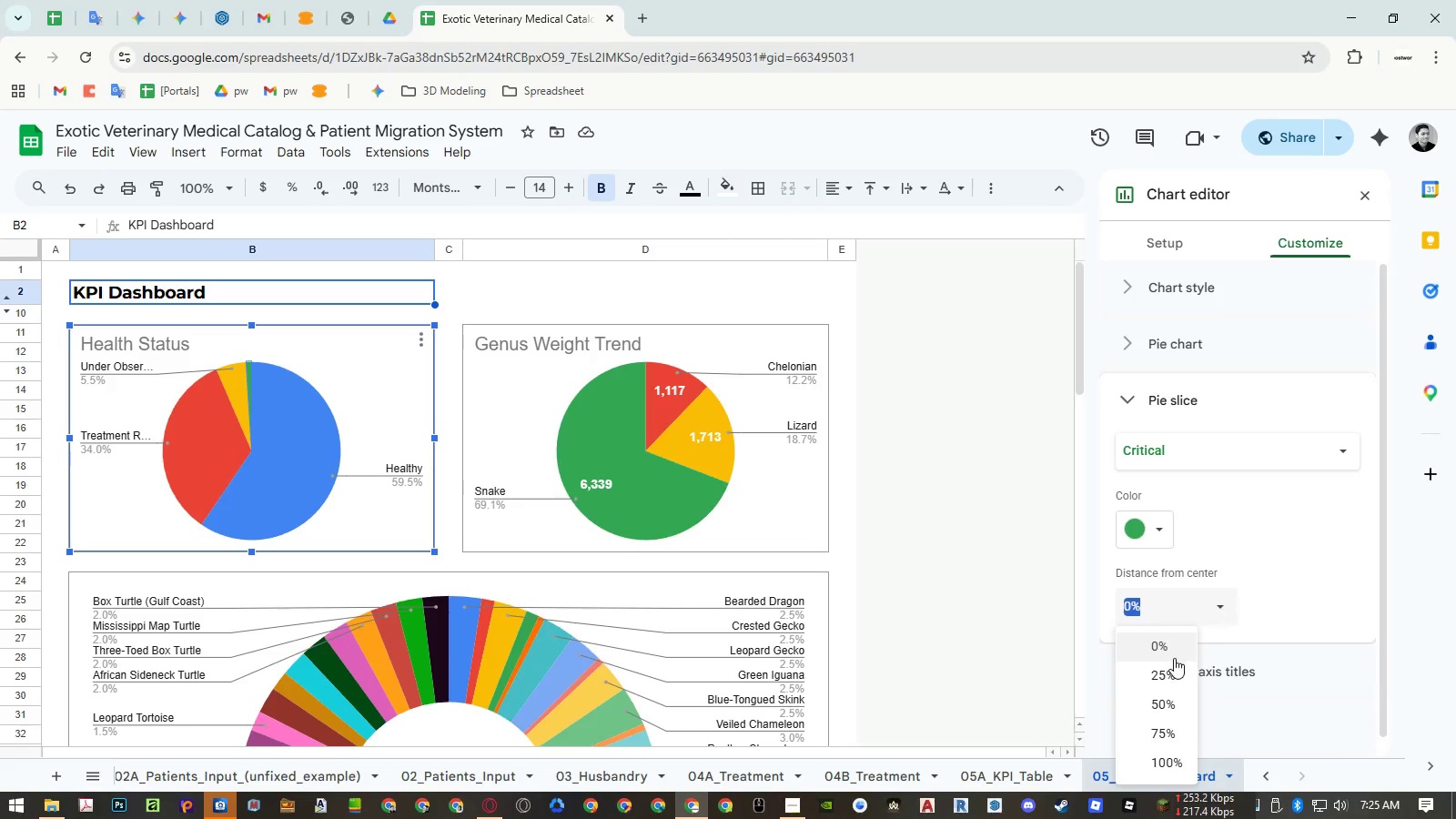 
left_click([1172, 666])
 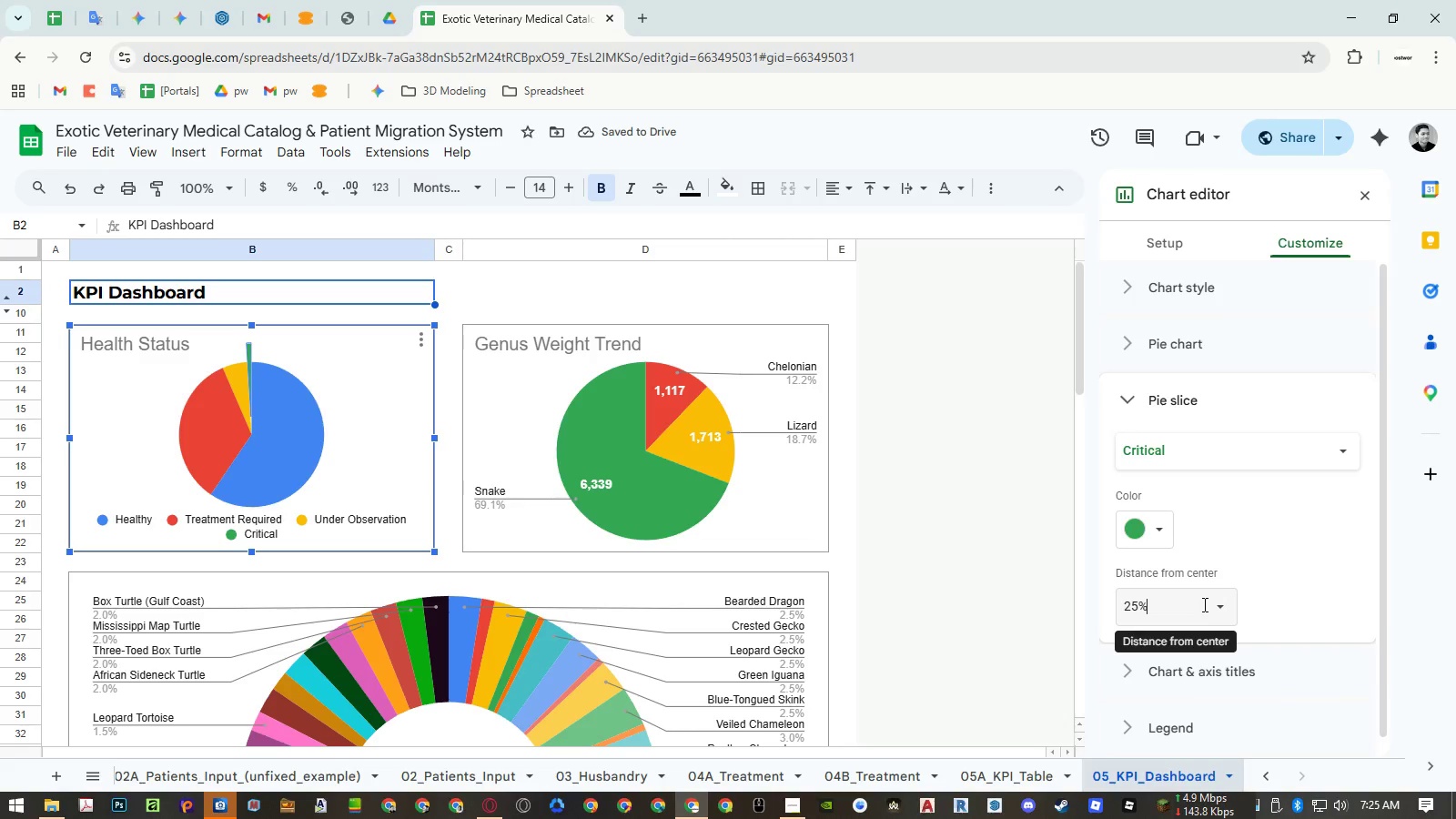 
left_click([1203, 604])
 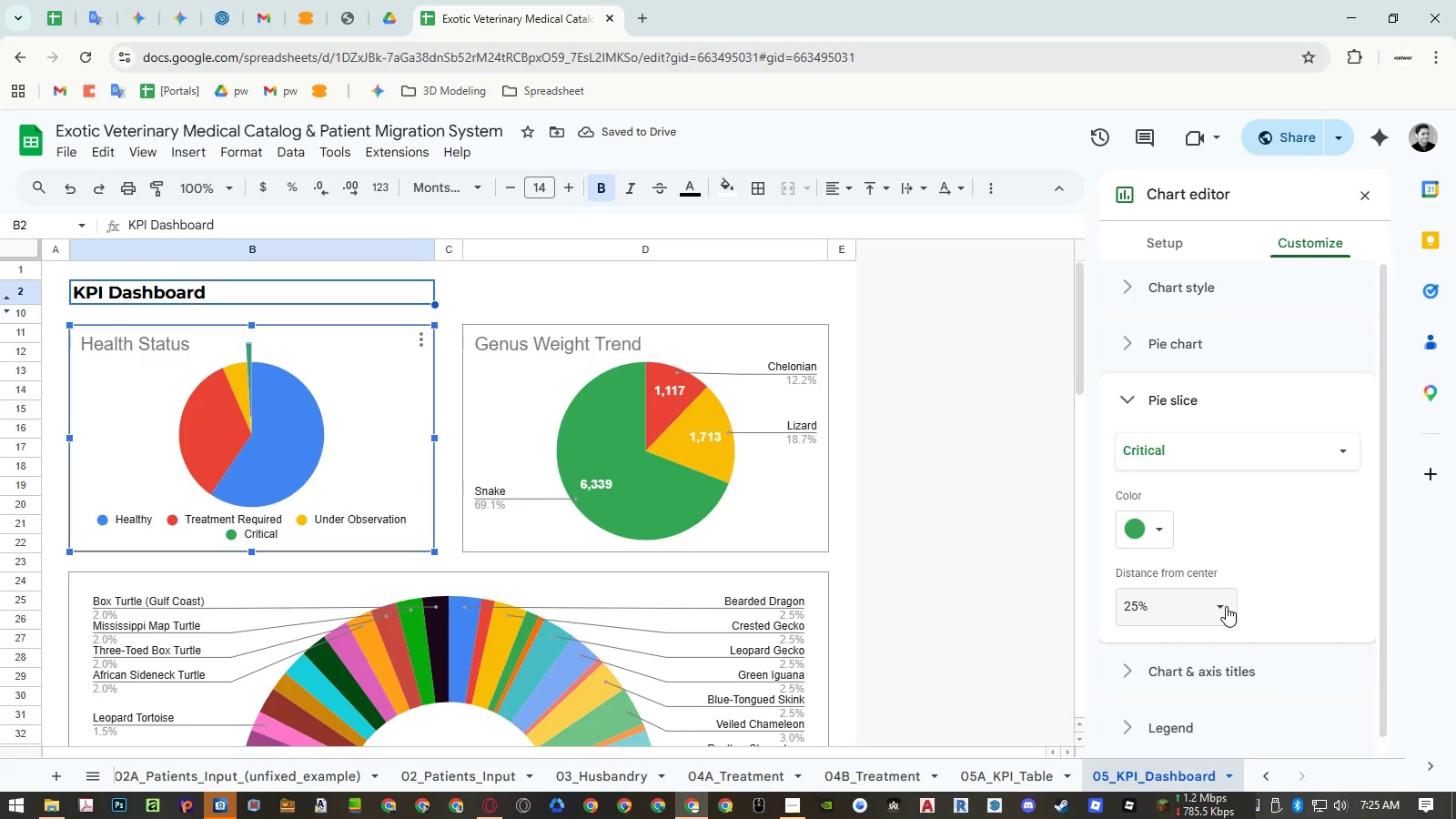 
left_click([1225, 606])
 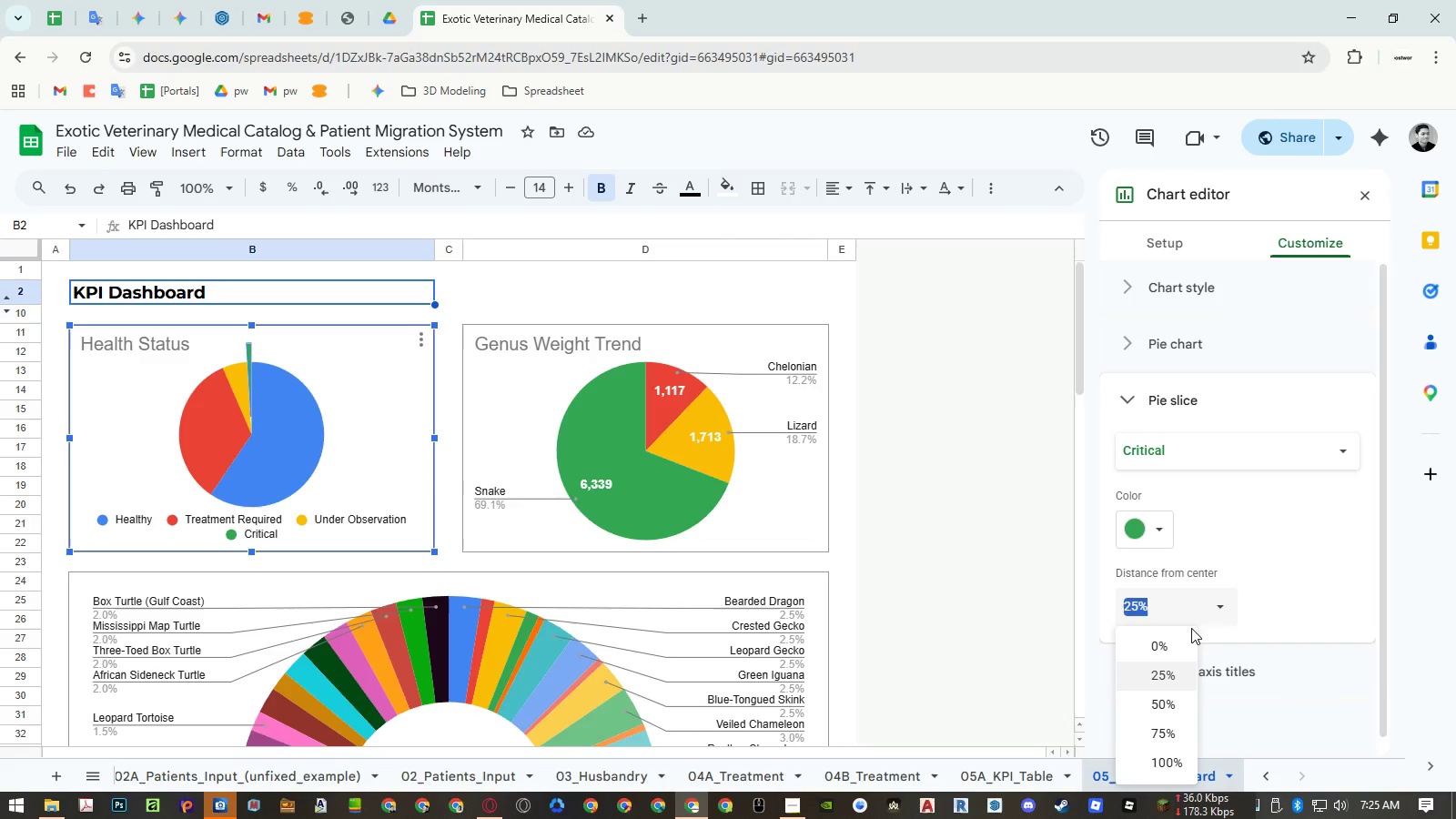 
left_click([1172, 642])
 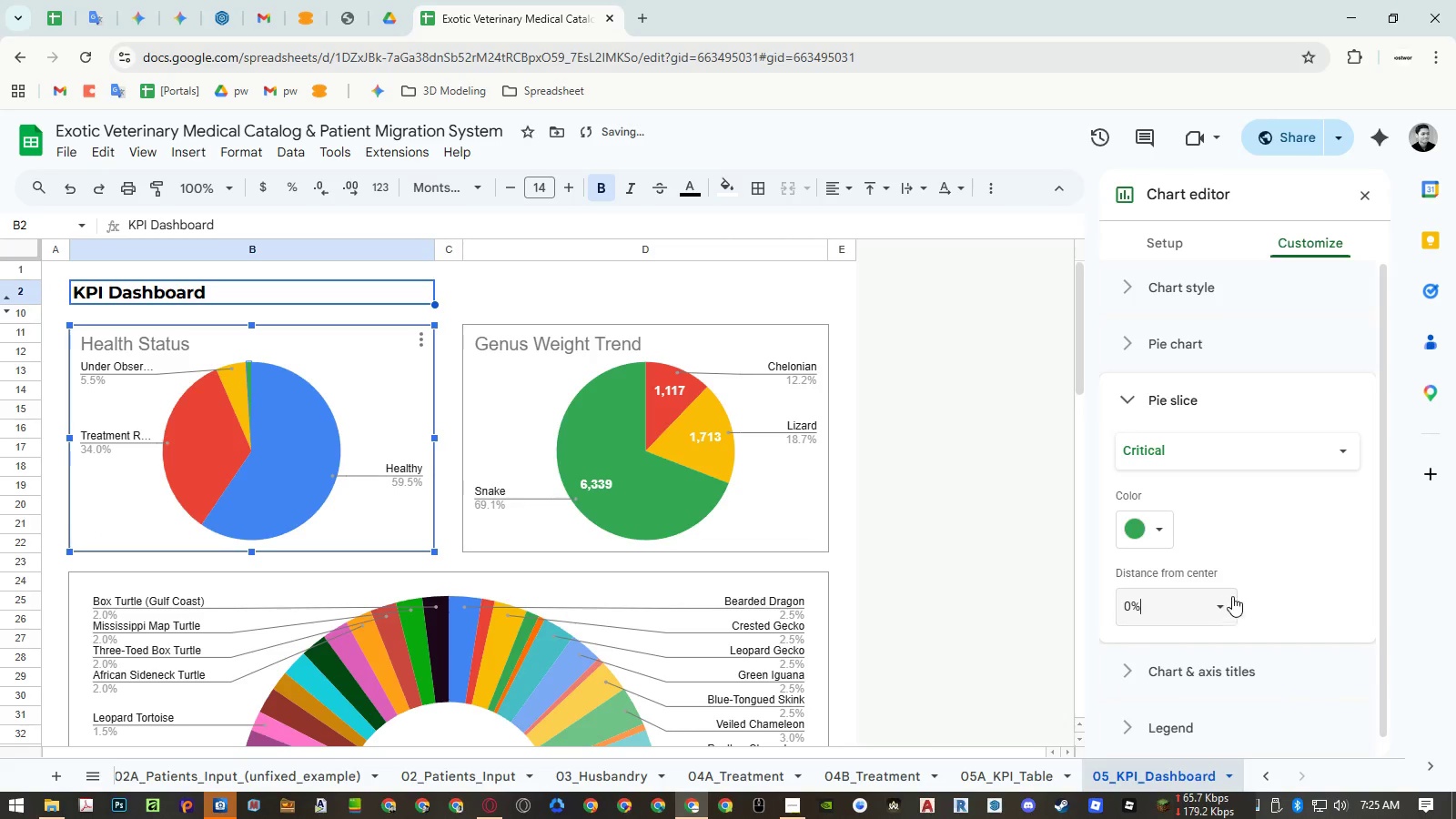 
left_click([1269, 570])
 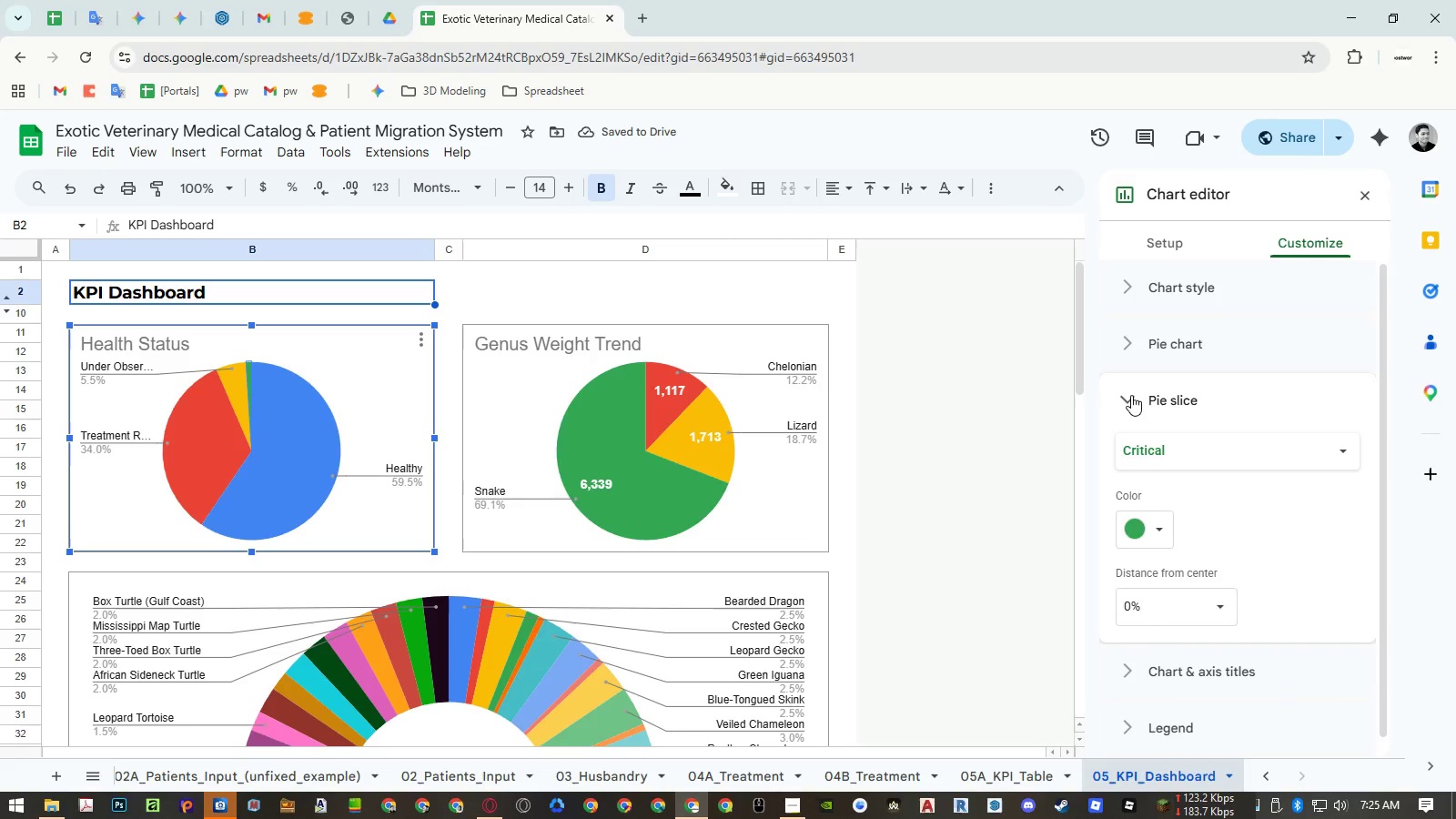 
left_click([1131, 395])
 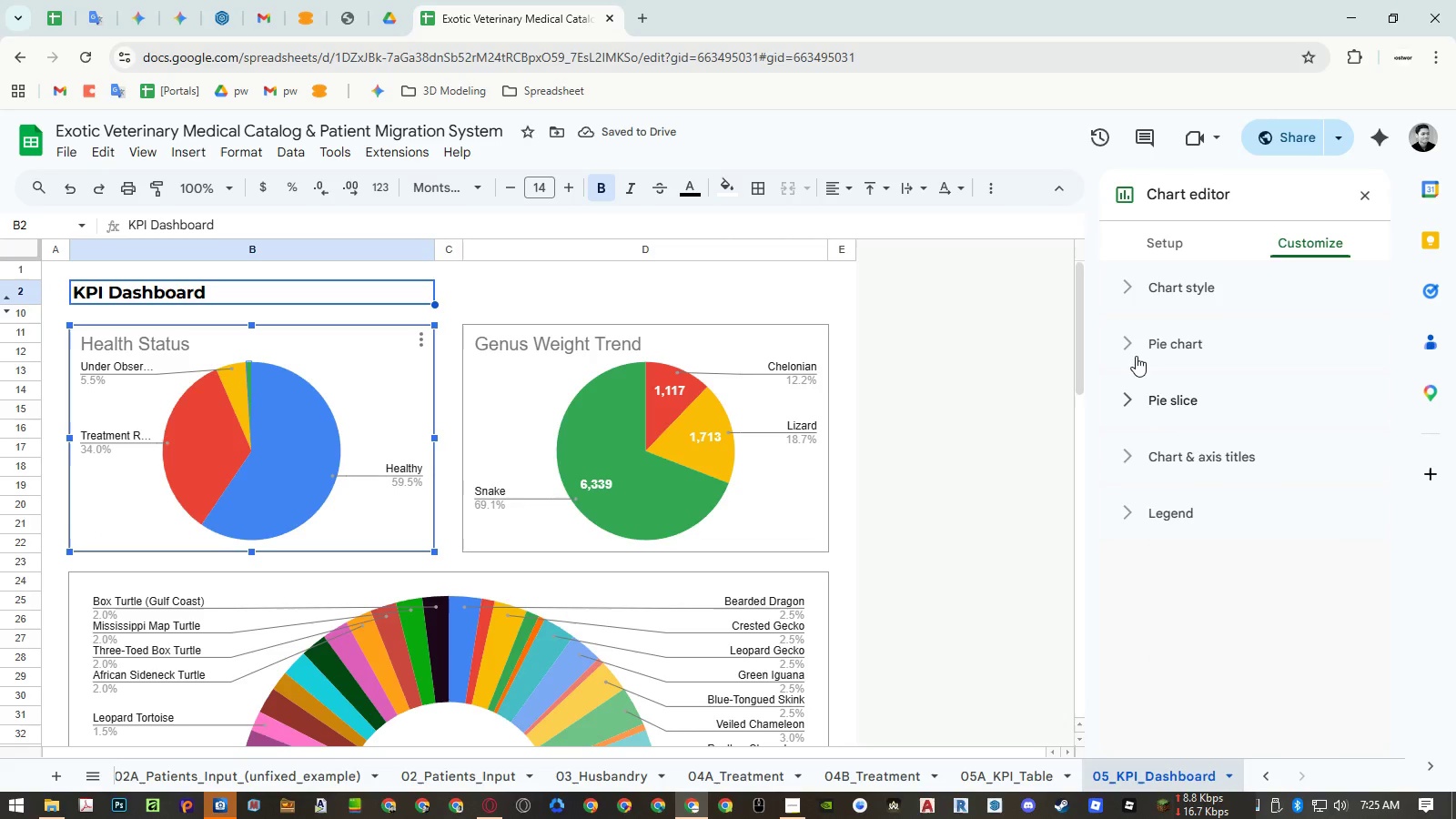 
left_click([1136, 349])
 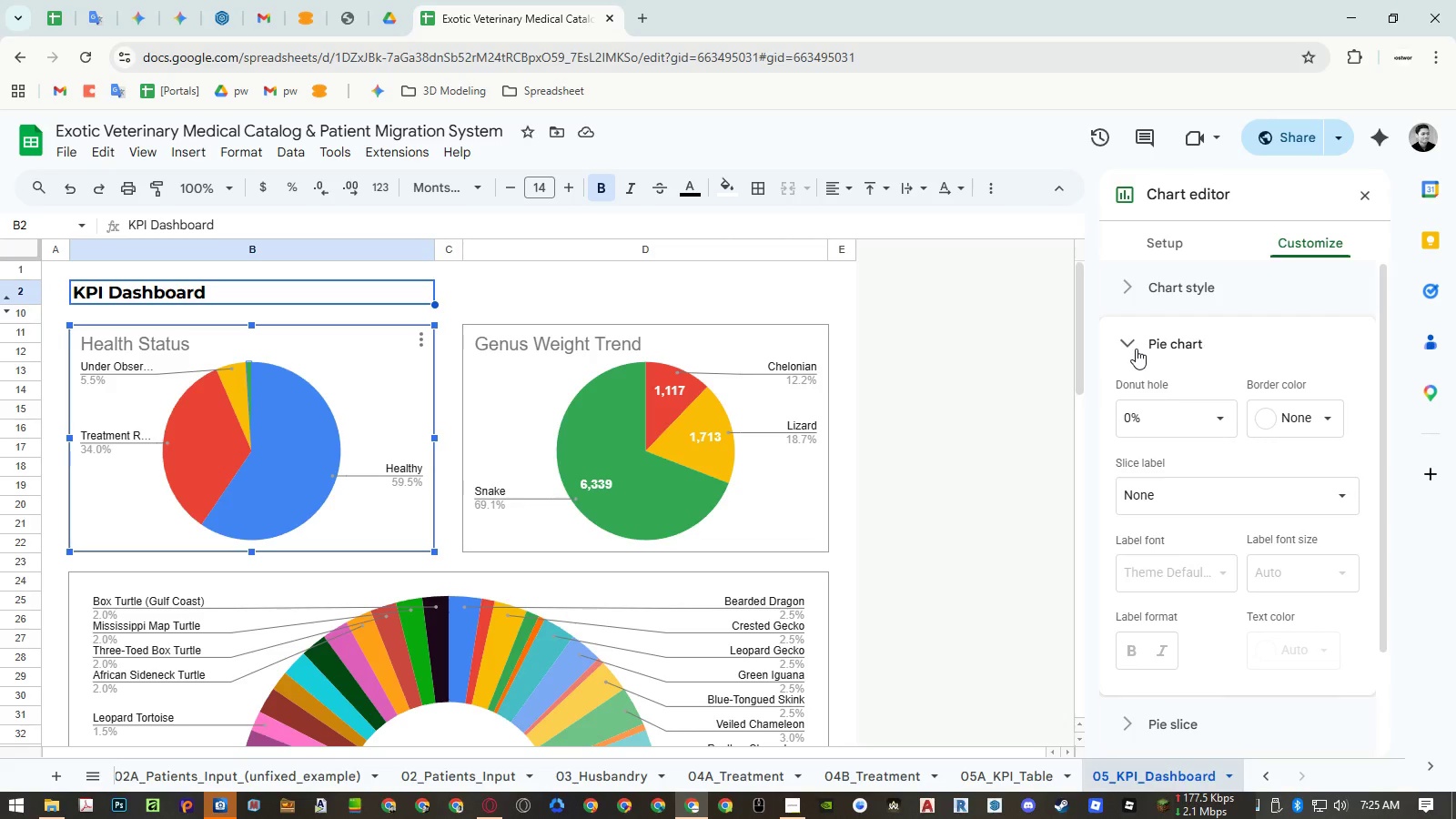 
left_click([1289, 415])
 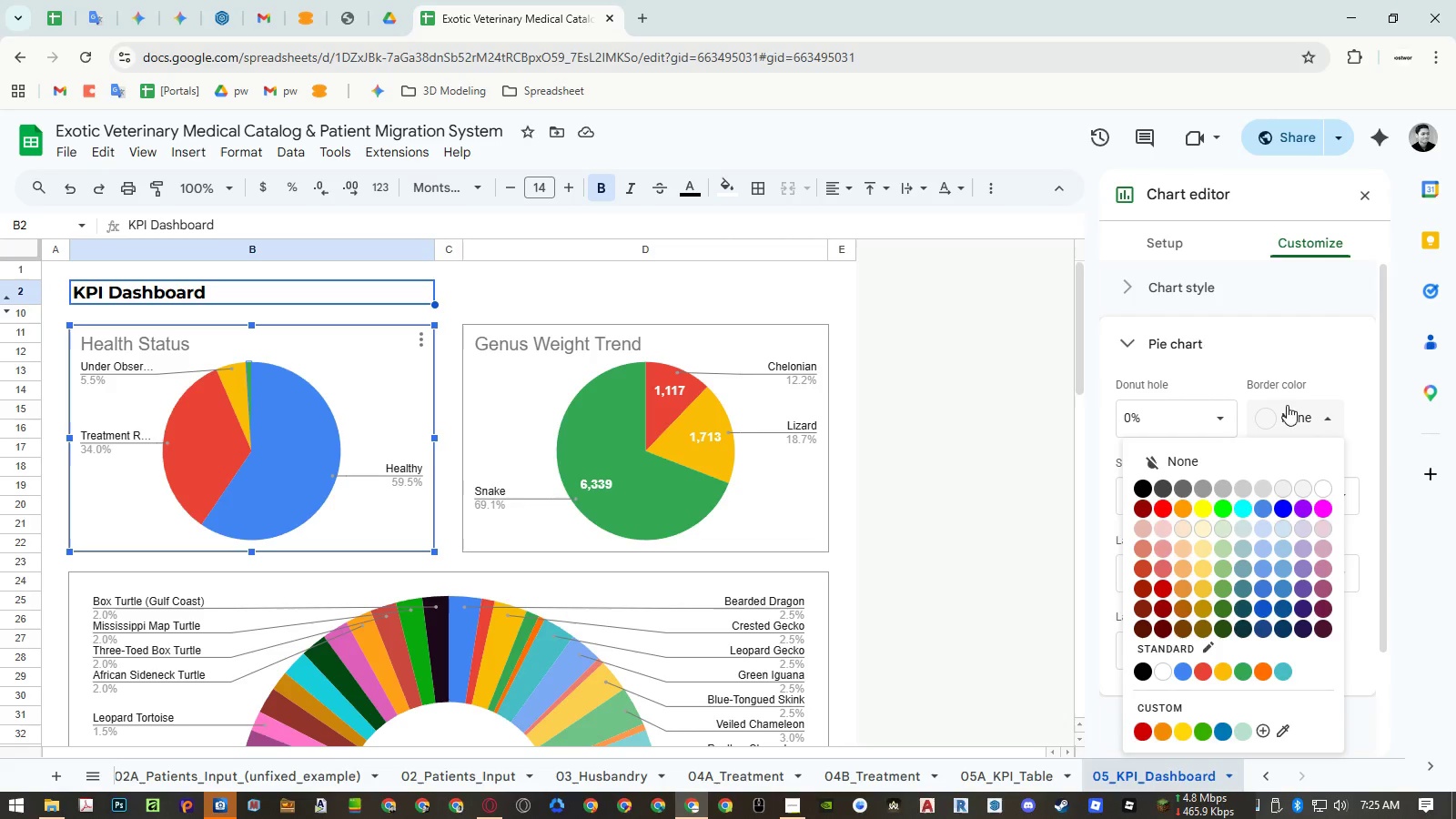 
left_click([1266, 359])
 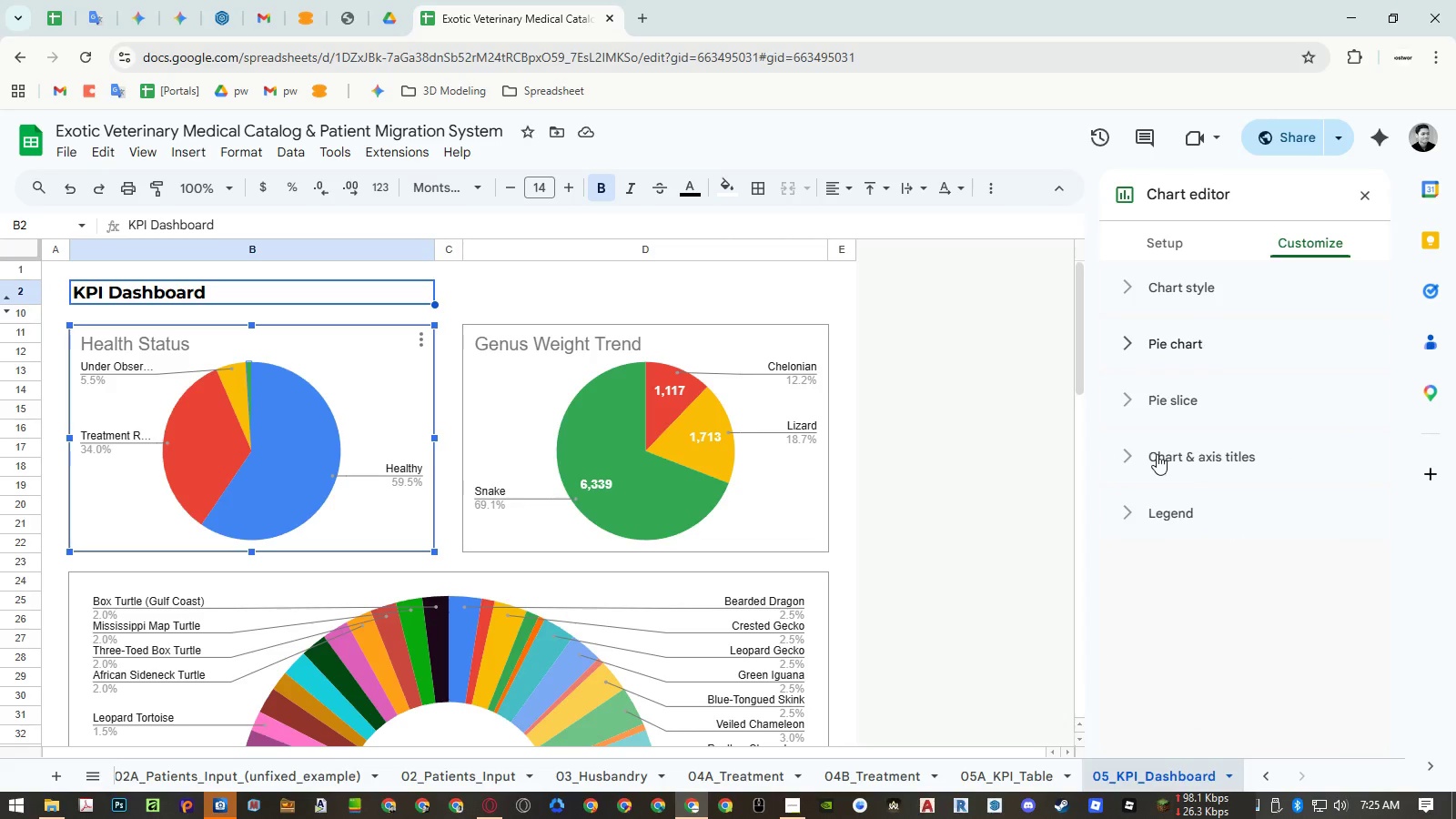 
left_click([769, 293])
 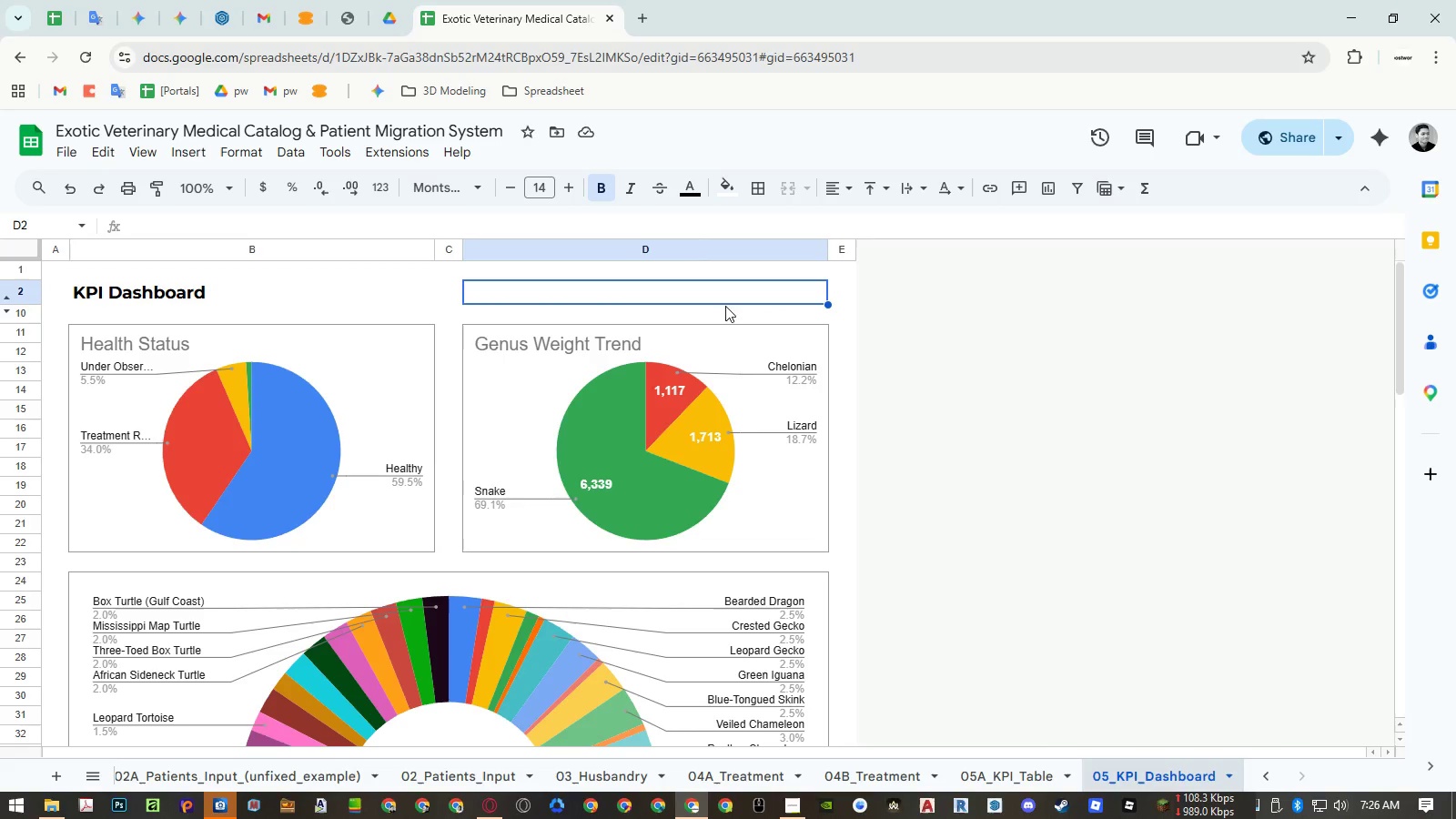 
double_click([315, 440])
 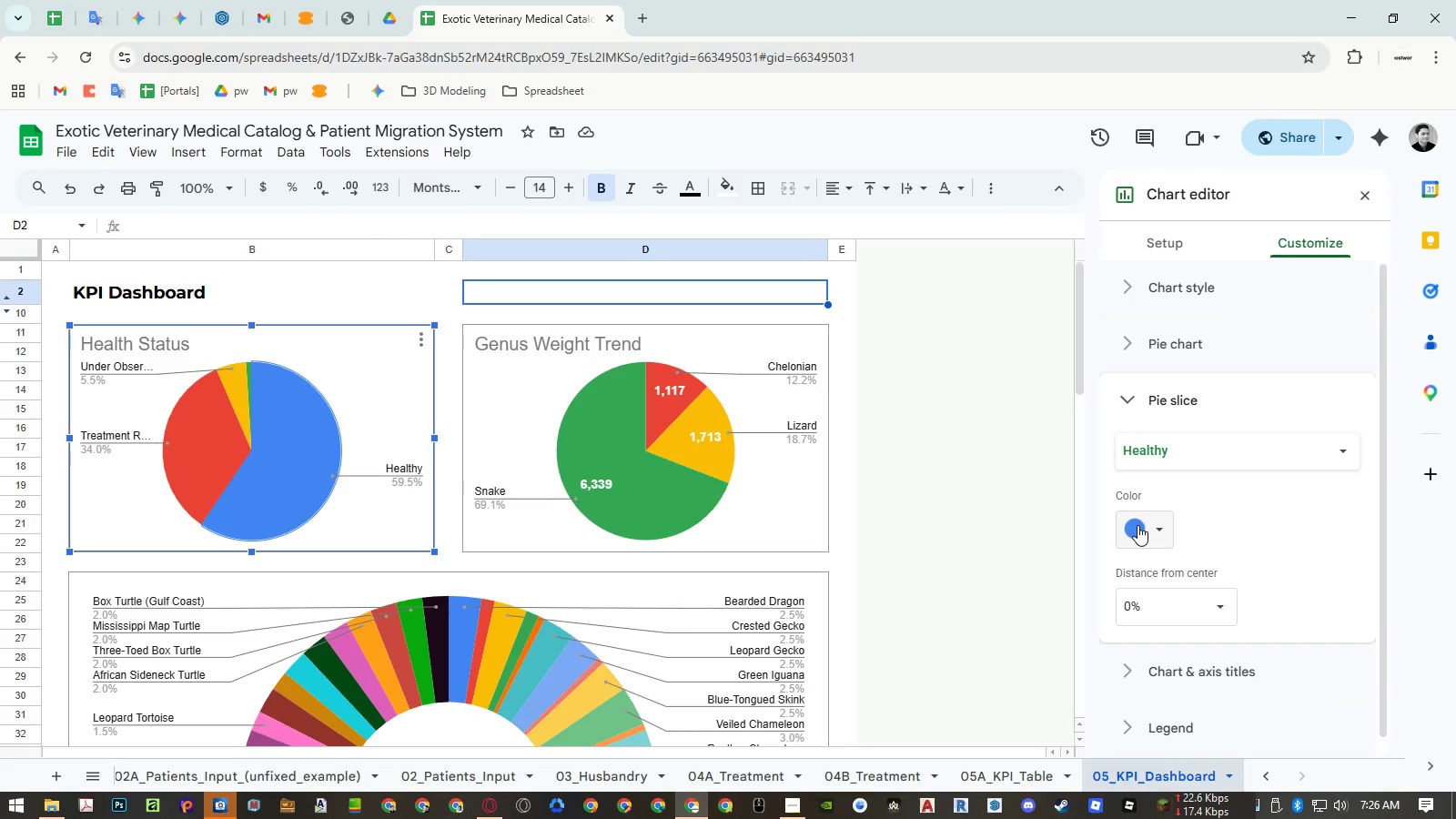 
left_click([1138, 525])
 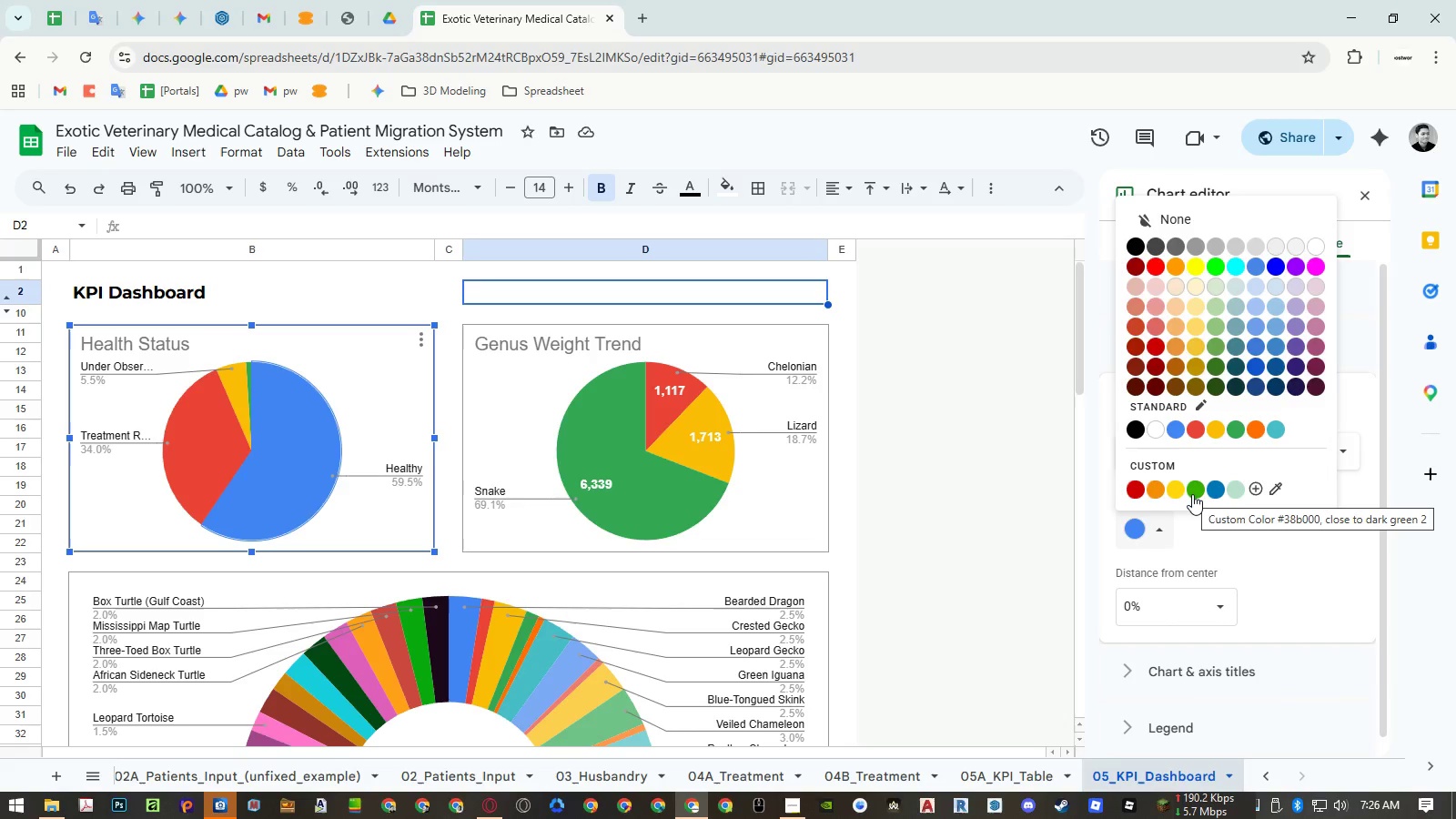 
left_click([1192, 494])
 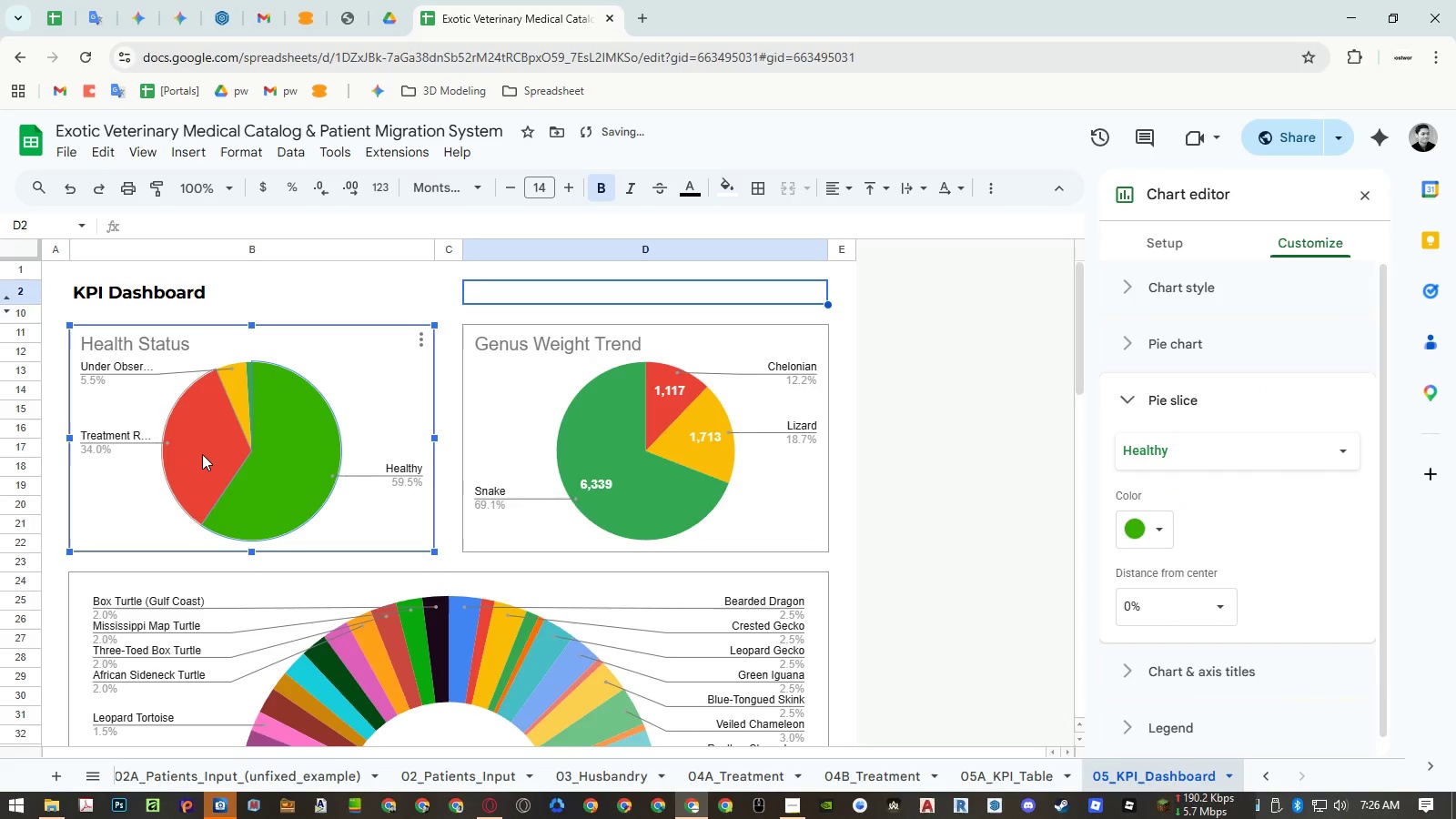 
double_click([202, 454])
 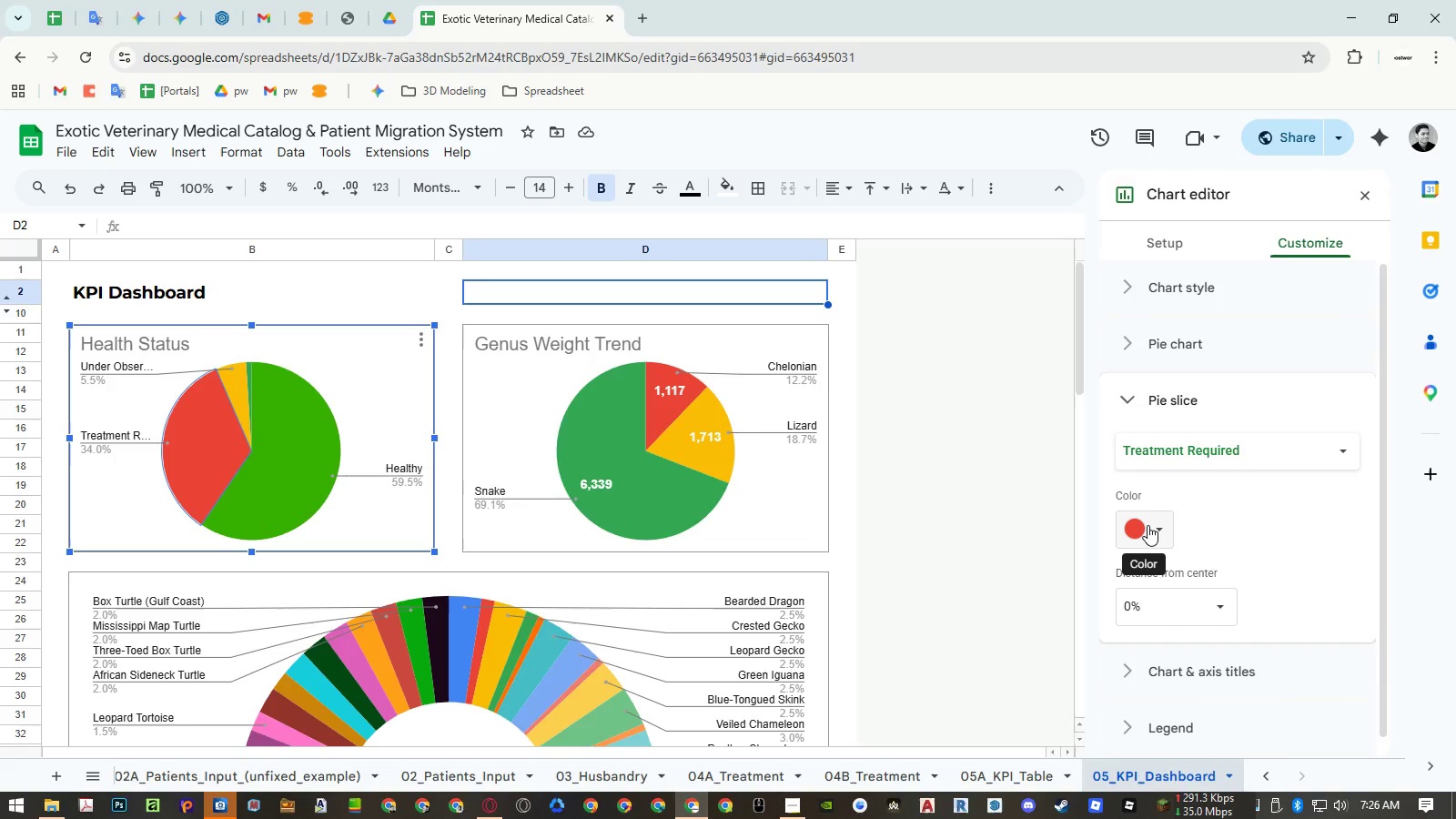 
wait(6.62)
 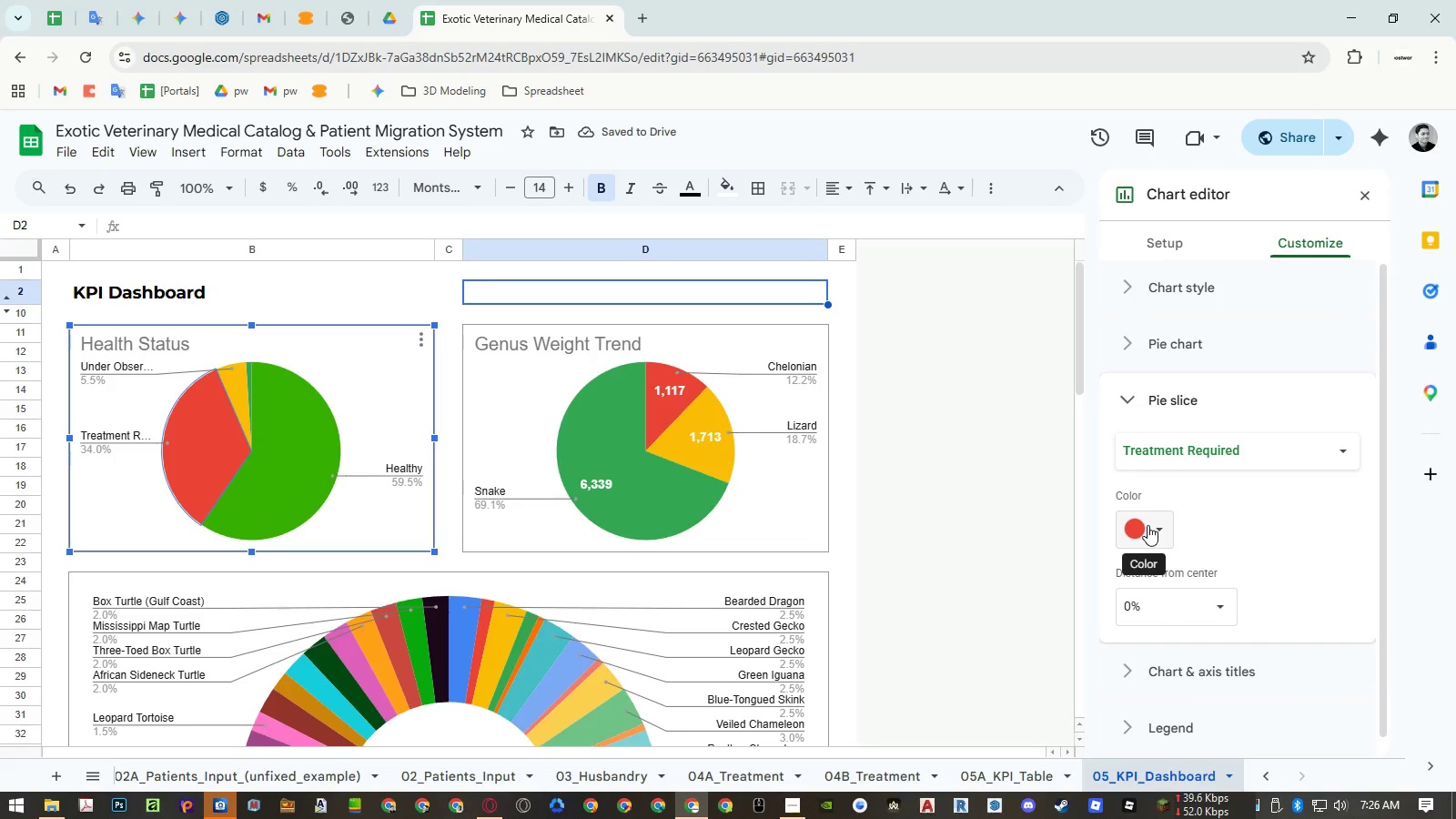 
left_click([1228, 448])
 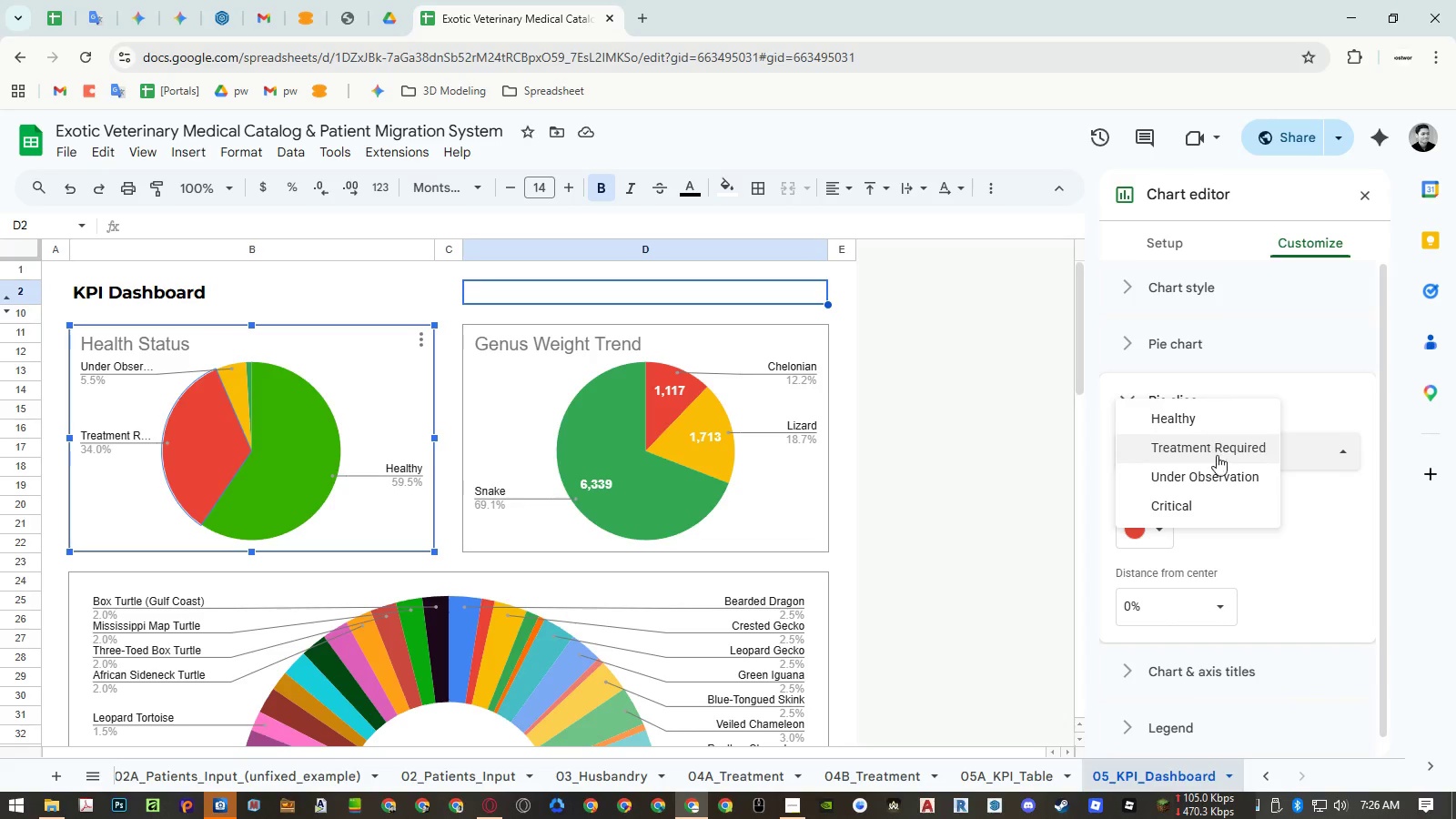 
left_click([1217, 469])
 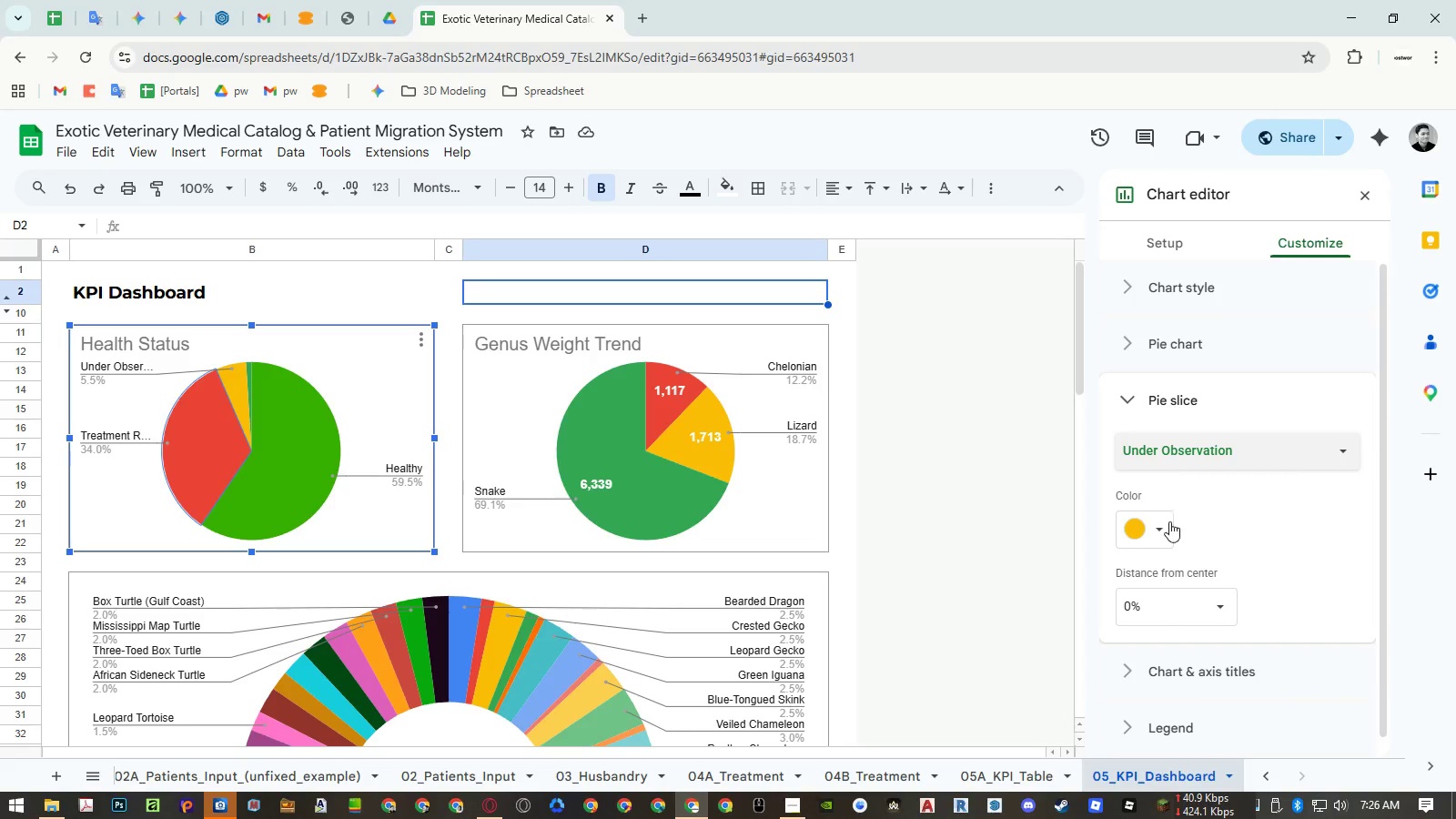 
left_click([1164, 529])
 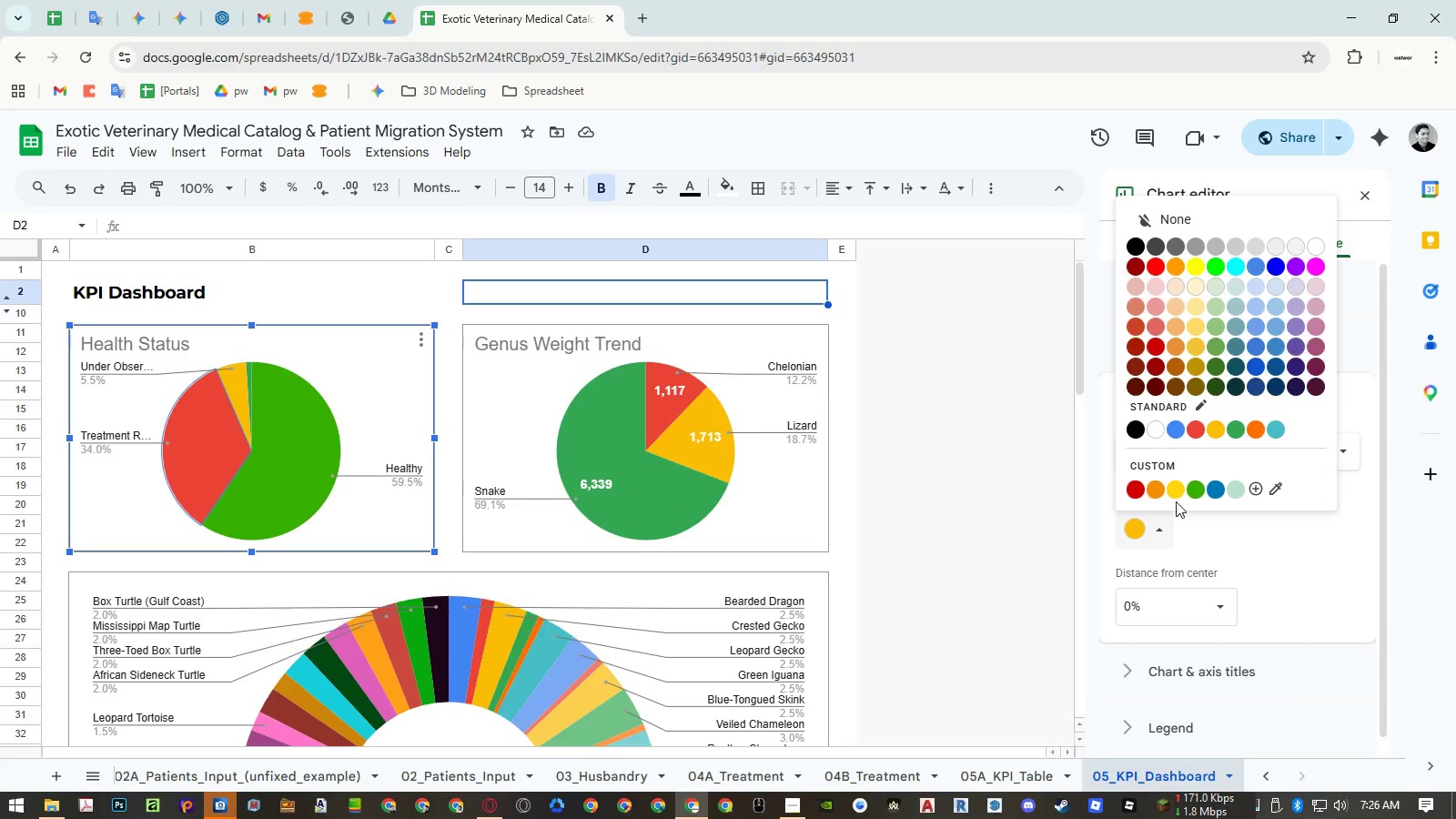 
left_click([1176, 495])
 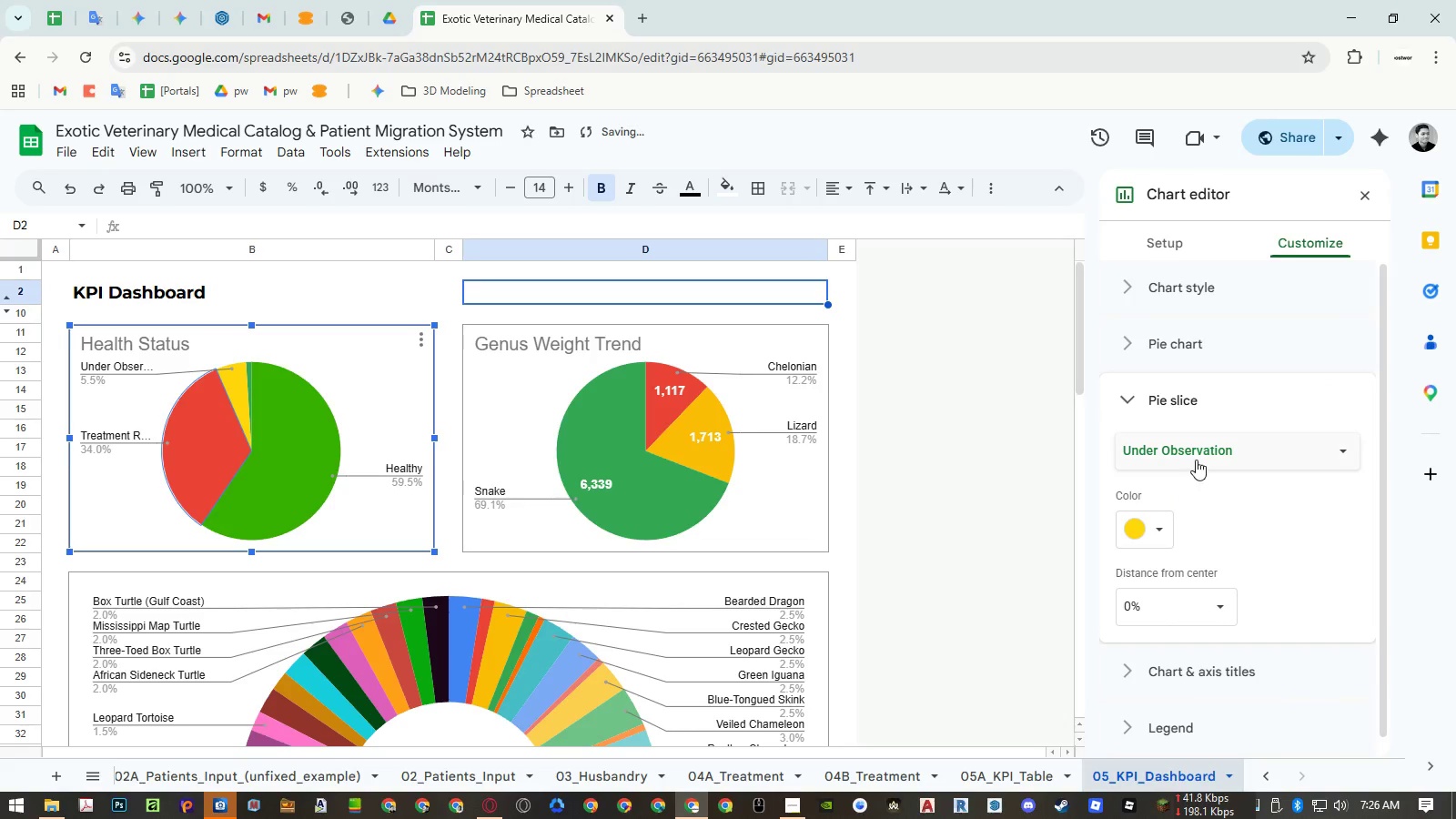 
left_click([1199, 452])
 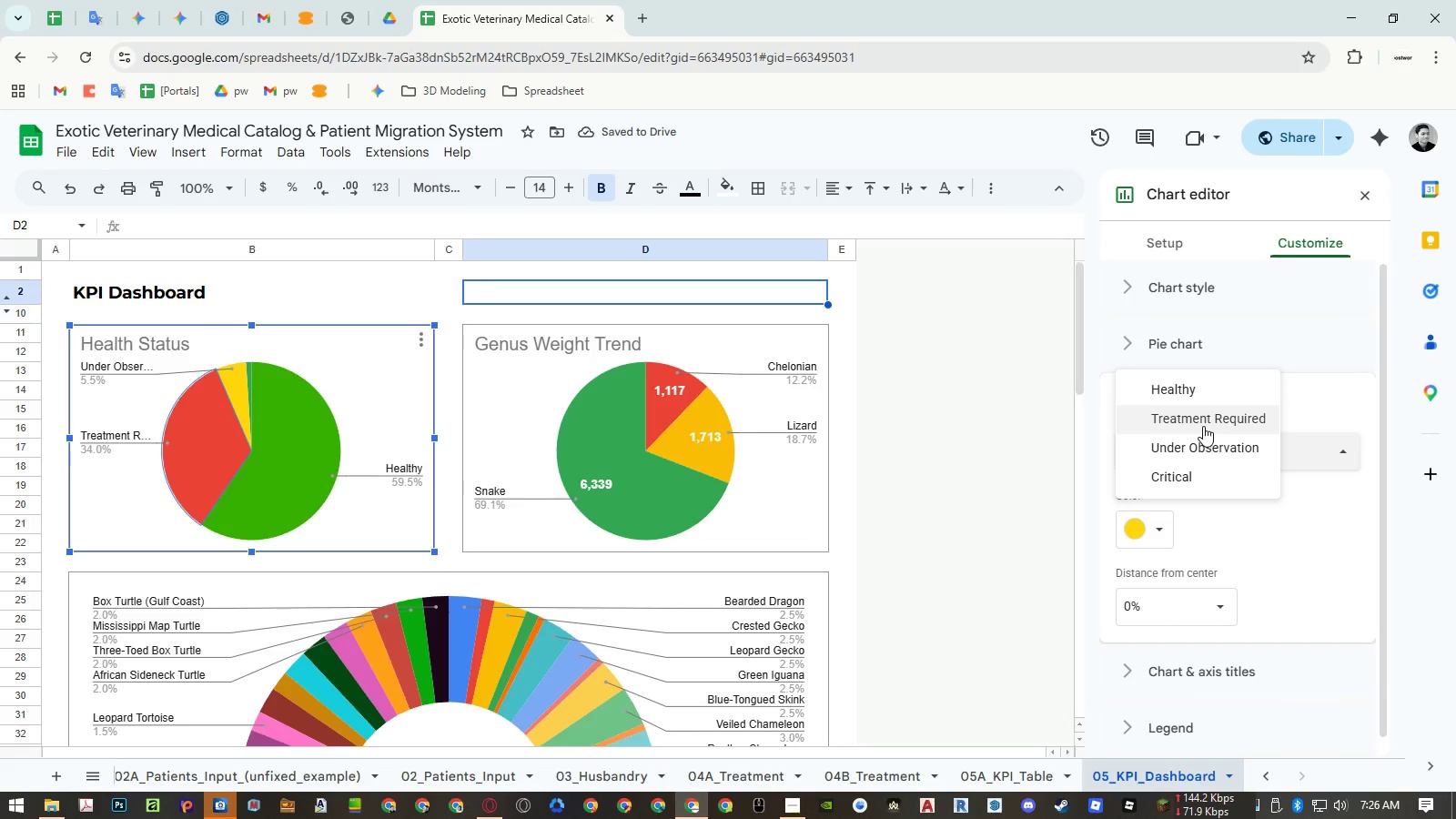 
left_click([1203, 426])
 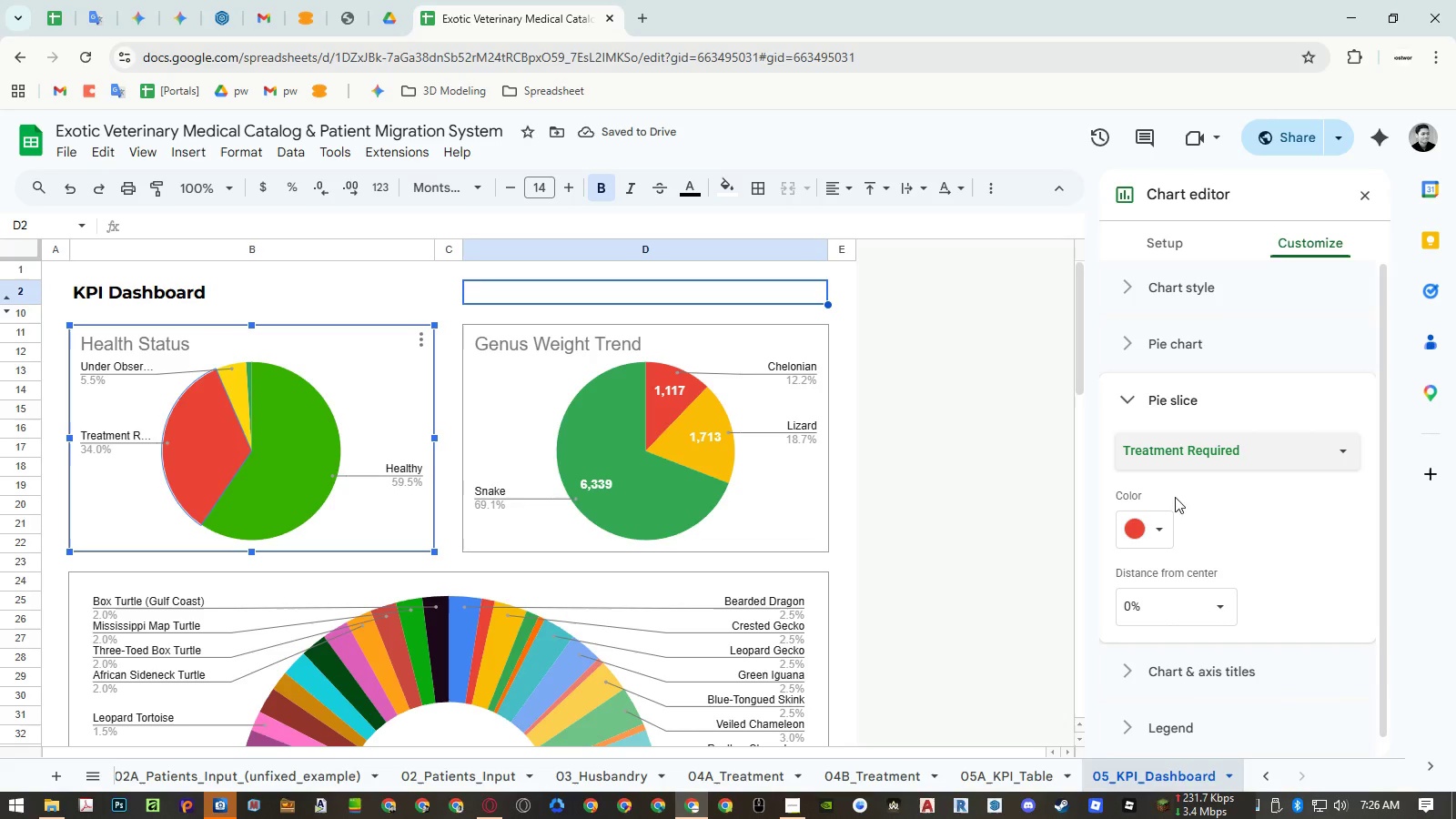 
left_click([1166, 514])
 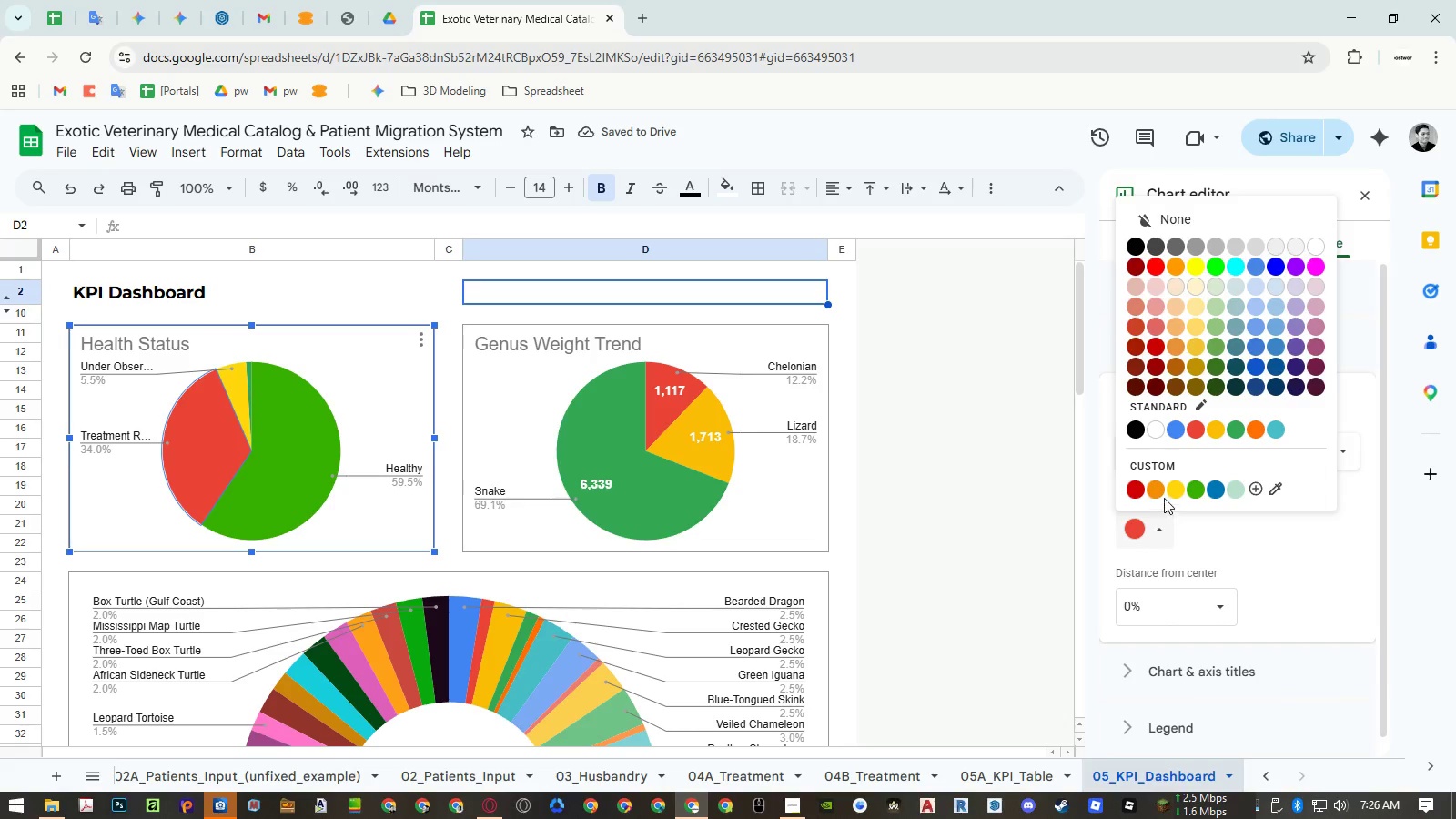 
left_click([1161, 490])
 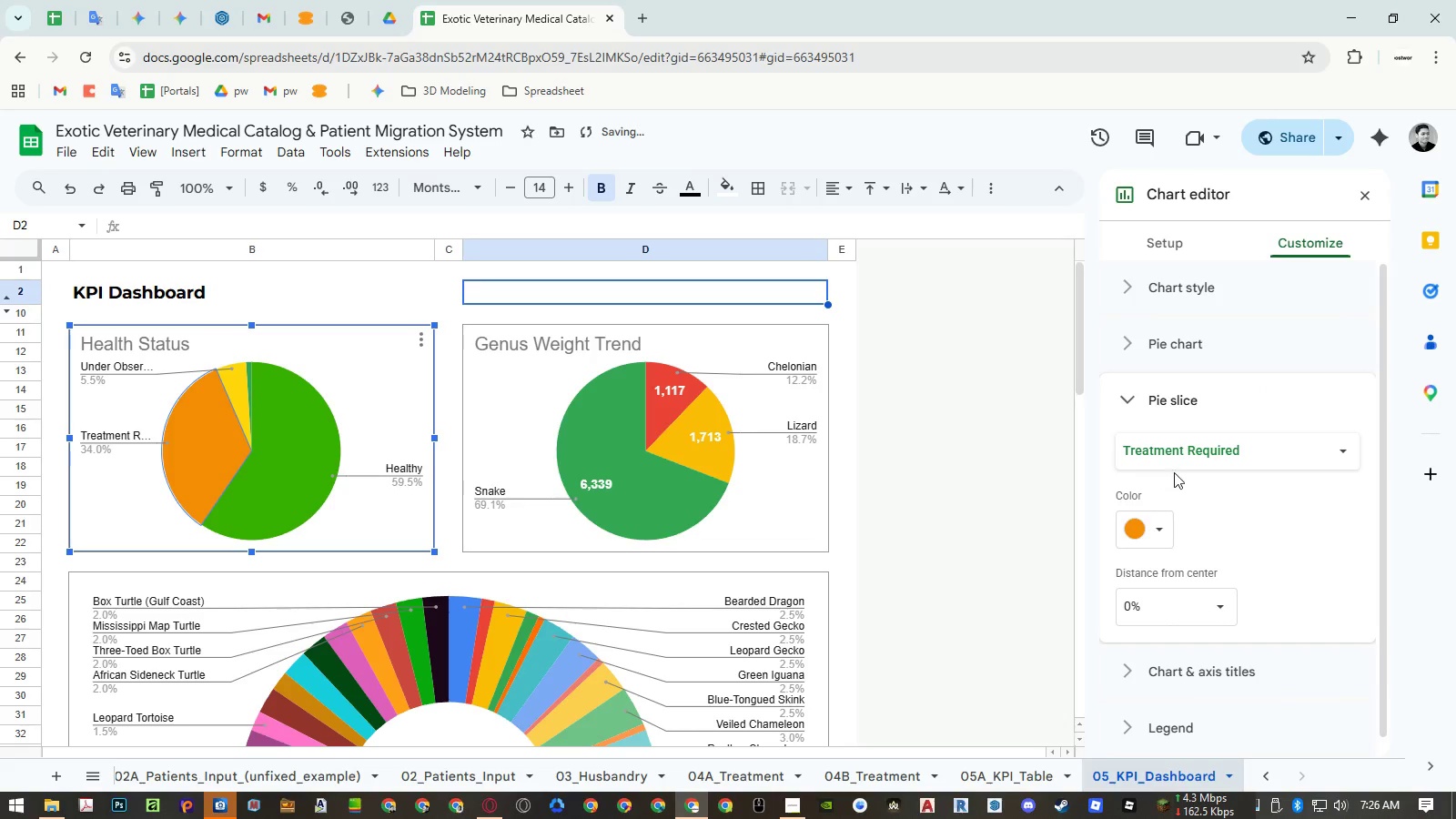 
mouse_move([1186, 478])
 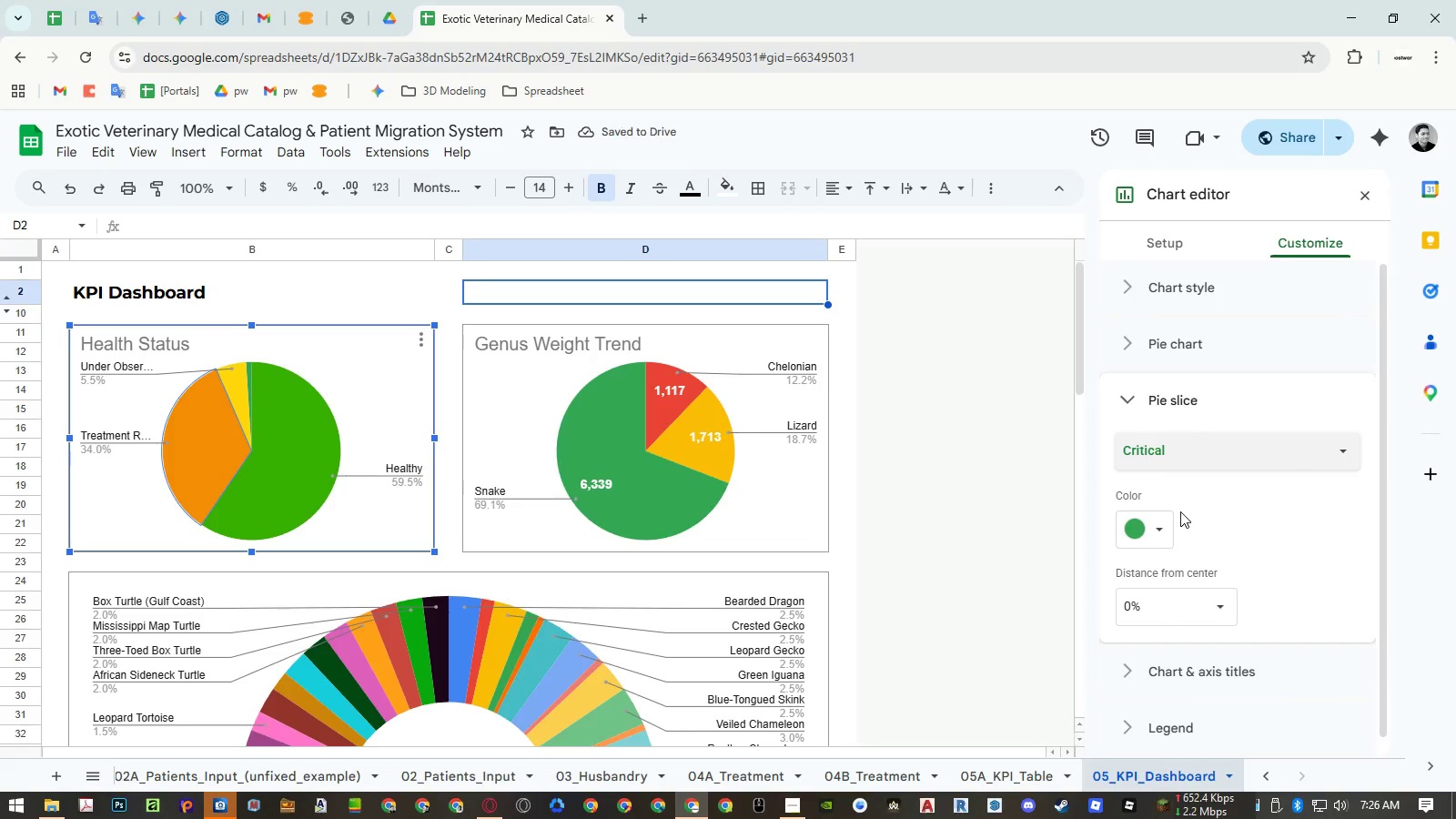 
double_click([1159, 525])
 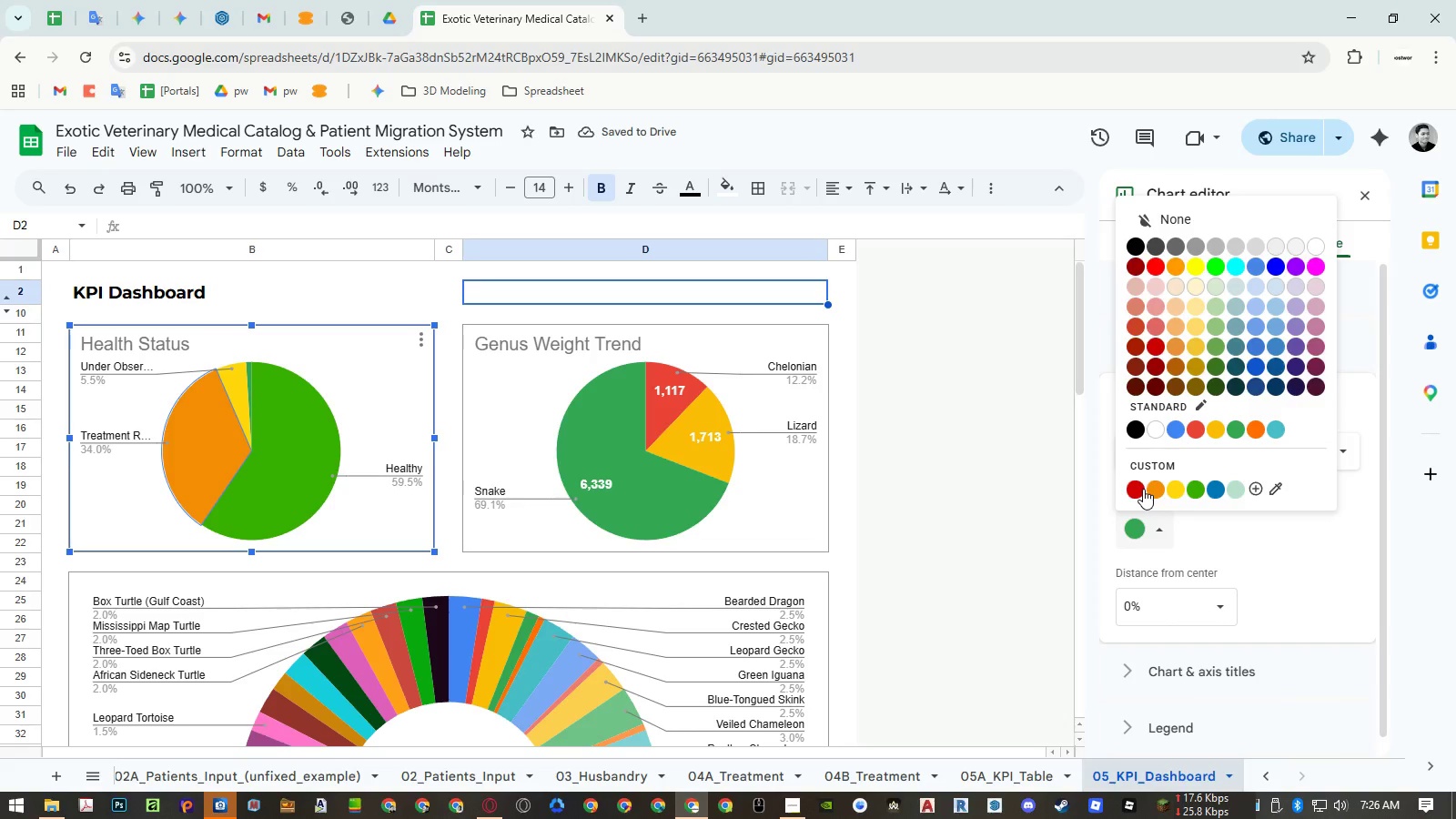 
left_click([1139, 488])
 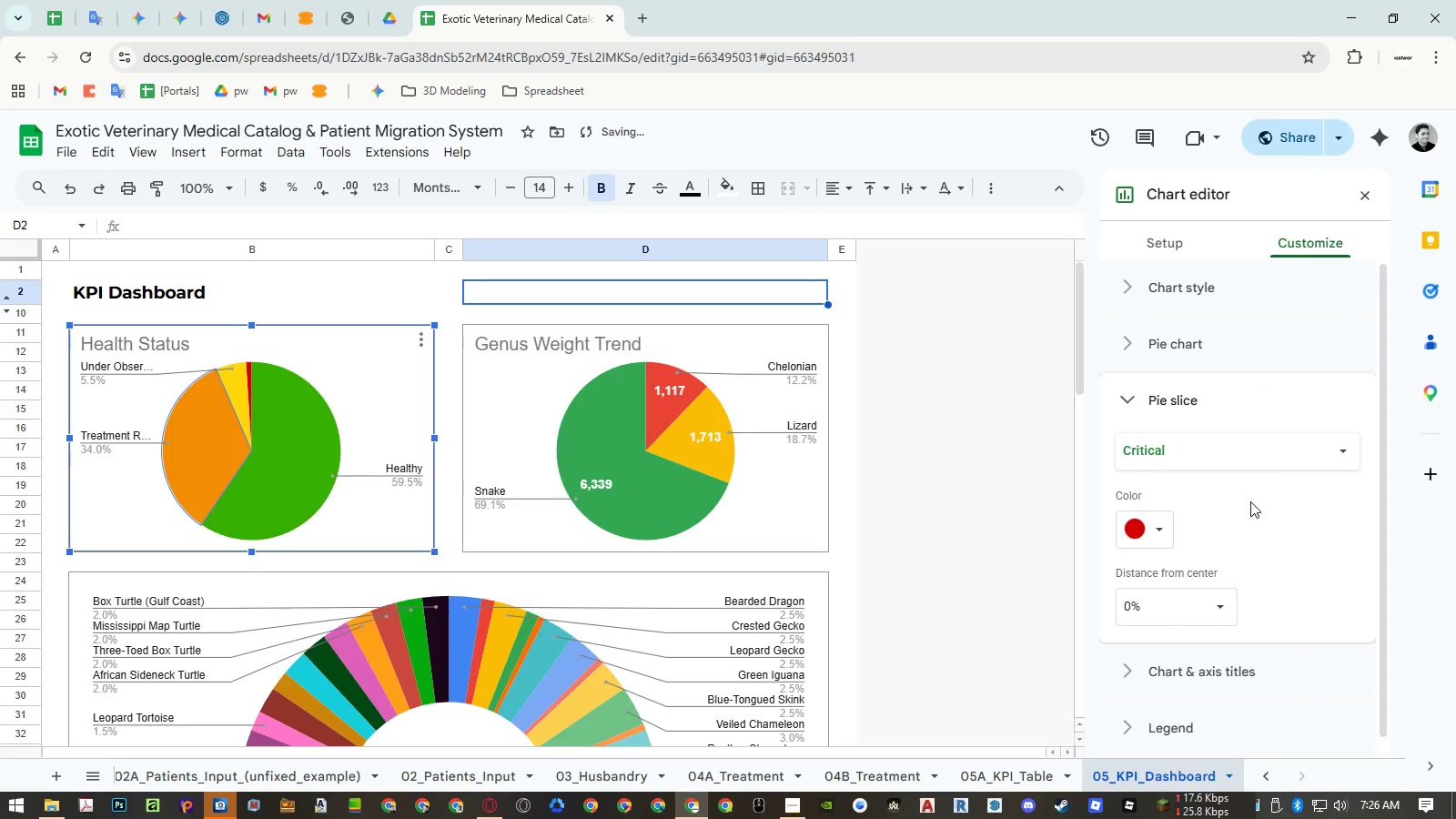 
left_click([1251, 500])
 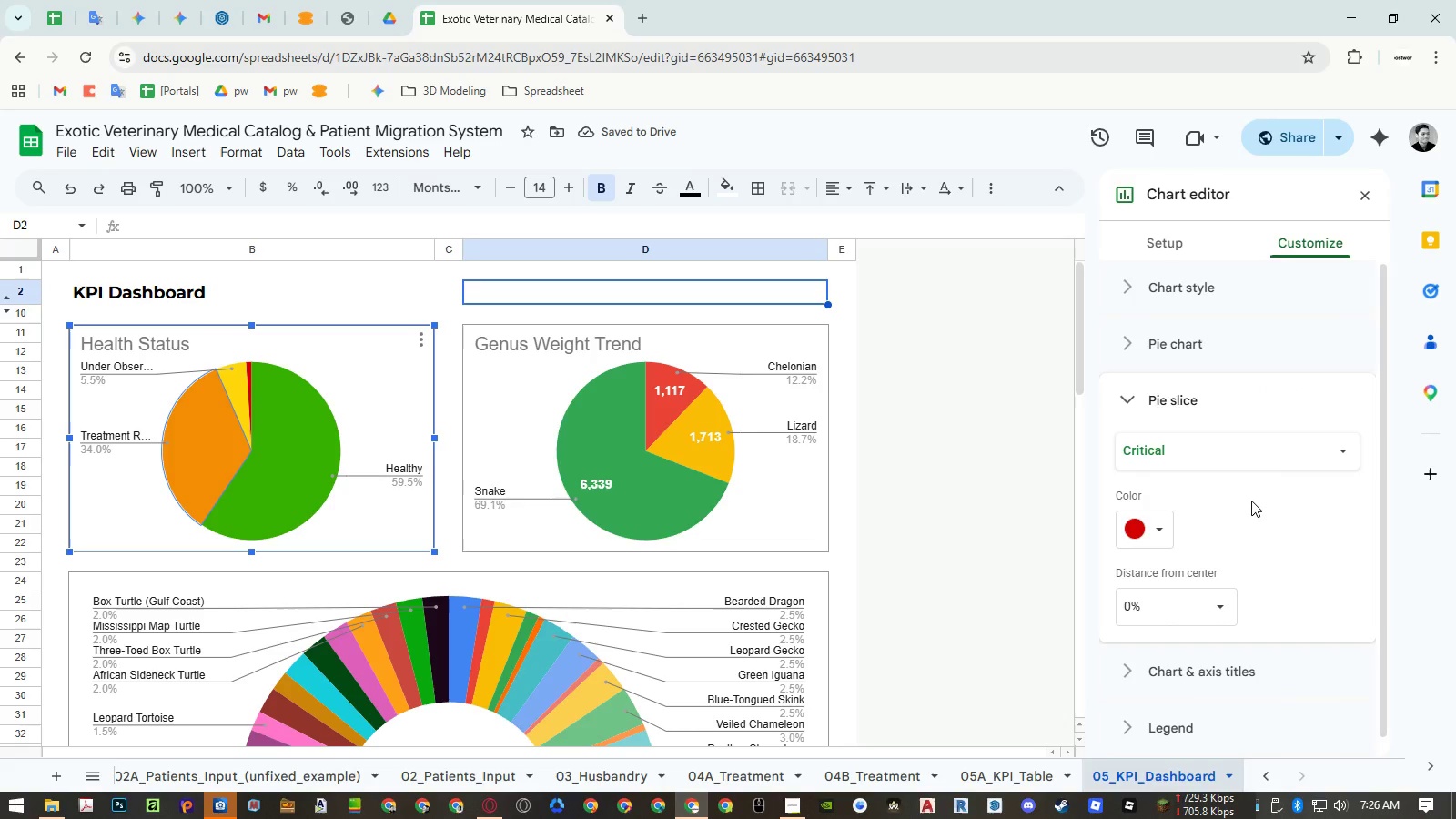 
wait(8.25)
 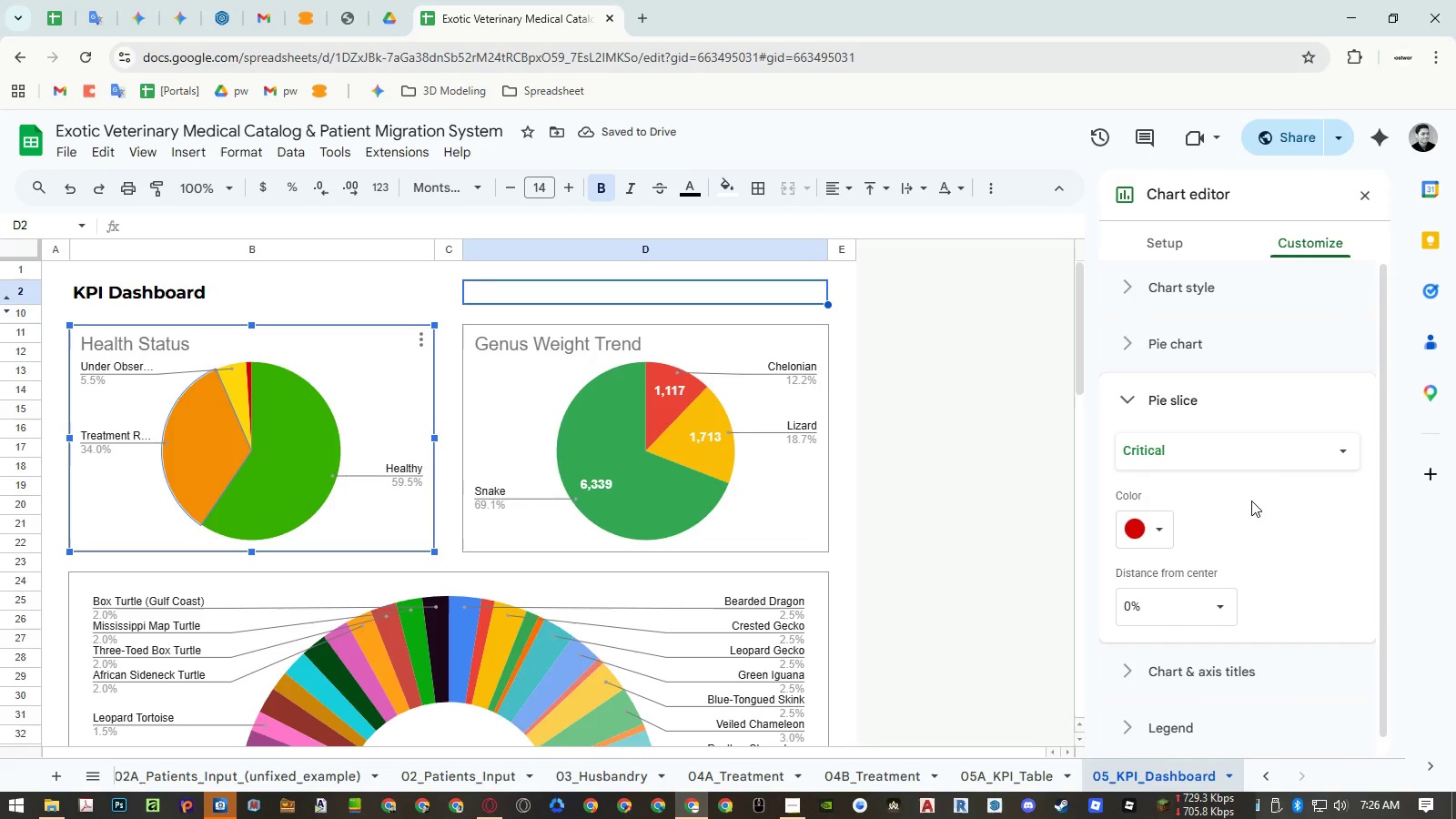 
left_click([447, 298])
 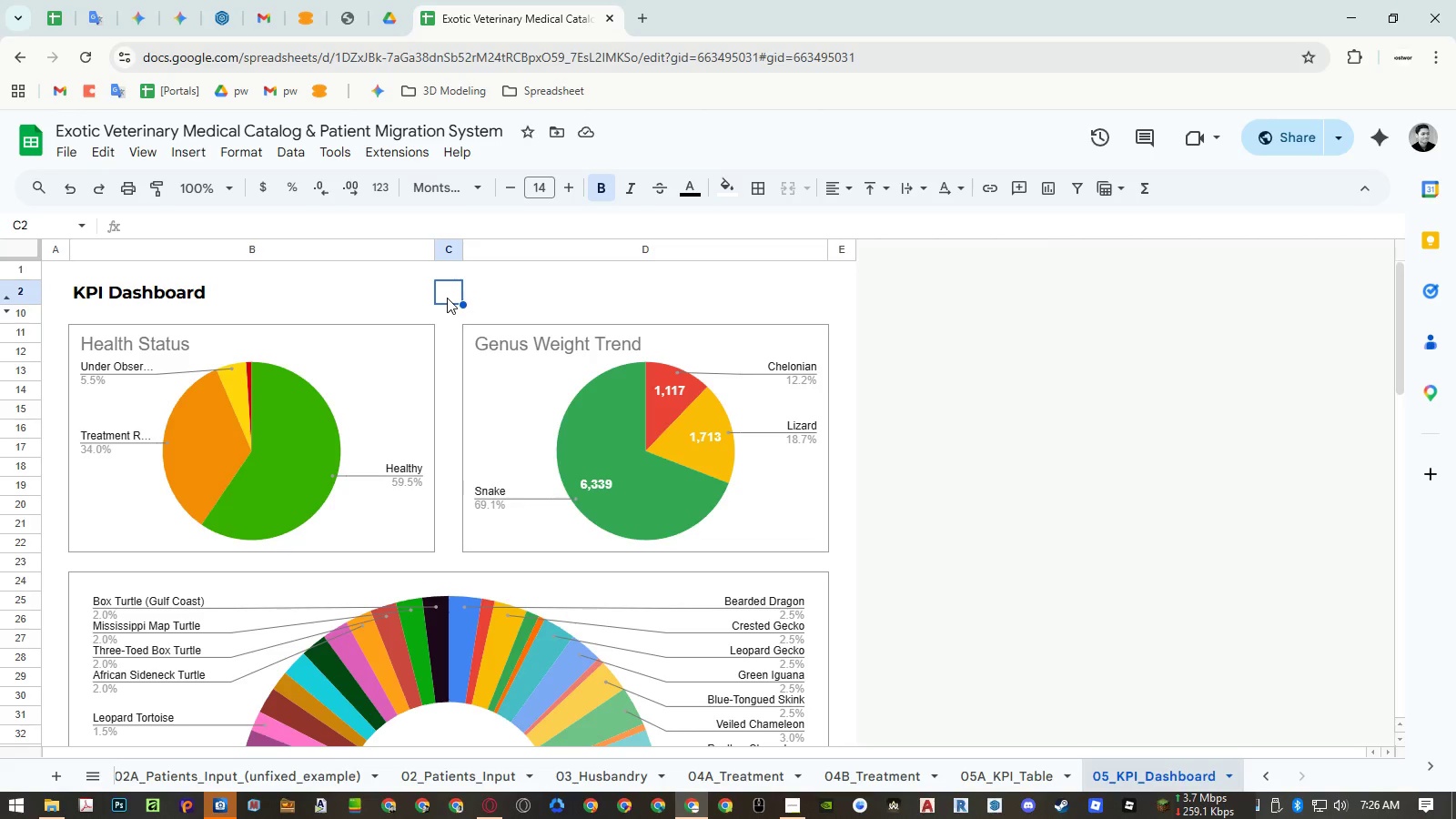 
wait(11.36)
 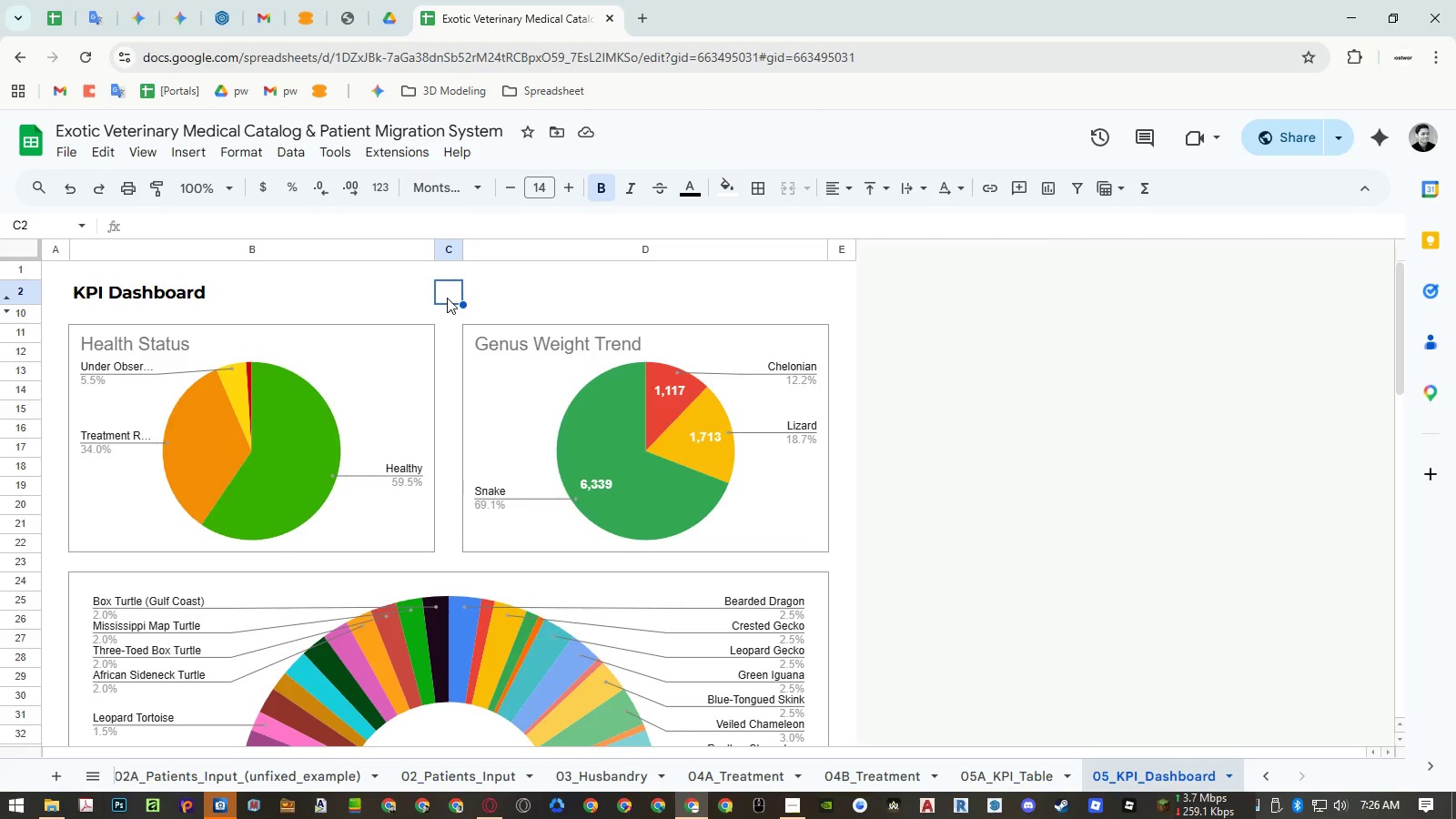 
double_click([378, 375])
 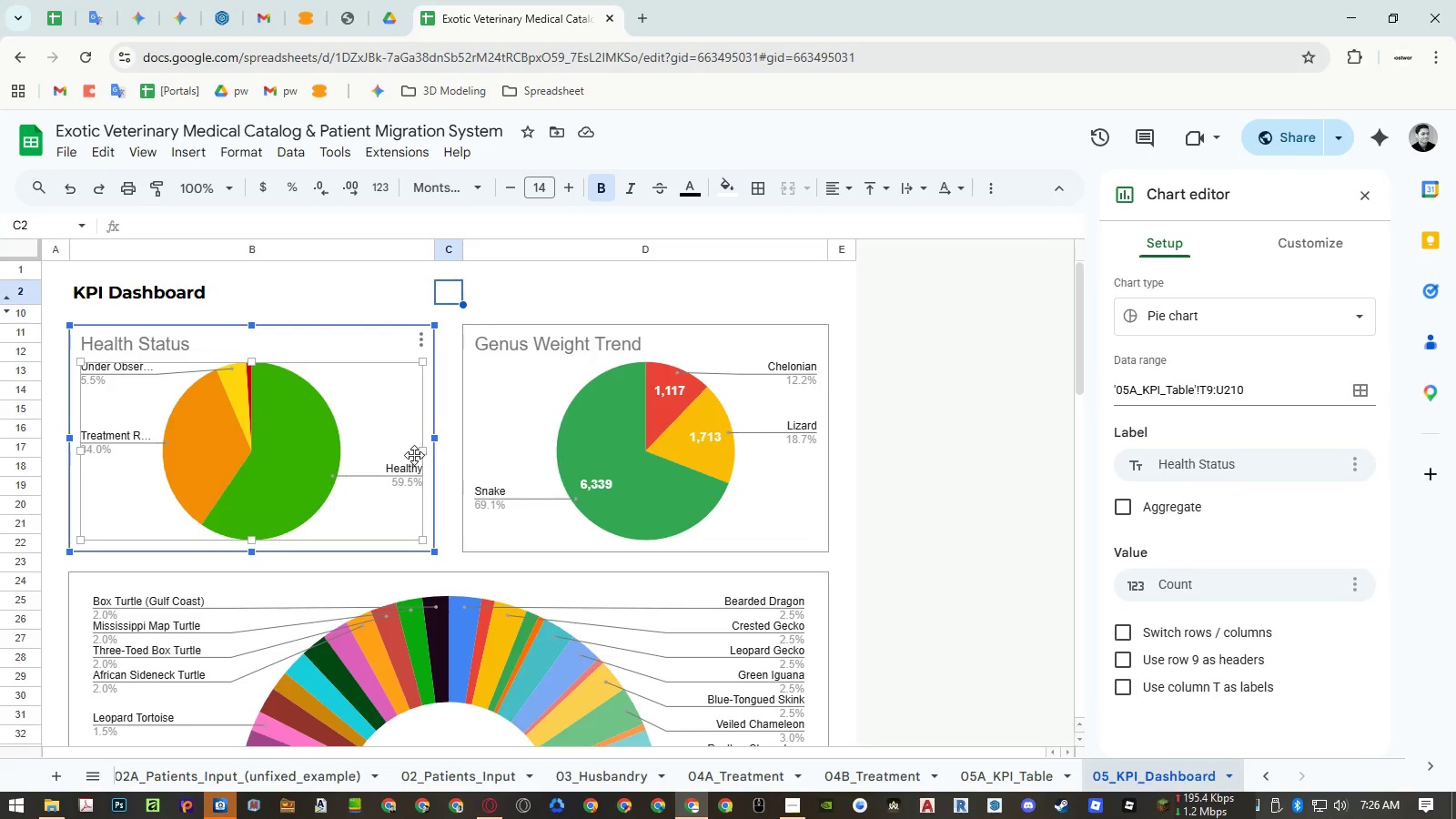 
double_click([407, 463])
 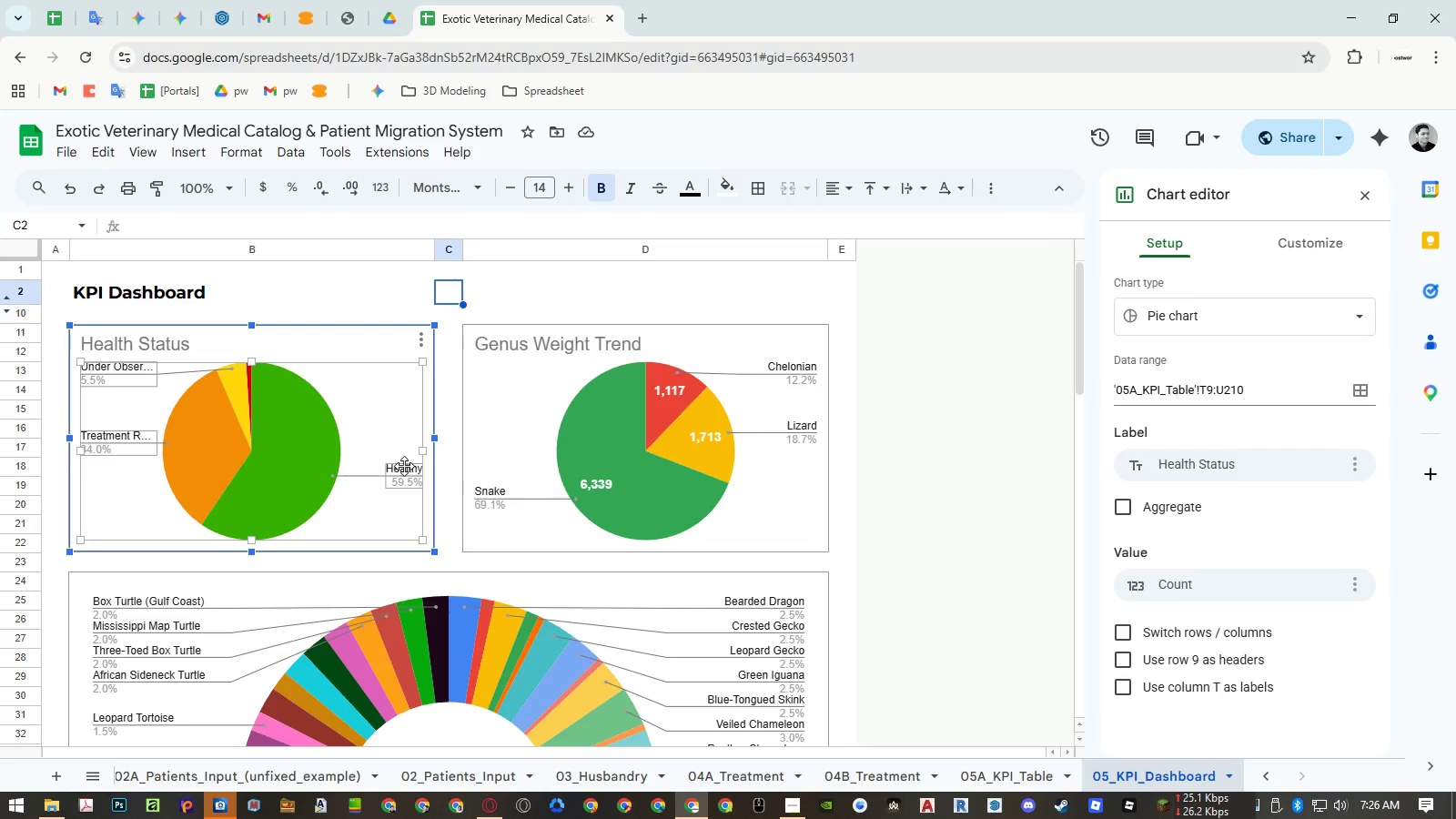 
double_click([404, 466])
 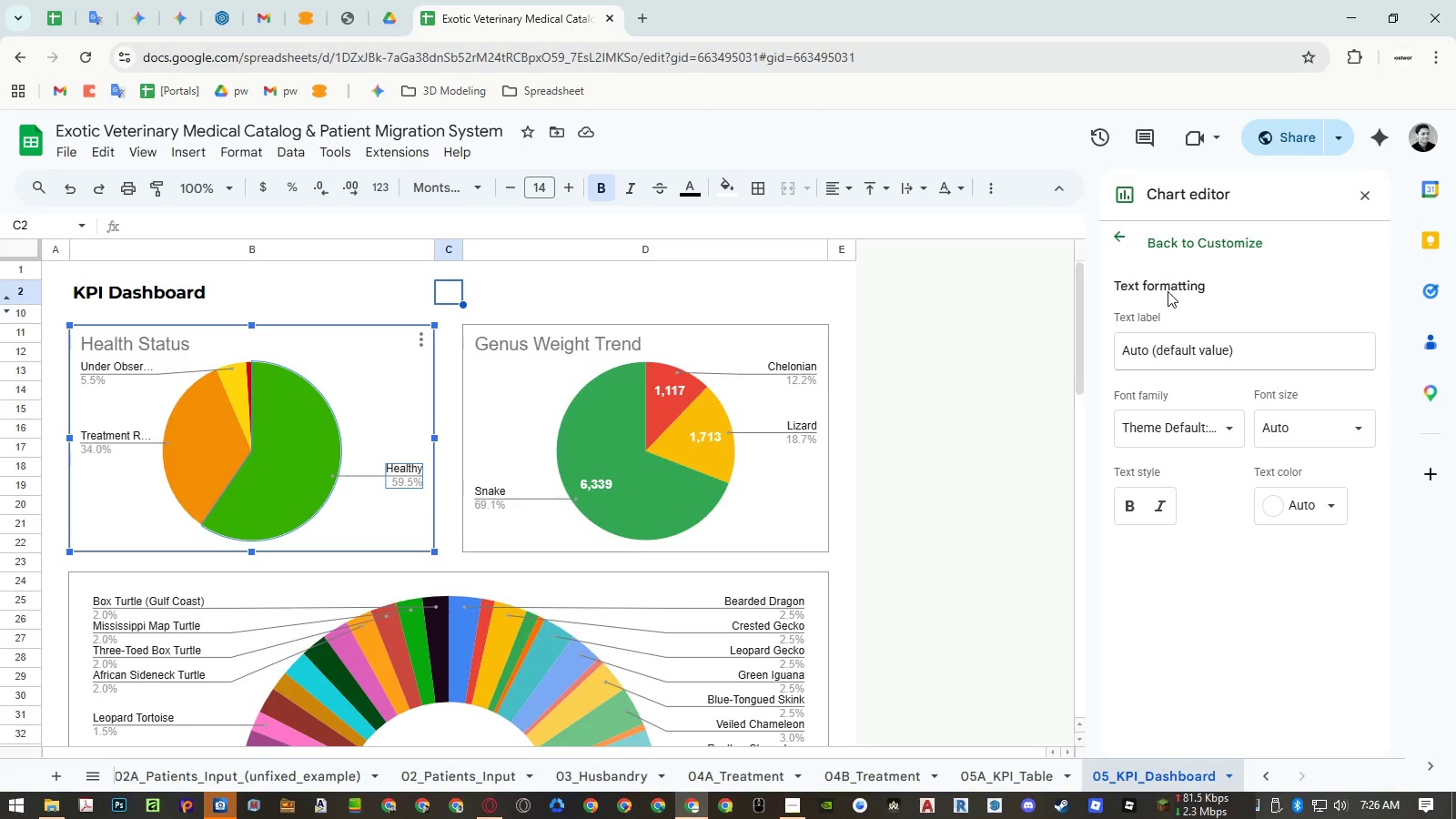 
left_click([1118, 238])
 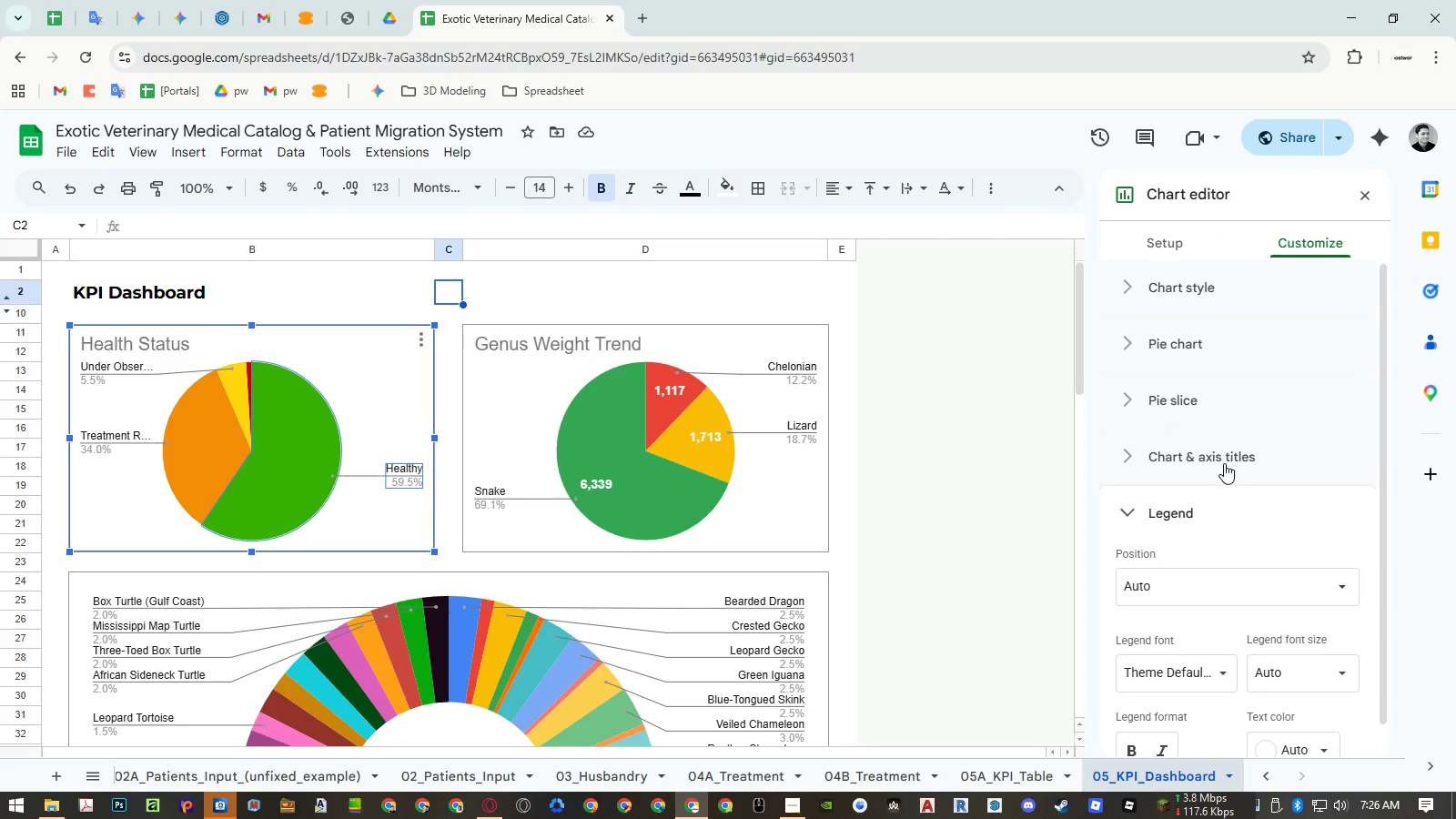 
scroll: coordinate [1221, 470], scroll_direction: down, amount: 4.0
 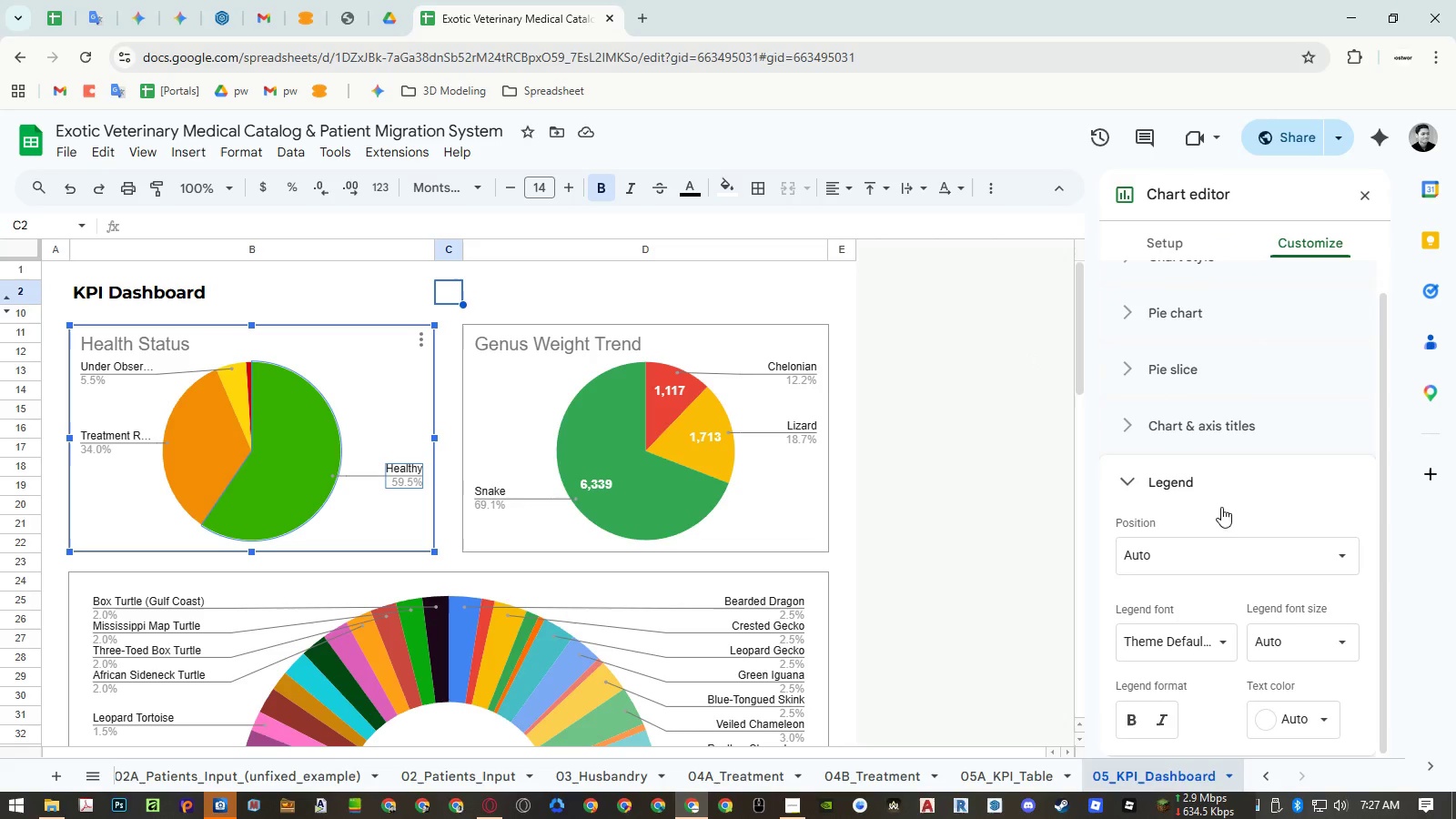 
left_click([1218, 551])
 